 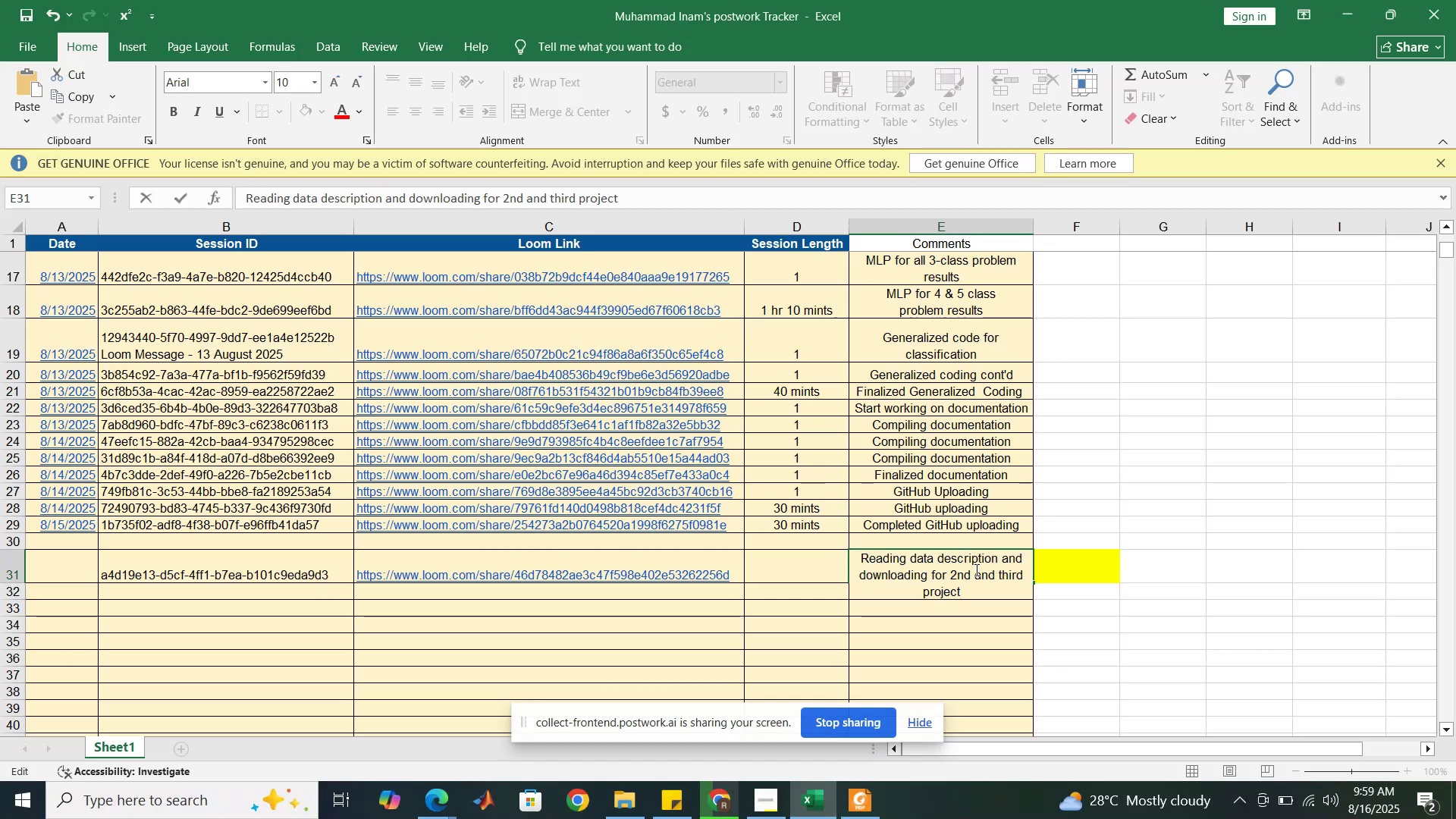 
left_click([971, 576])
 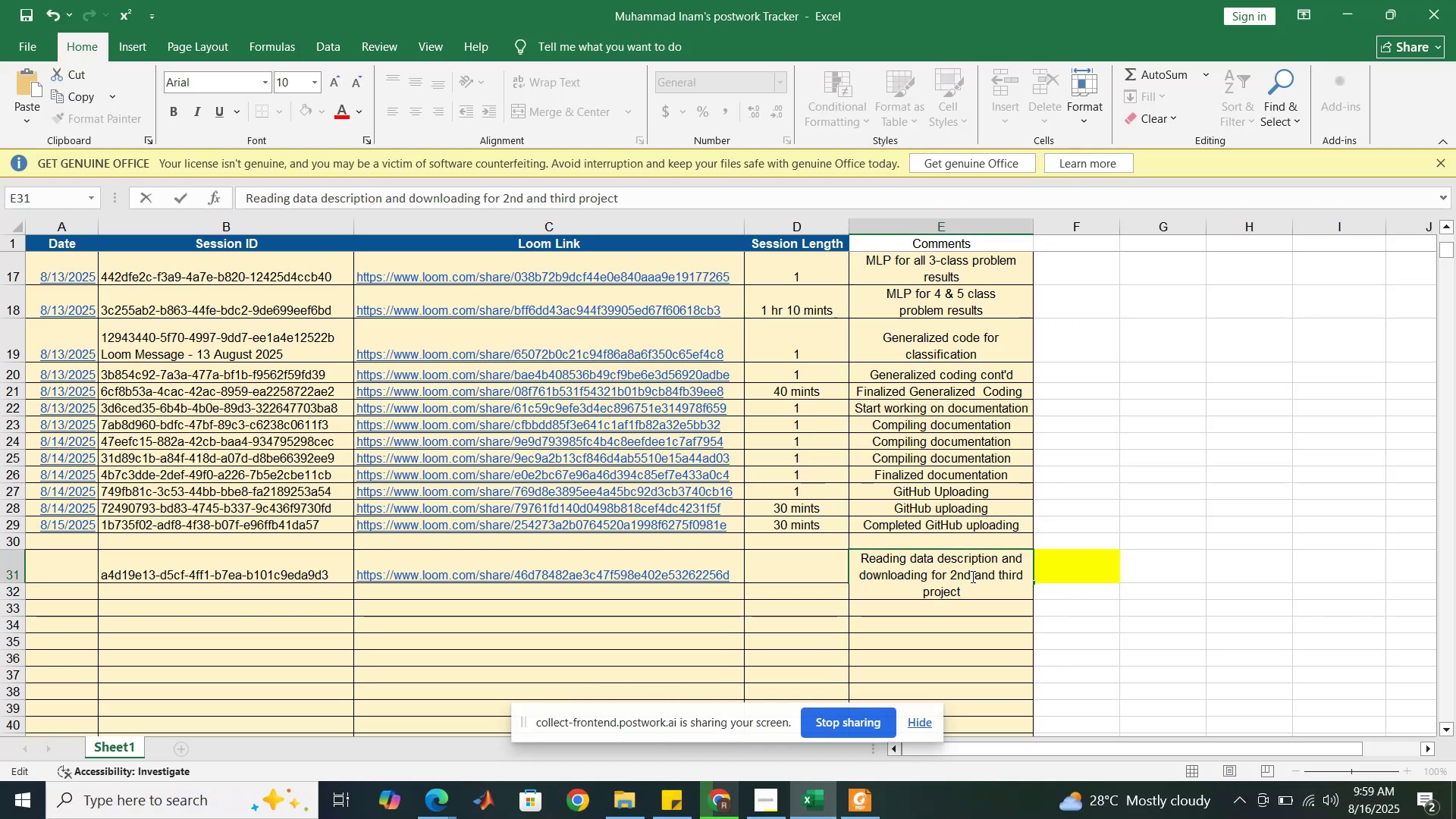 
type( )
key(Backspace)
key(Backspace)
key(Backspace)
type(nd [Delete])
 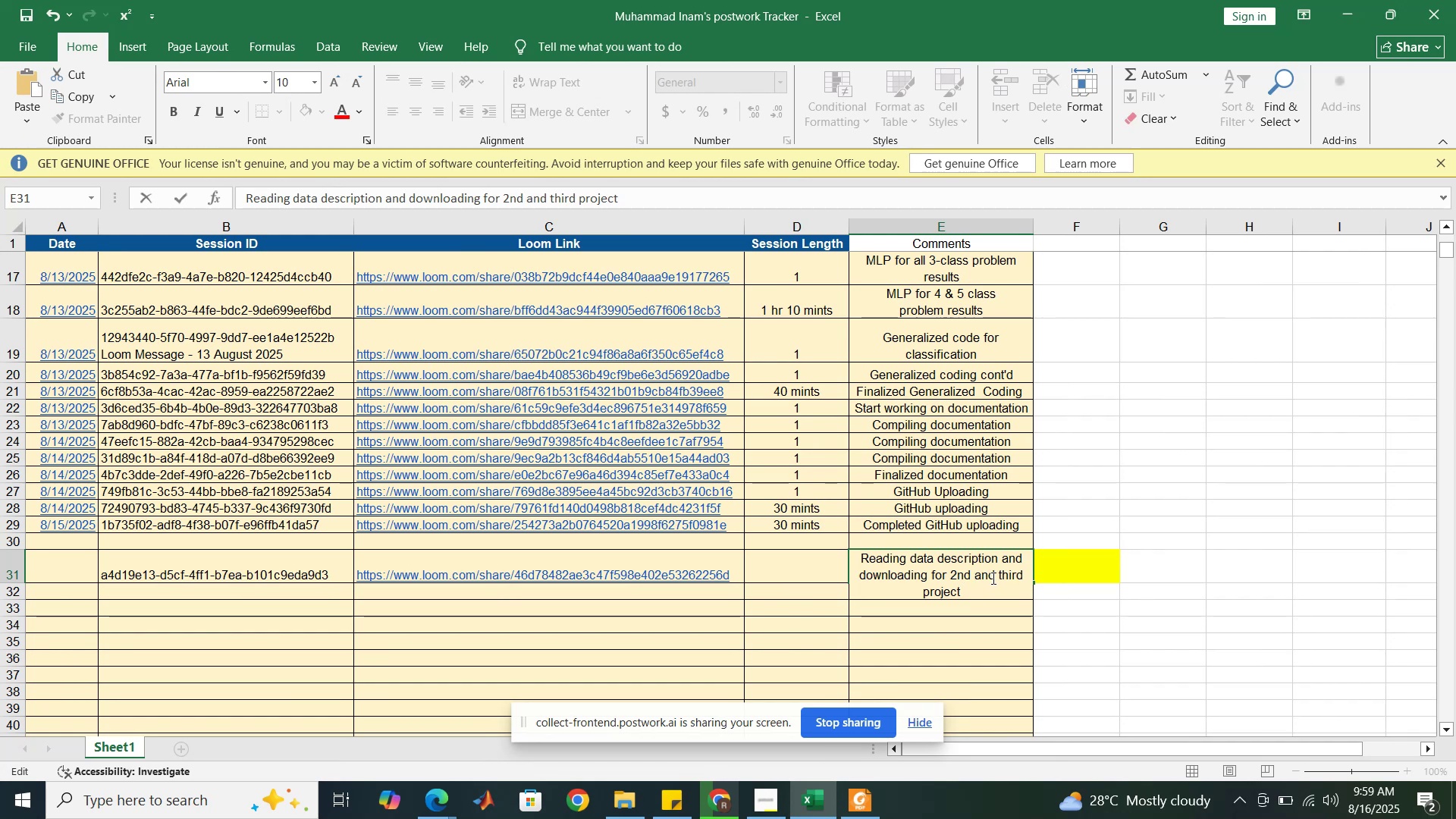 
left_click_drag(start_coordinate=[998, 574], to_coordinate=[973, 576])
 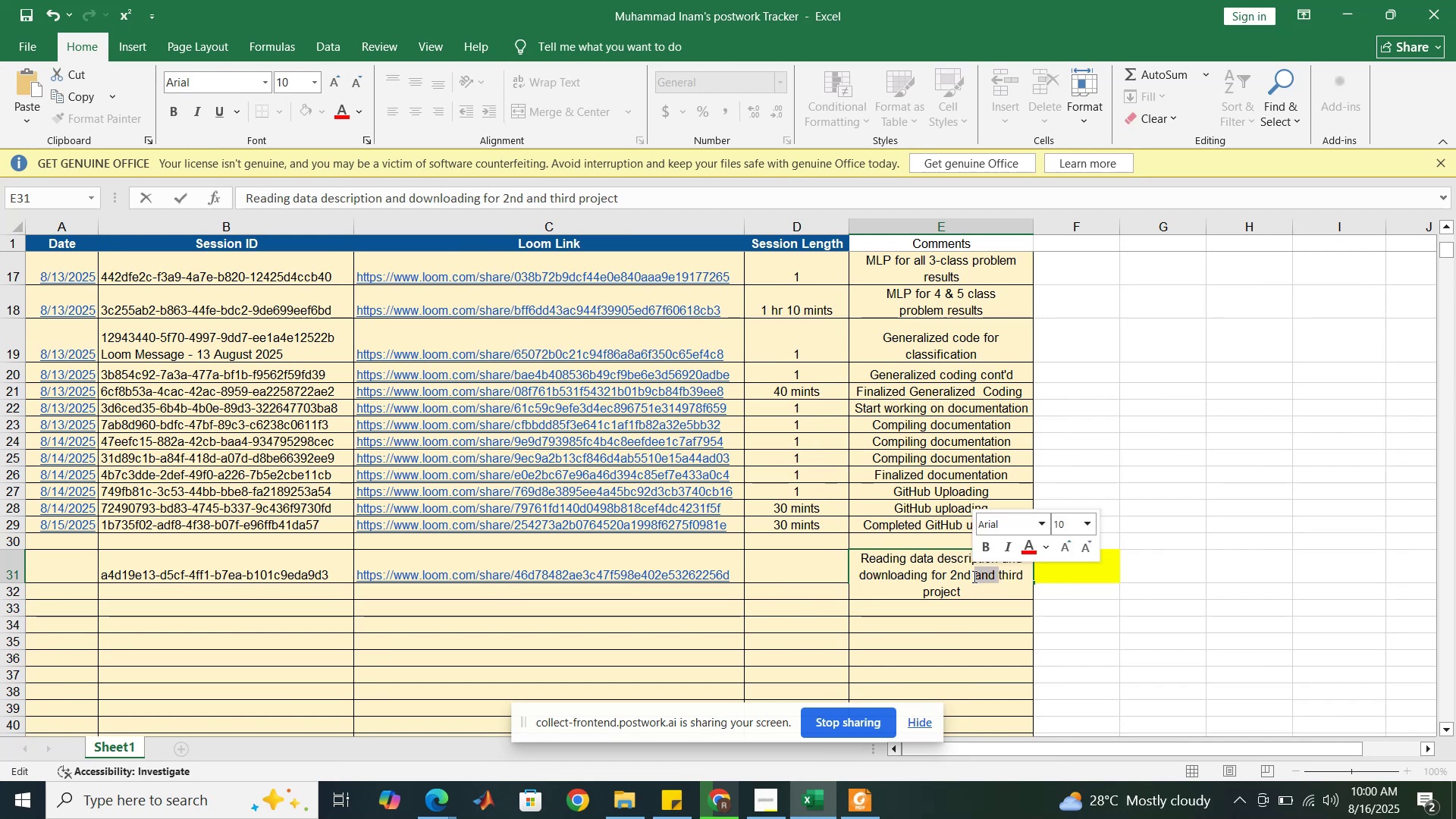 
hold_key(key=ShiftRight, duration=1.5)
 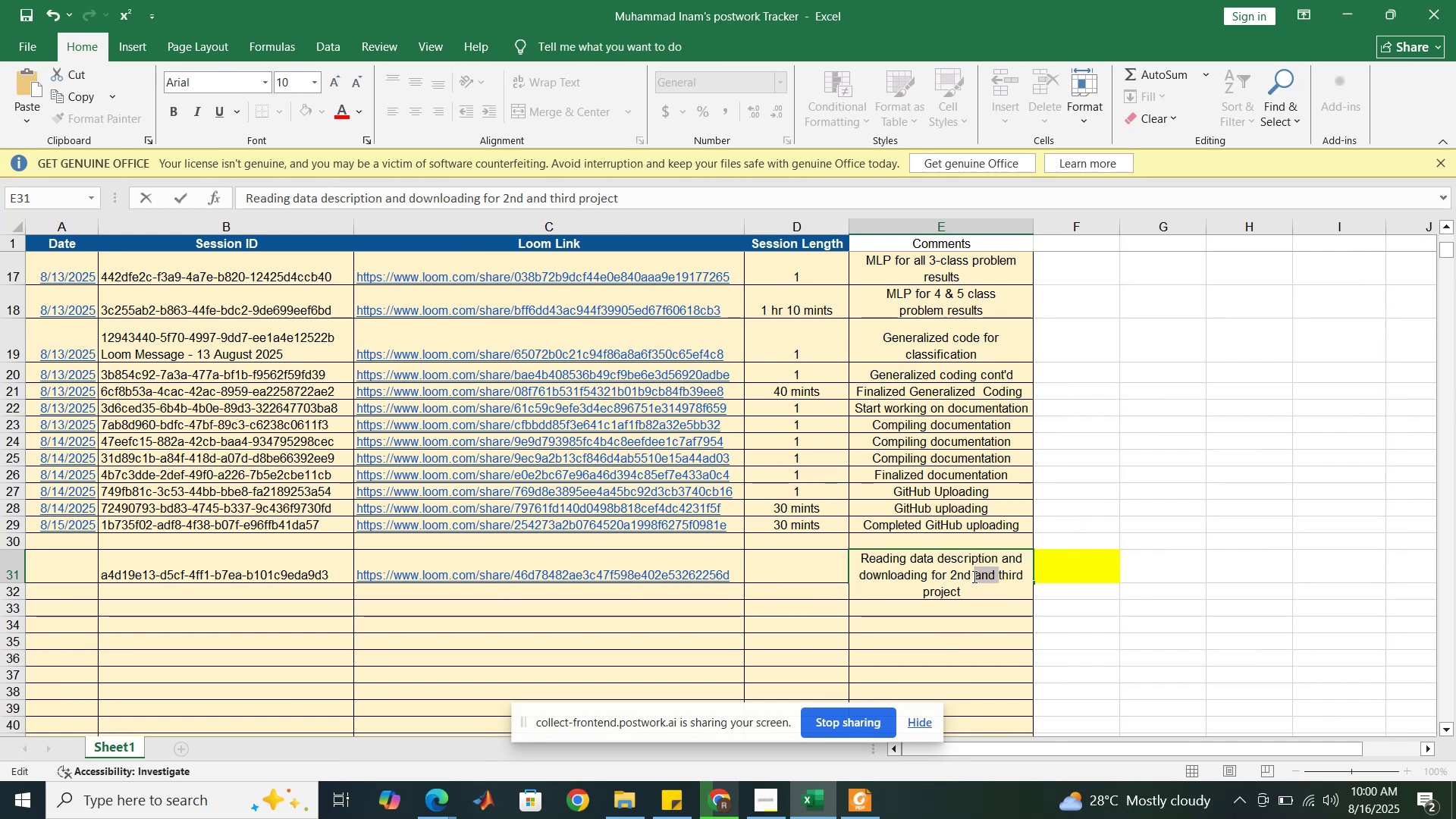 
type($ 3rd)
 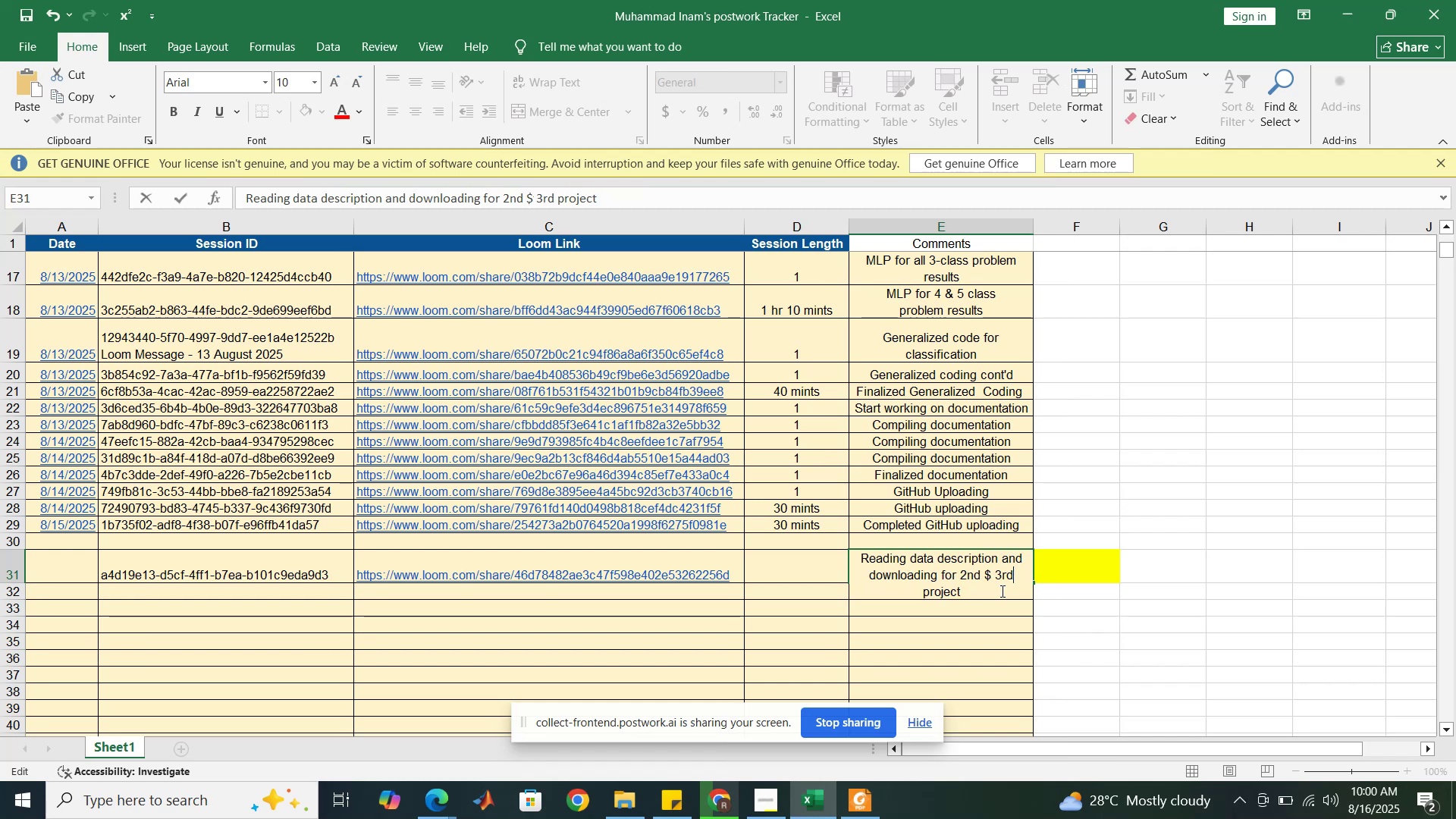 
left_click_drag(start_coordinate=[1017, 576], to_coordinate=[993, 575])
 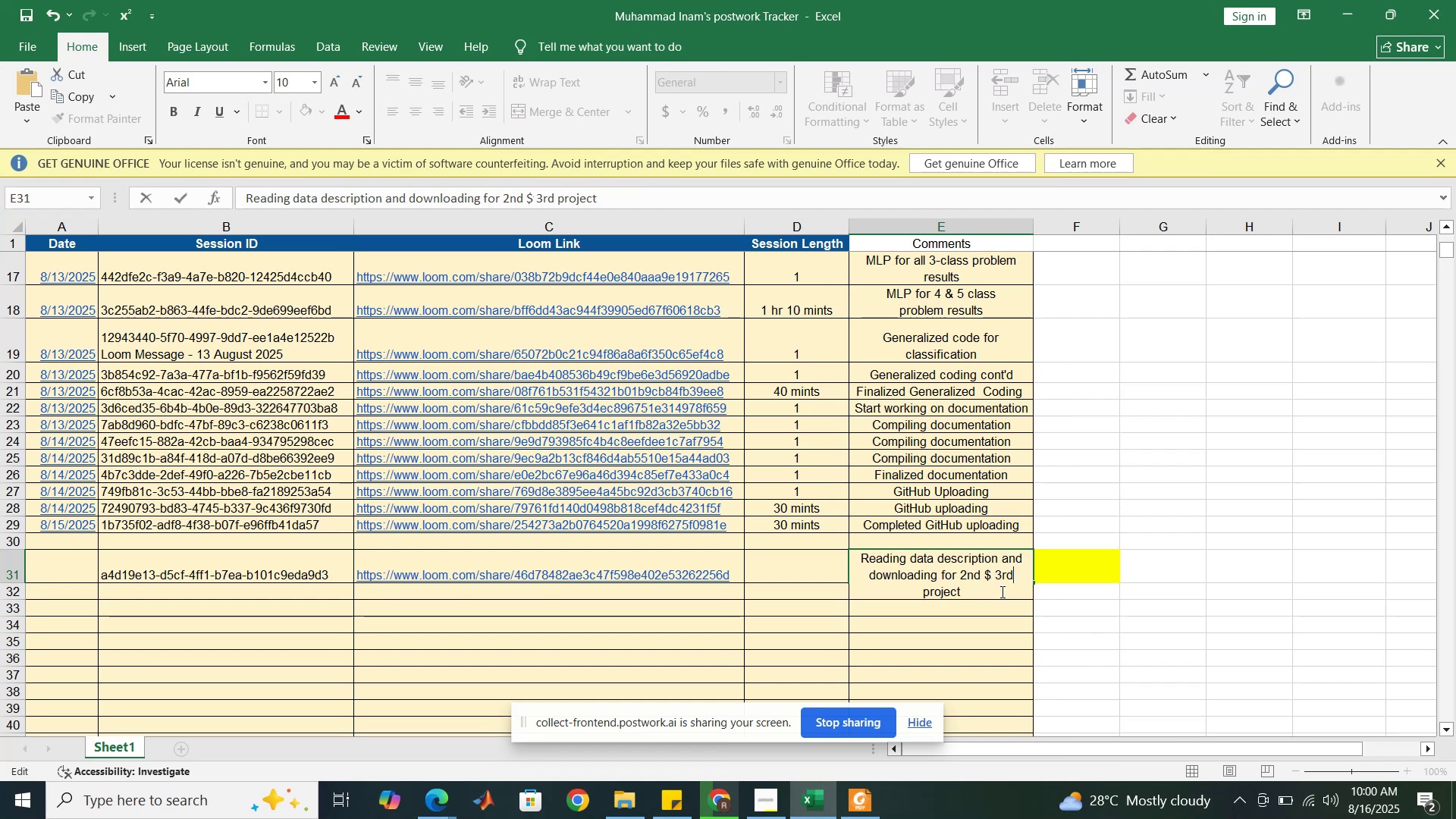 
left_click([1005, 618])
 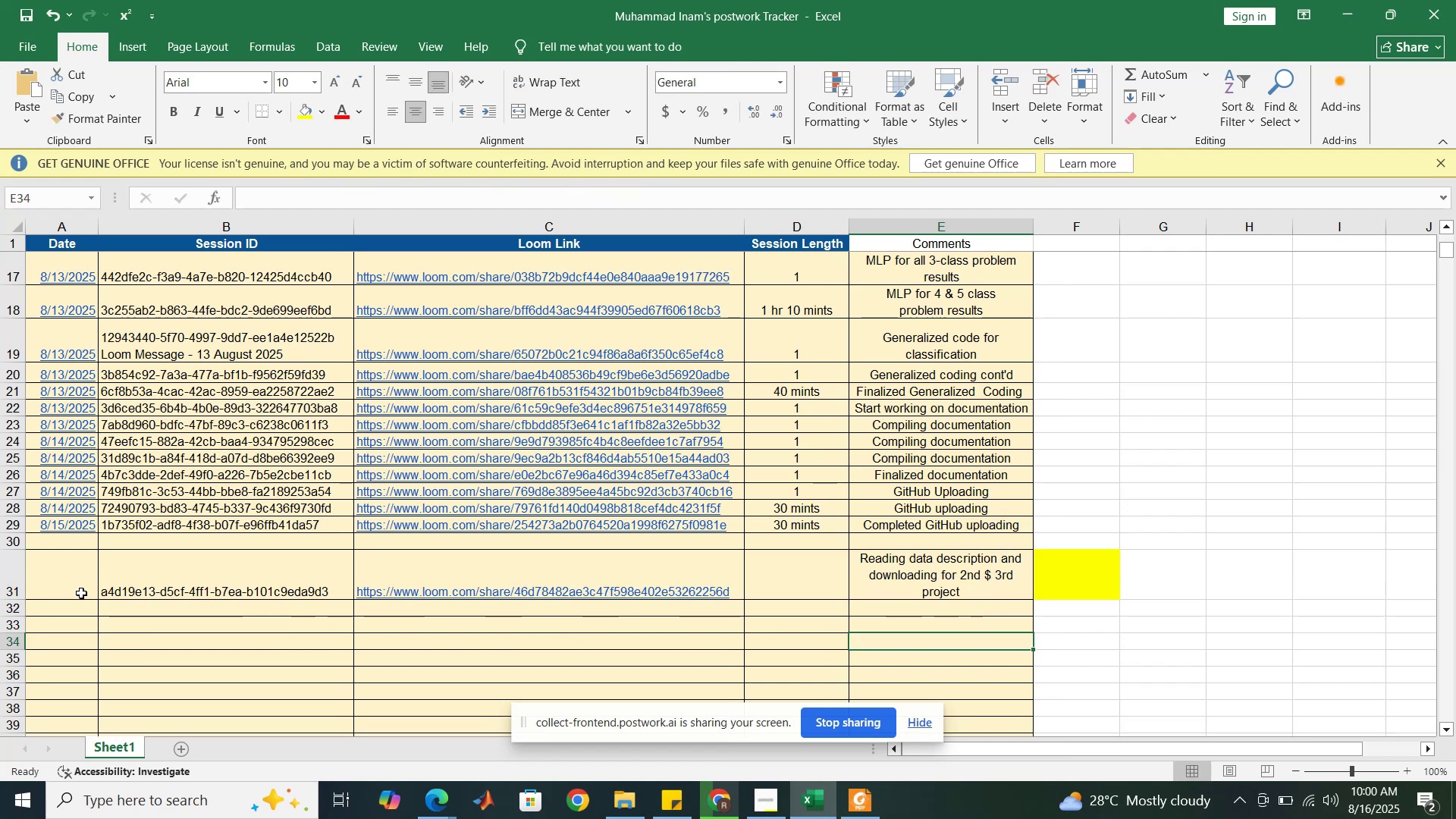 
left_click([72, 527])
 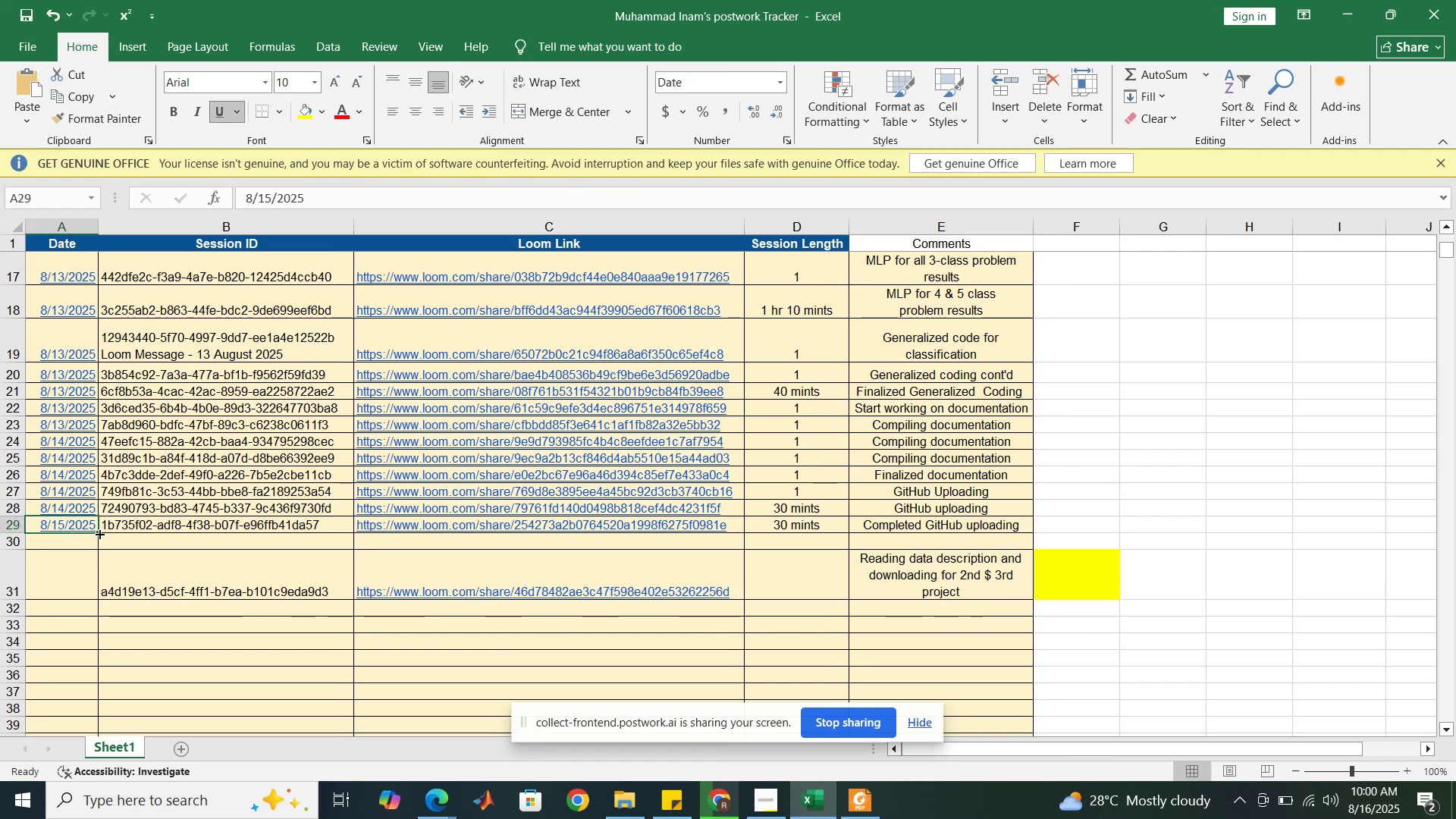 
left_click_drag(start_coordinate=[99, 532], to_coordinate=[85, 585])
 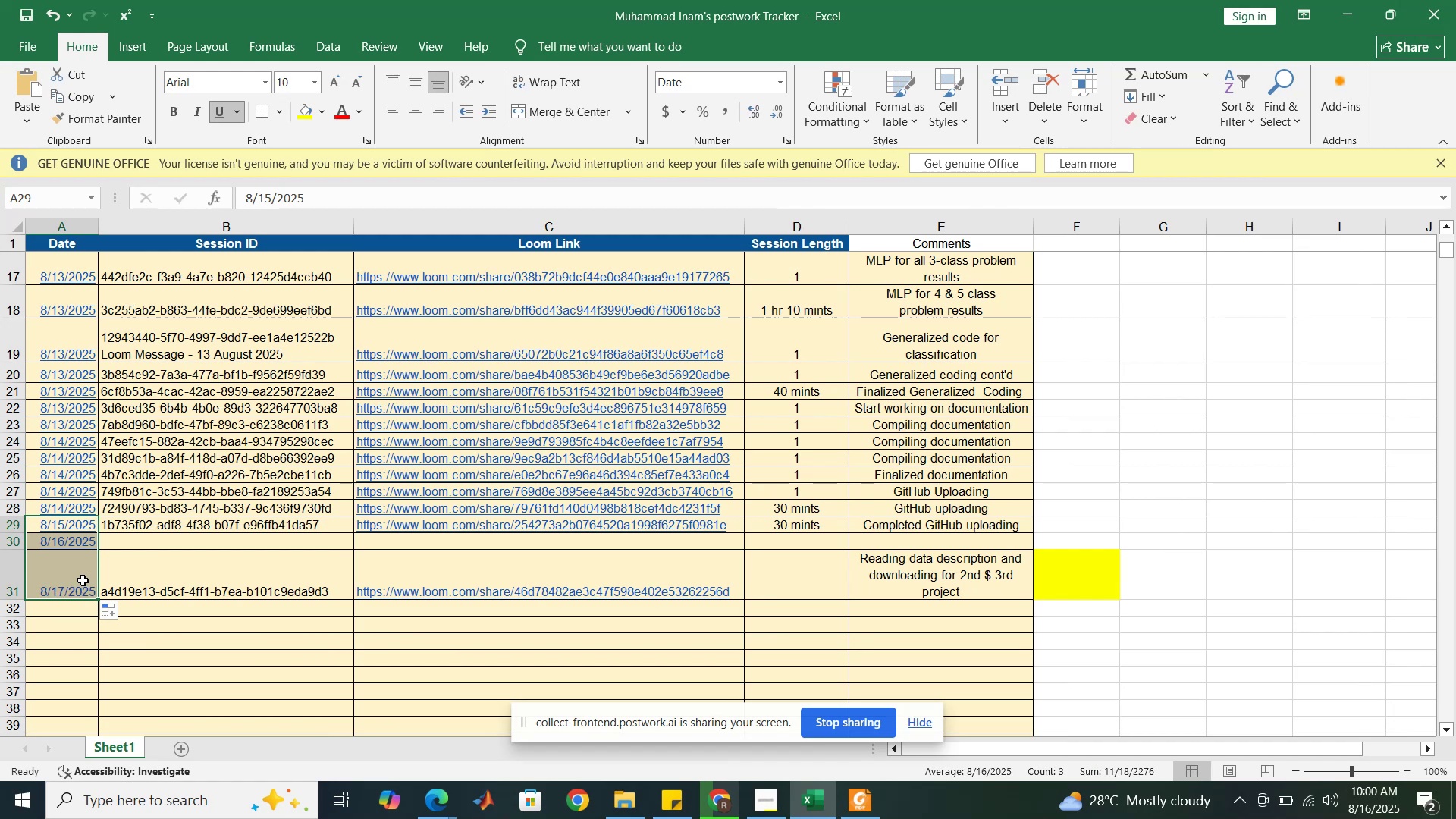 
left_click([83, 580])
 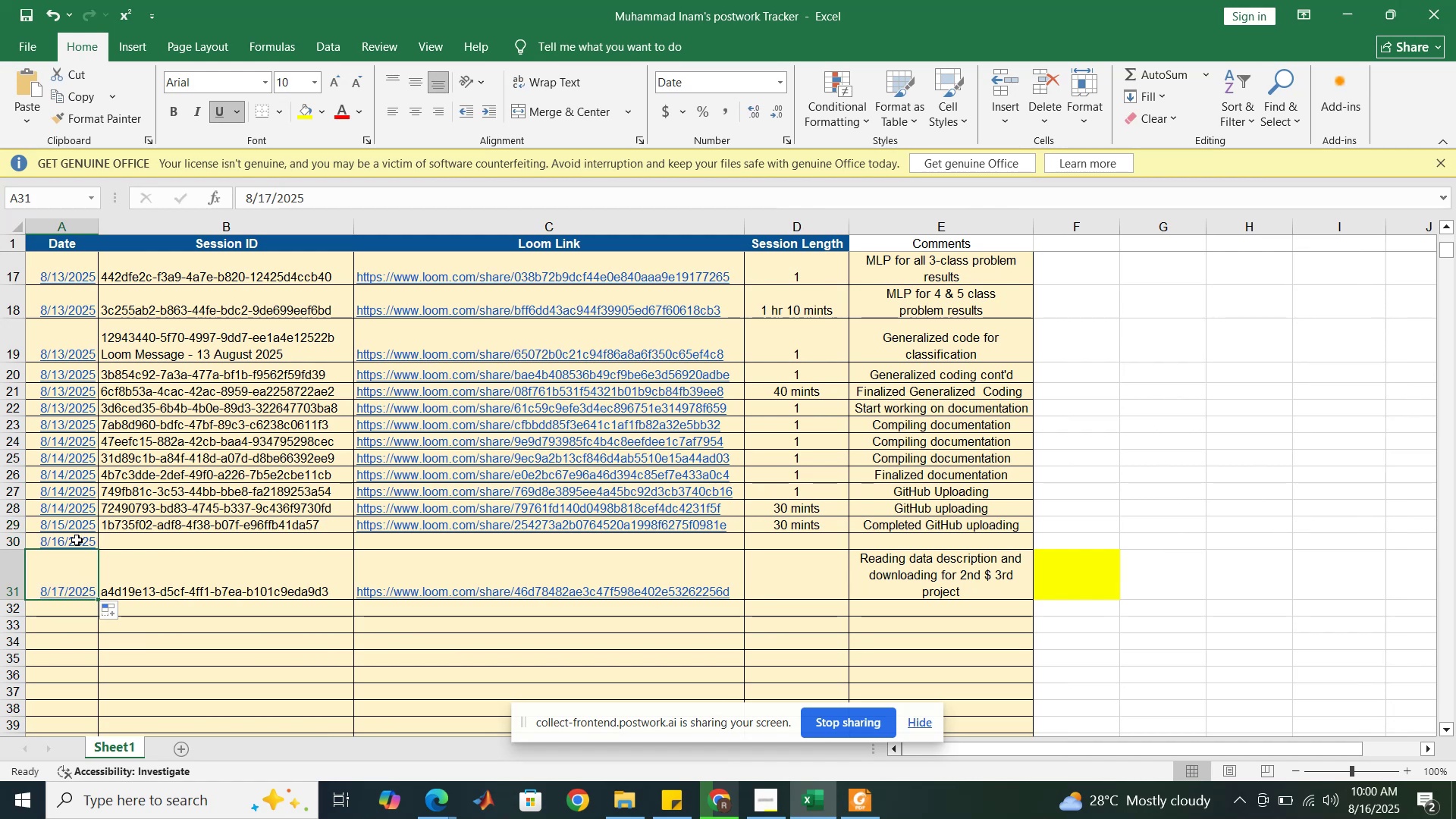 
left_click([78, 538])
 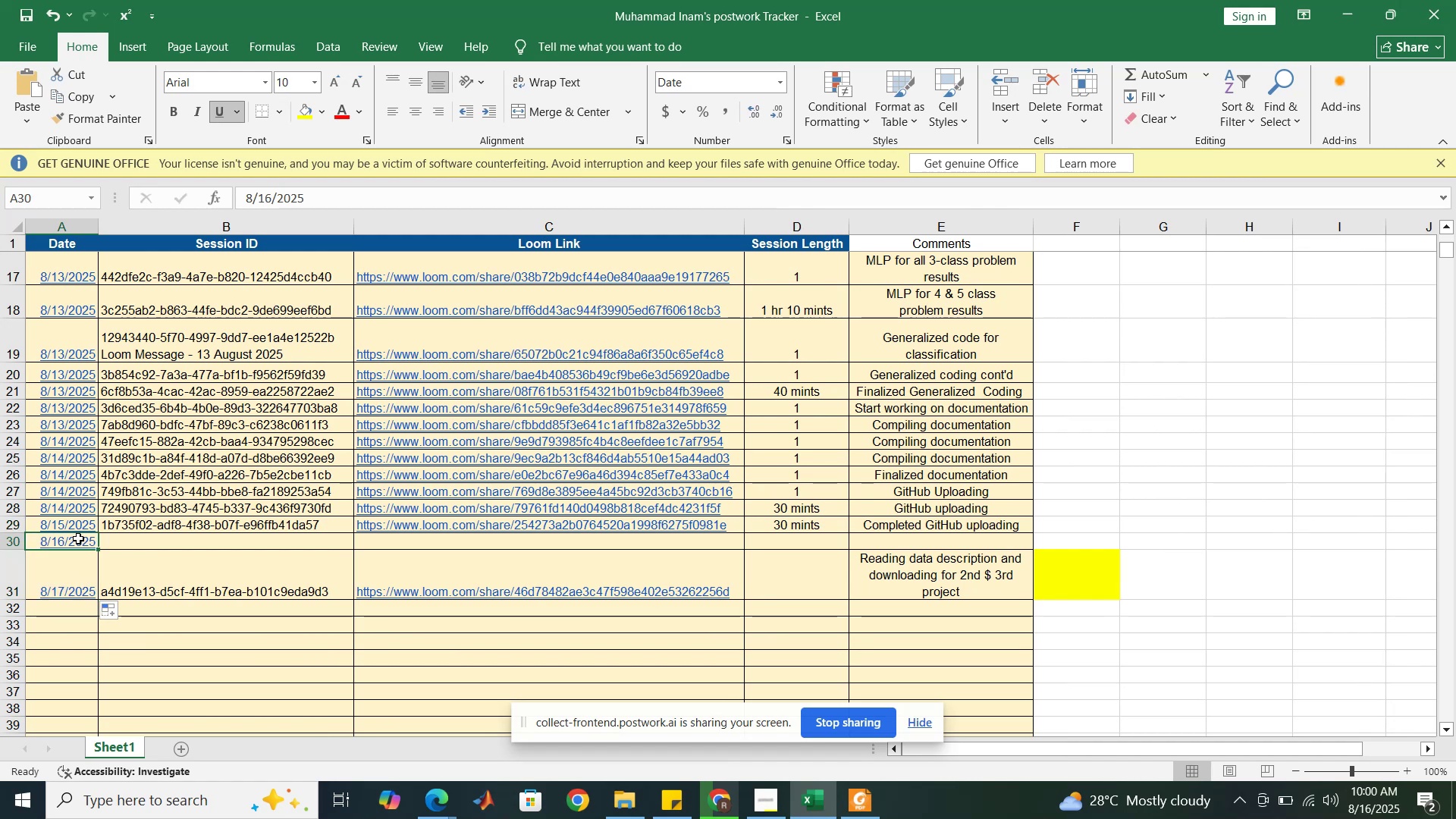 
key(Delete)
 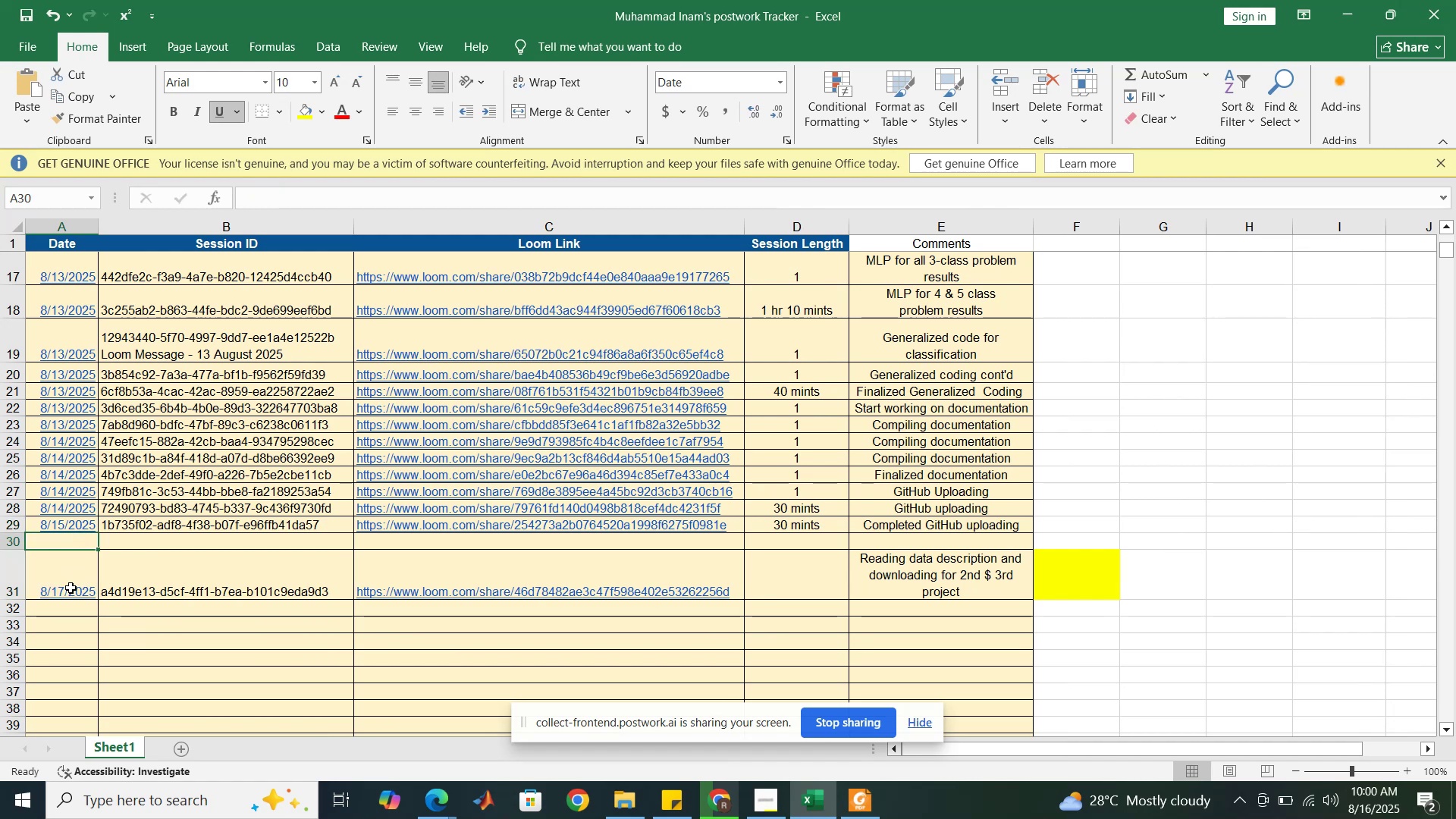 
left_click([71, 590])
 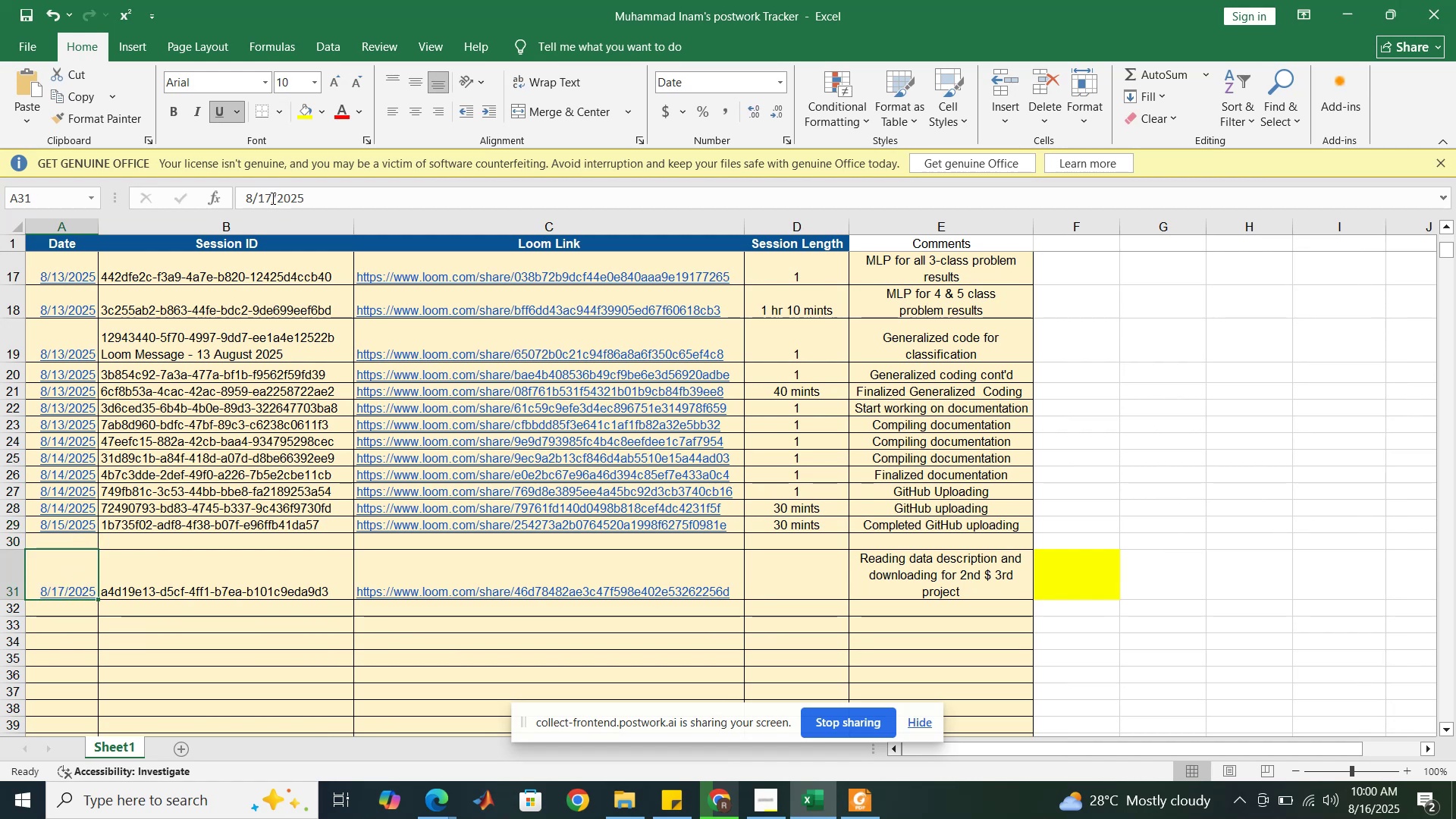 
left_click([271, 198])
 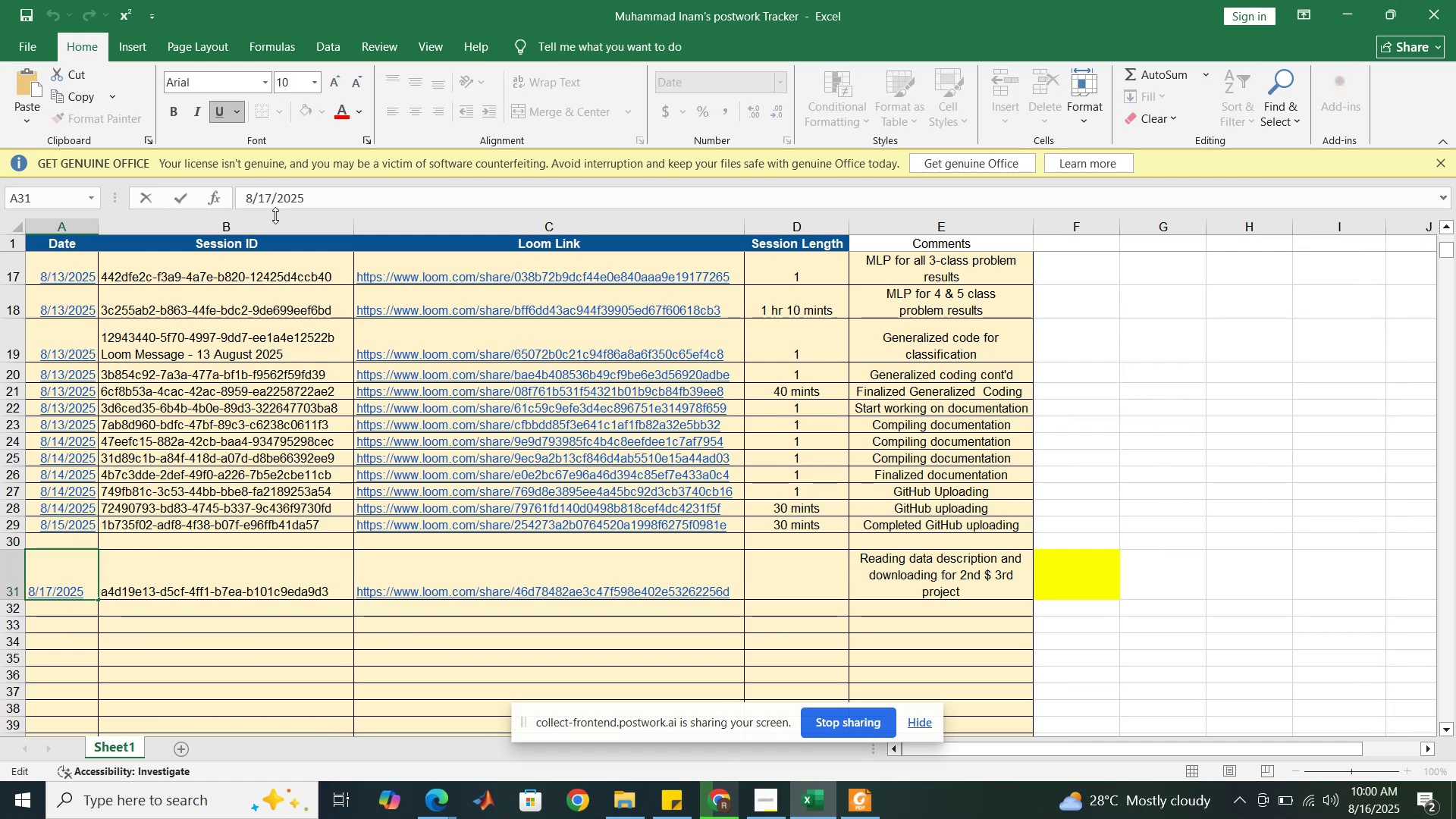 
key(Backspace)
 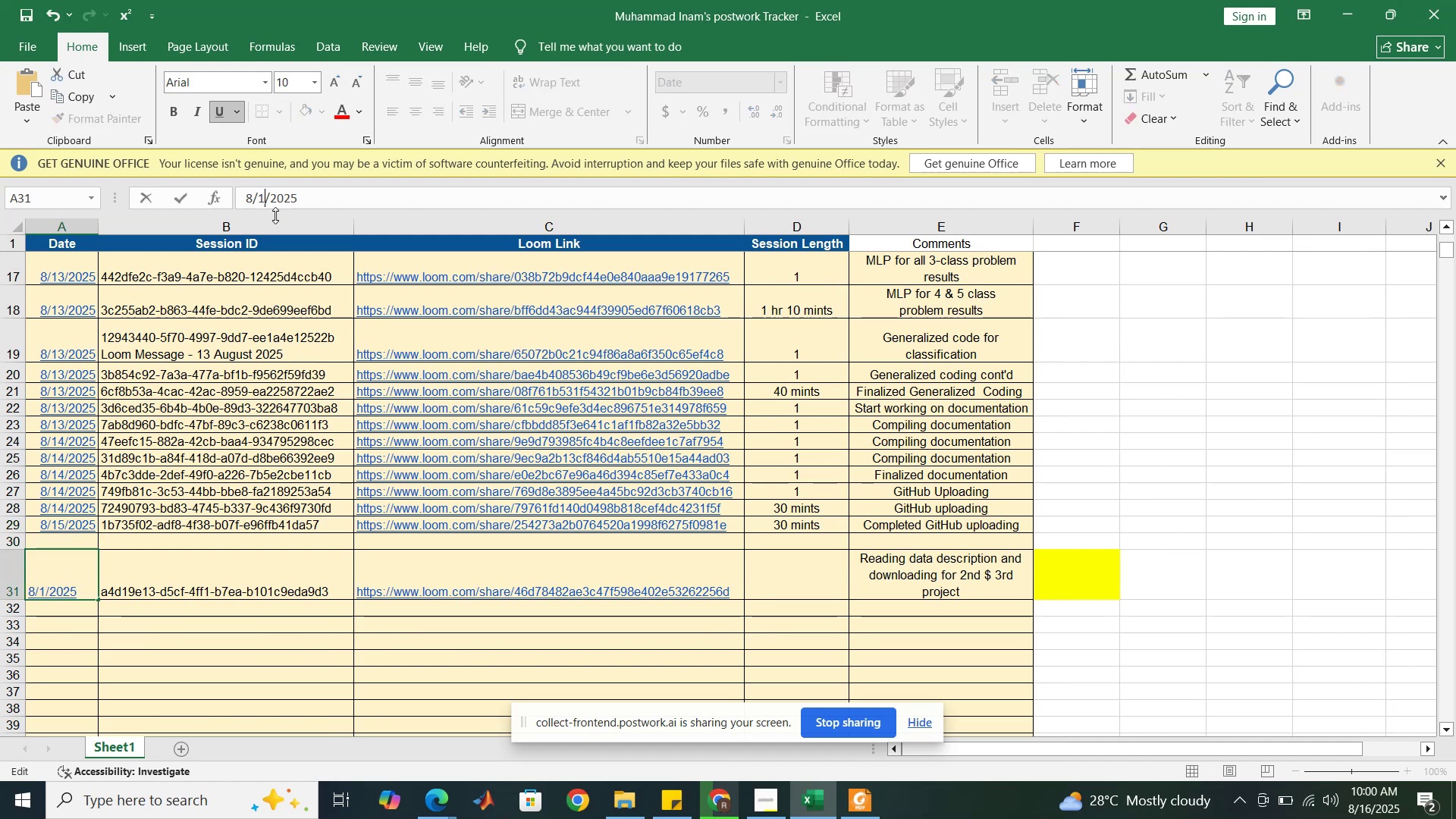 
key(Numpad6)
 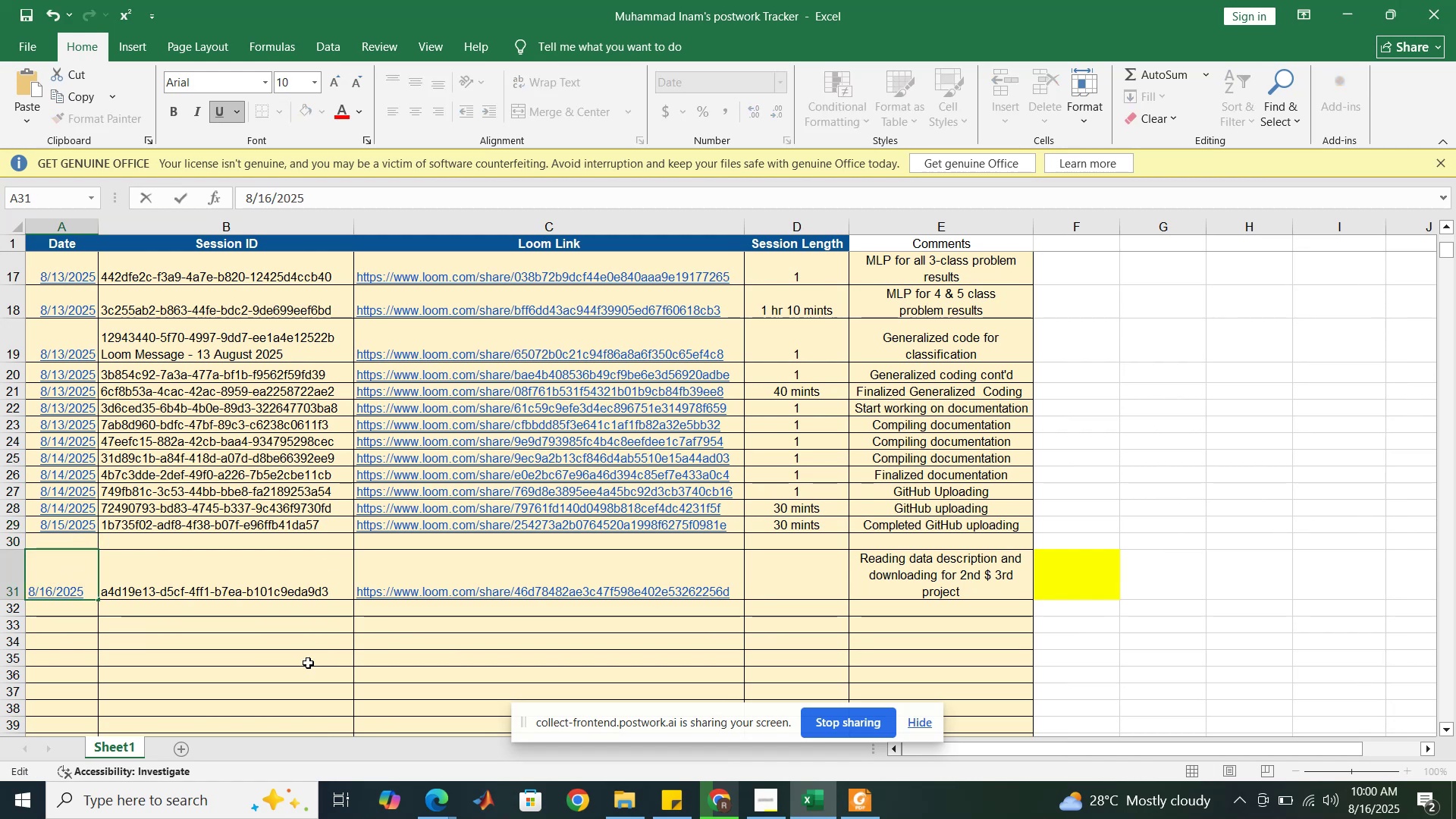 
left_click([308, 663])
 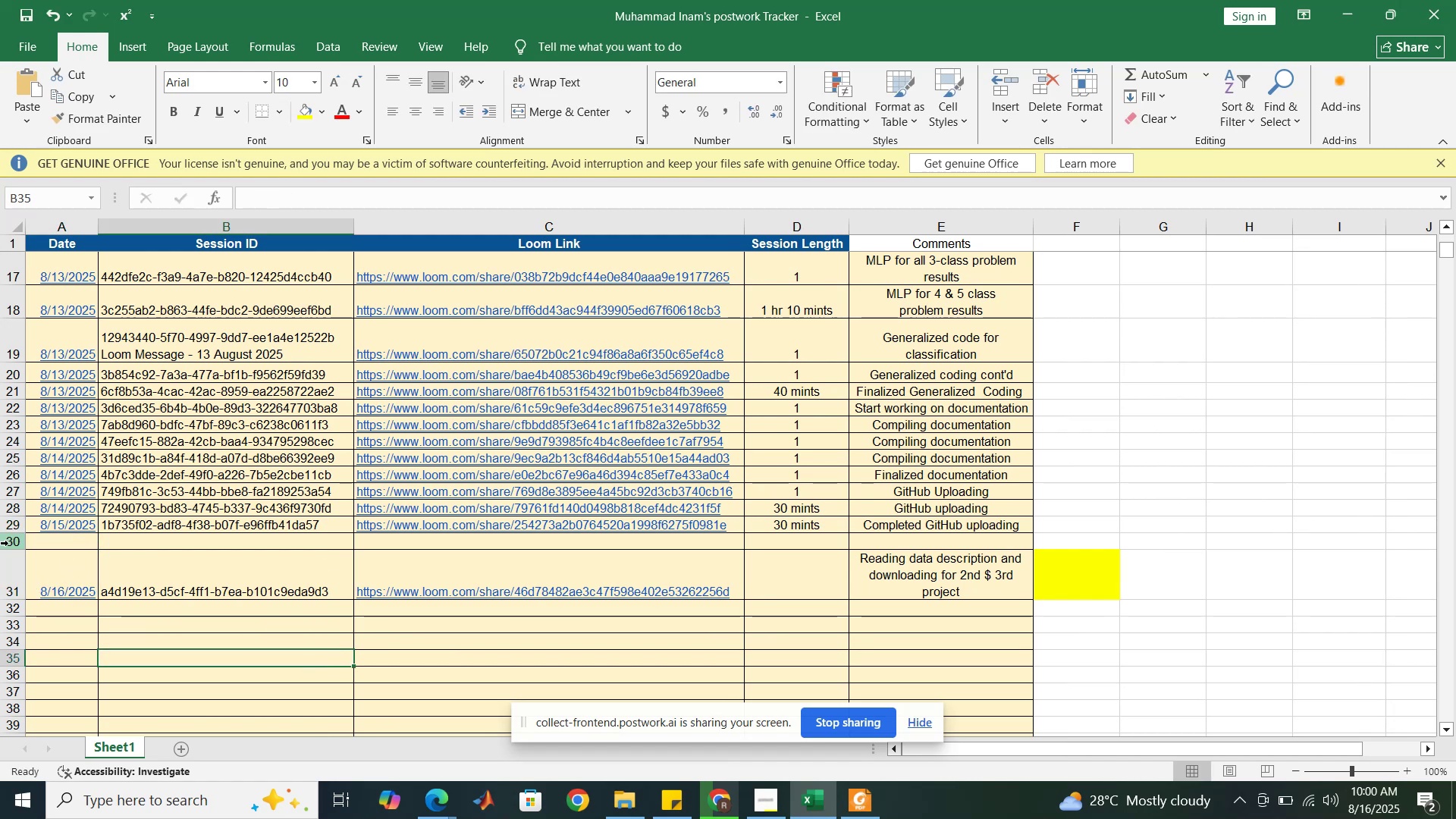 
left_click_drag(start_coordinate=[20, 548], to_coordinate=[20, 563])
 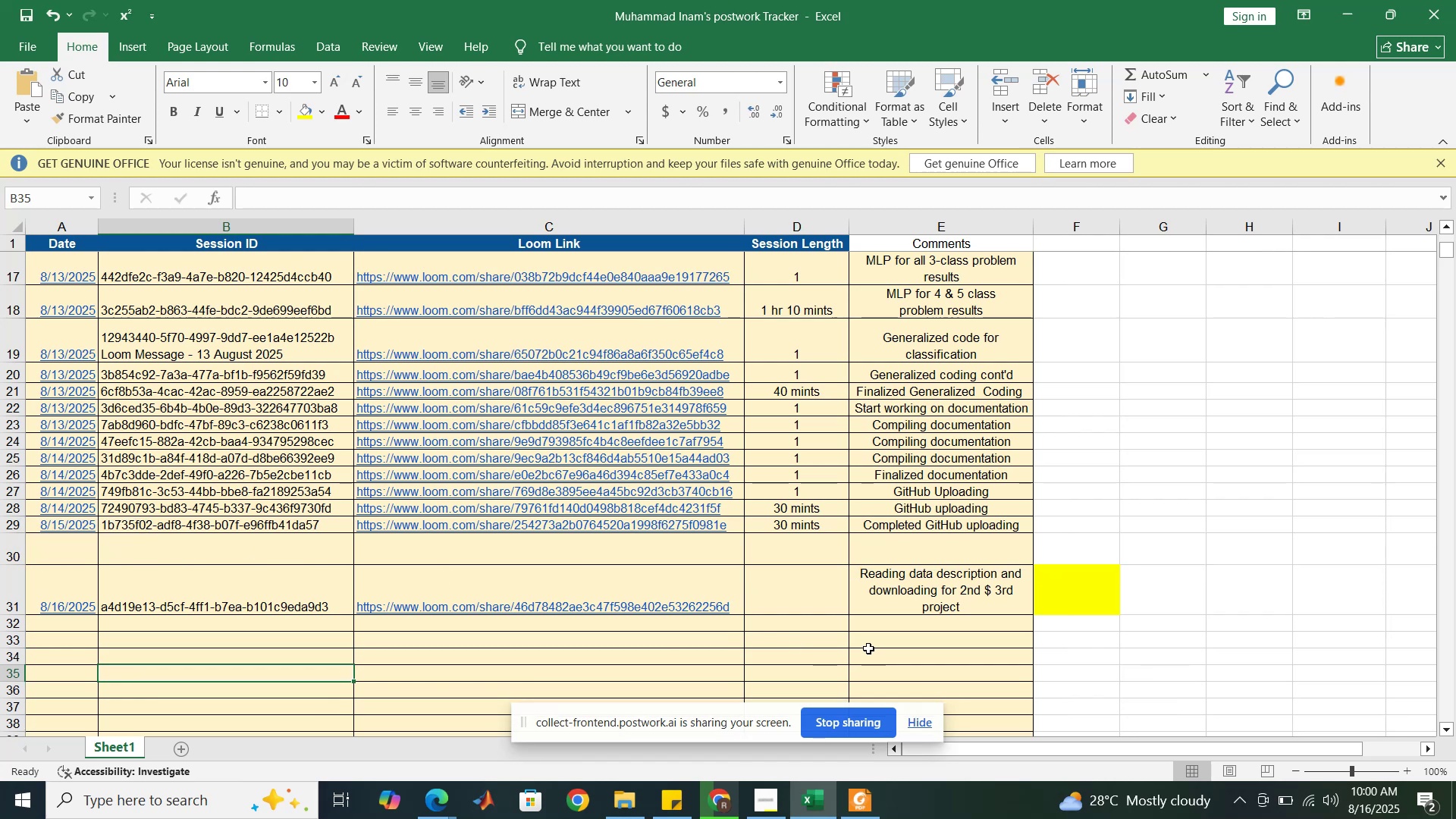 
left_click([877, 642])
 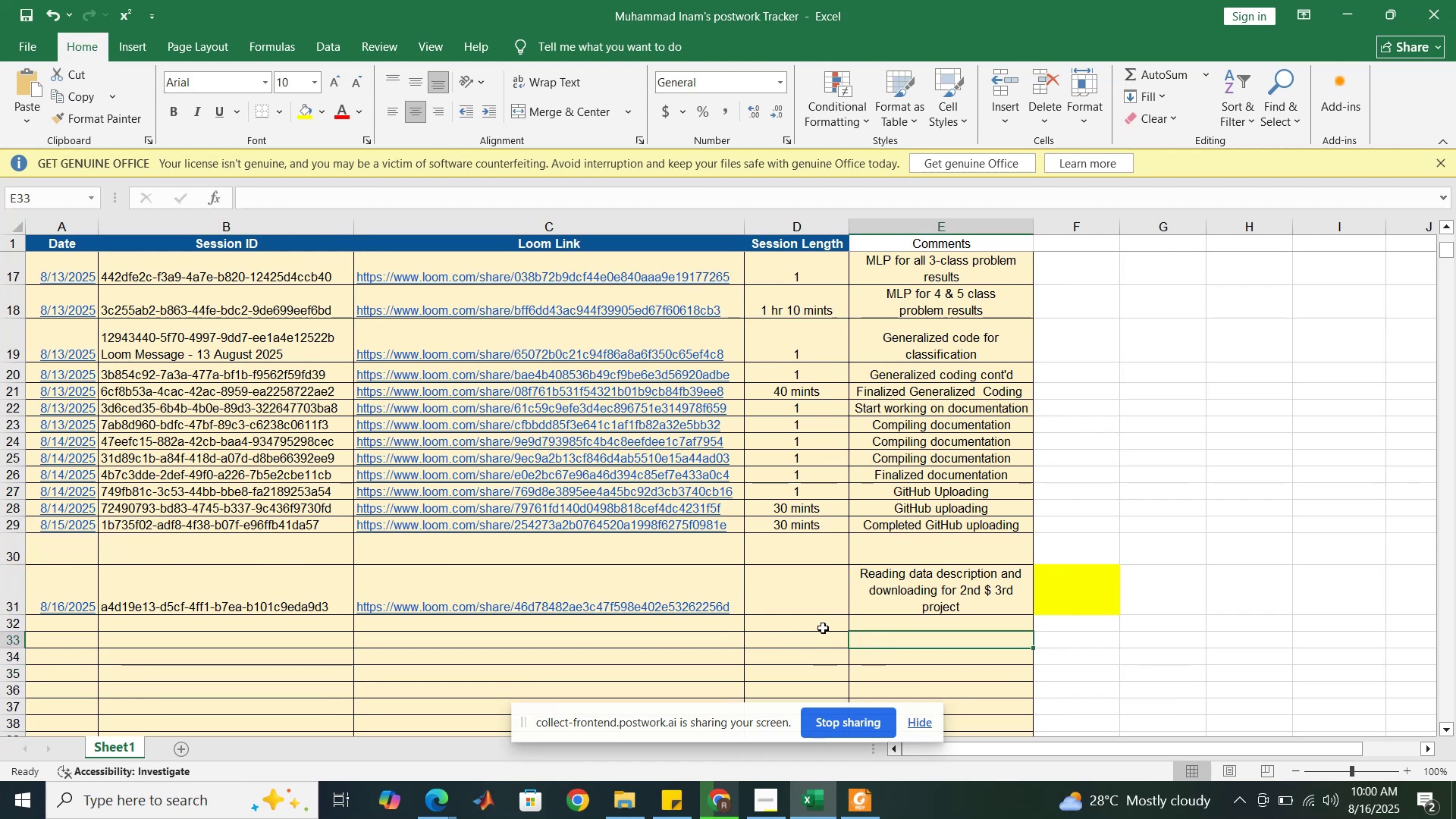 
scroll: coordinate [811, 624], scroll_direction: down, amount: 2.0
 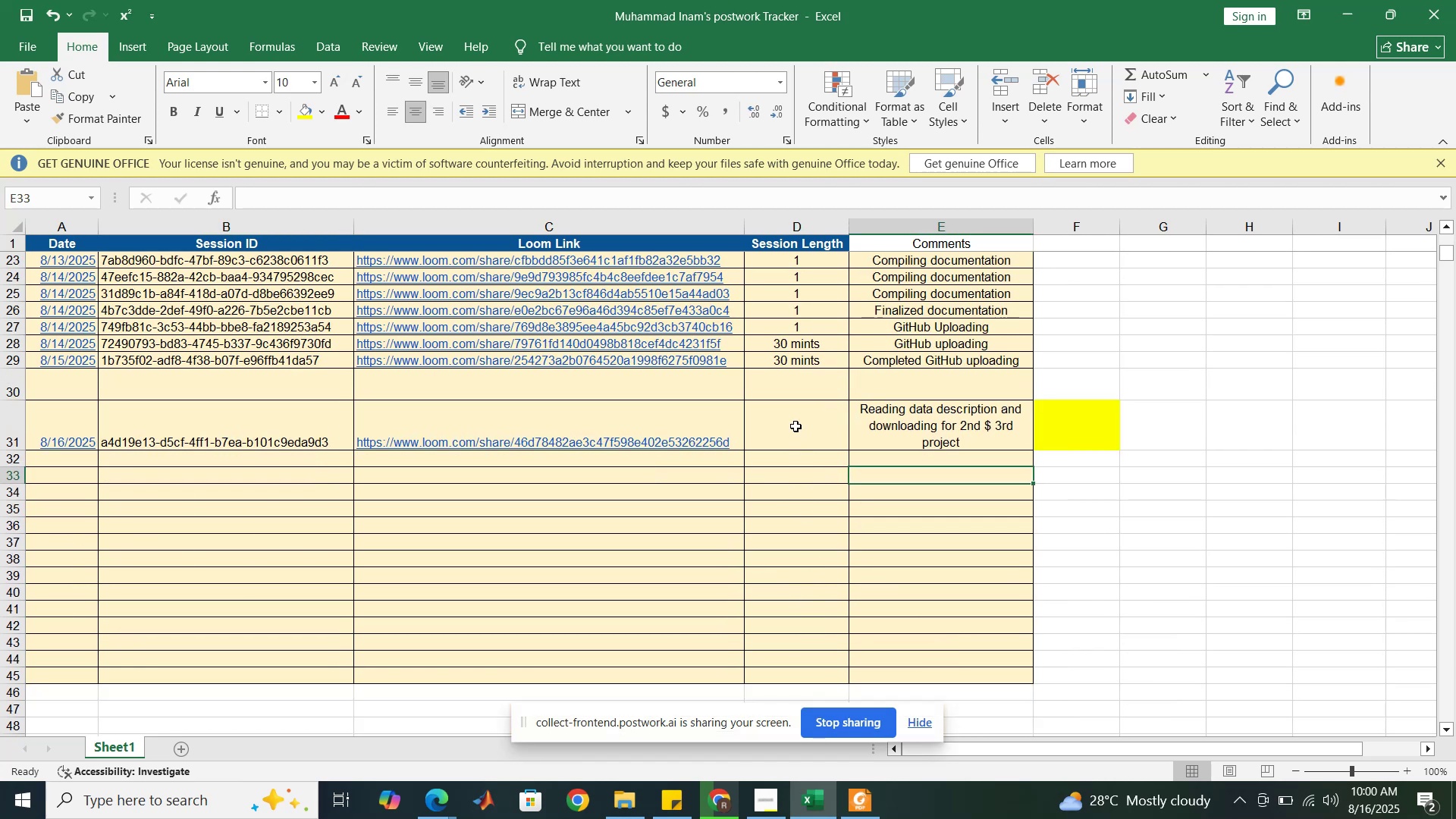 
left_click([795, 426])
 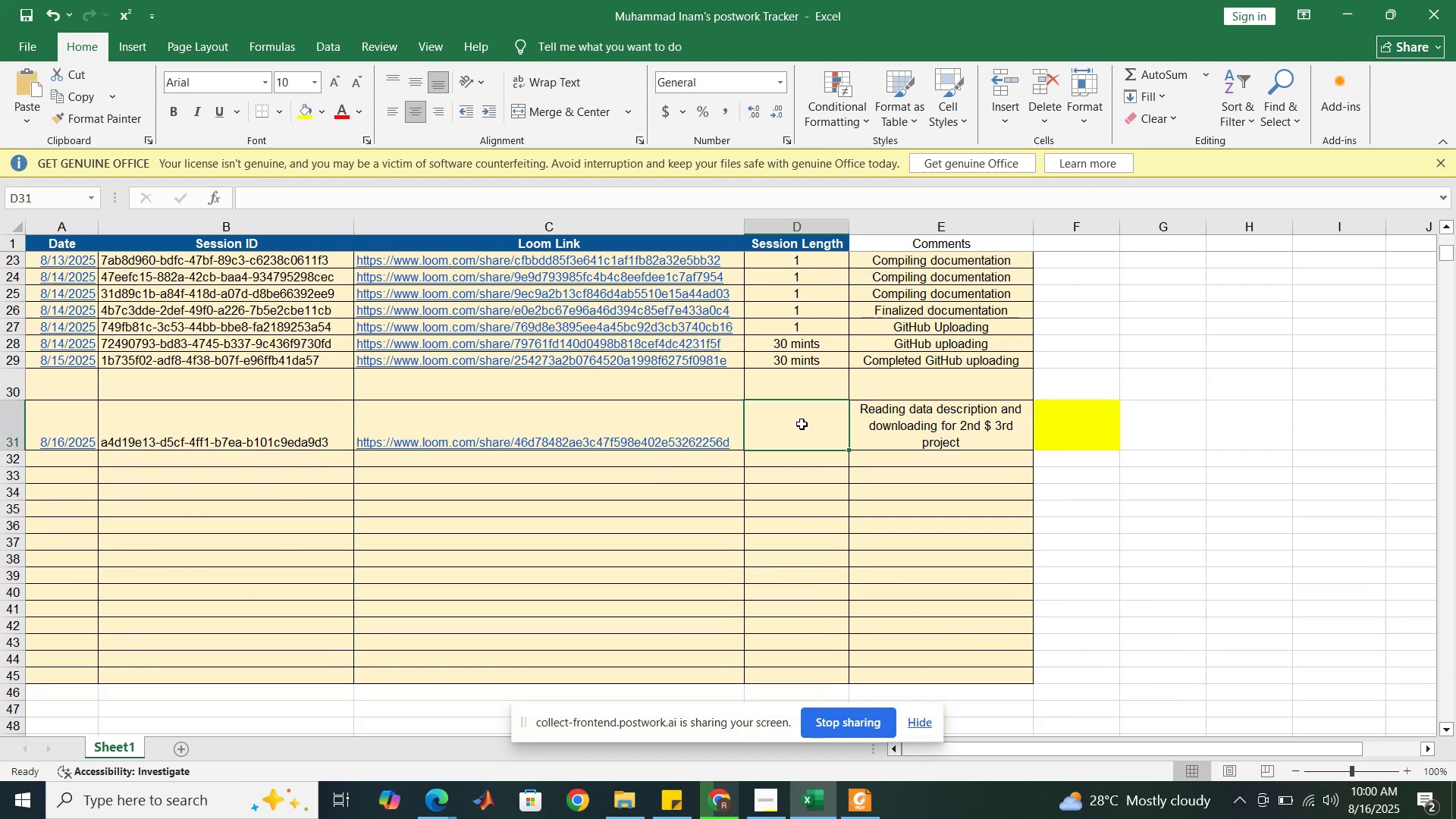 
key(1)
 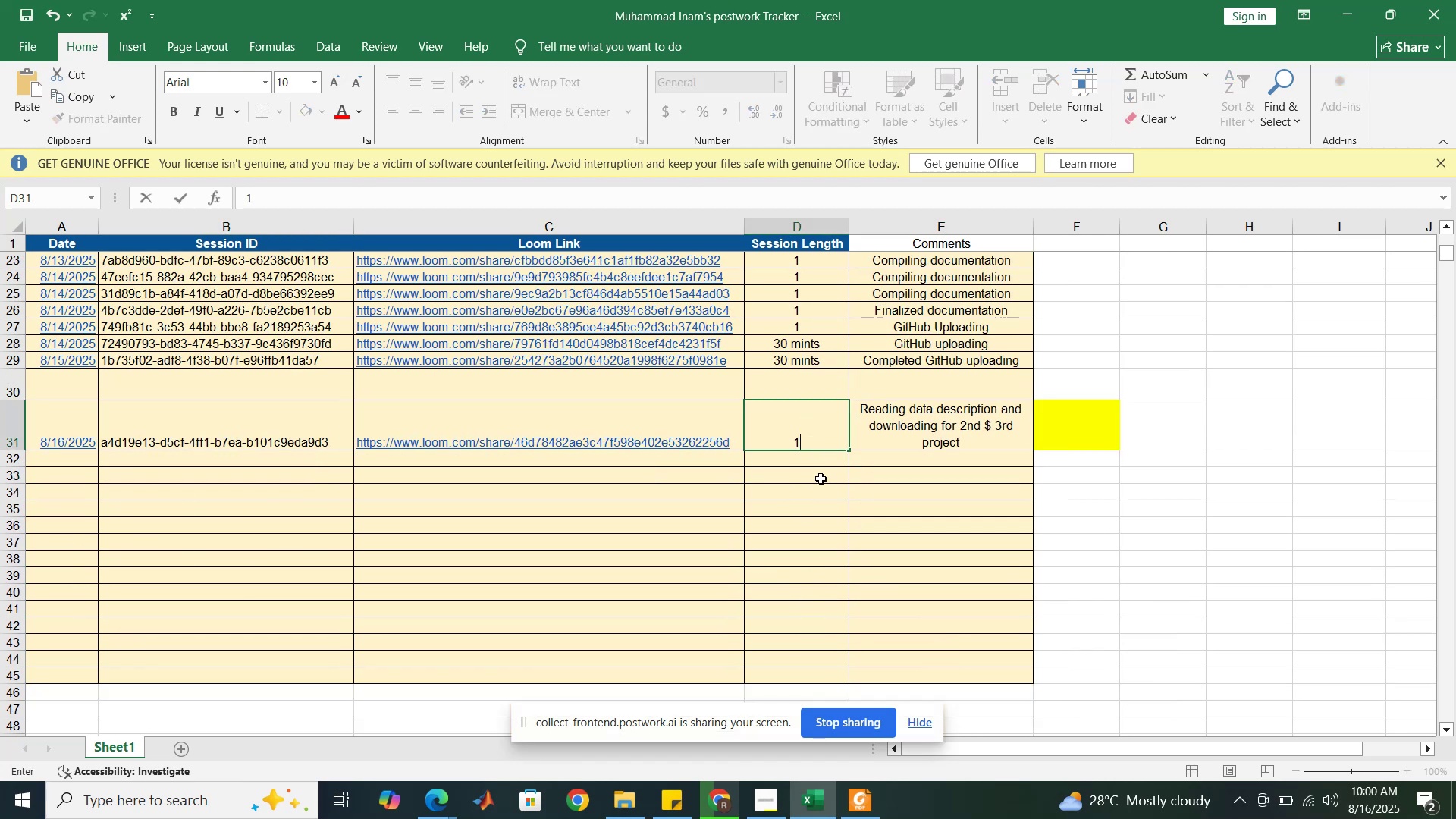 
left_click([821, 479])
 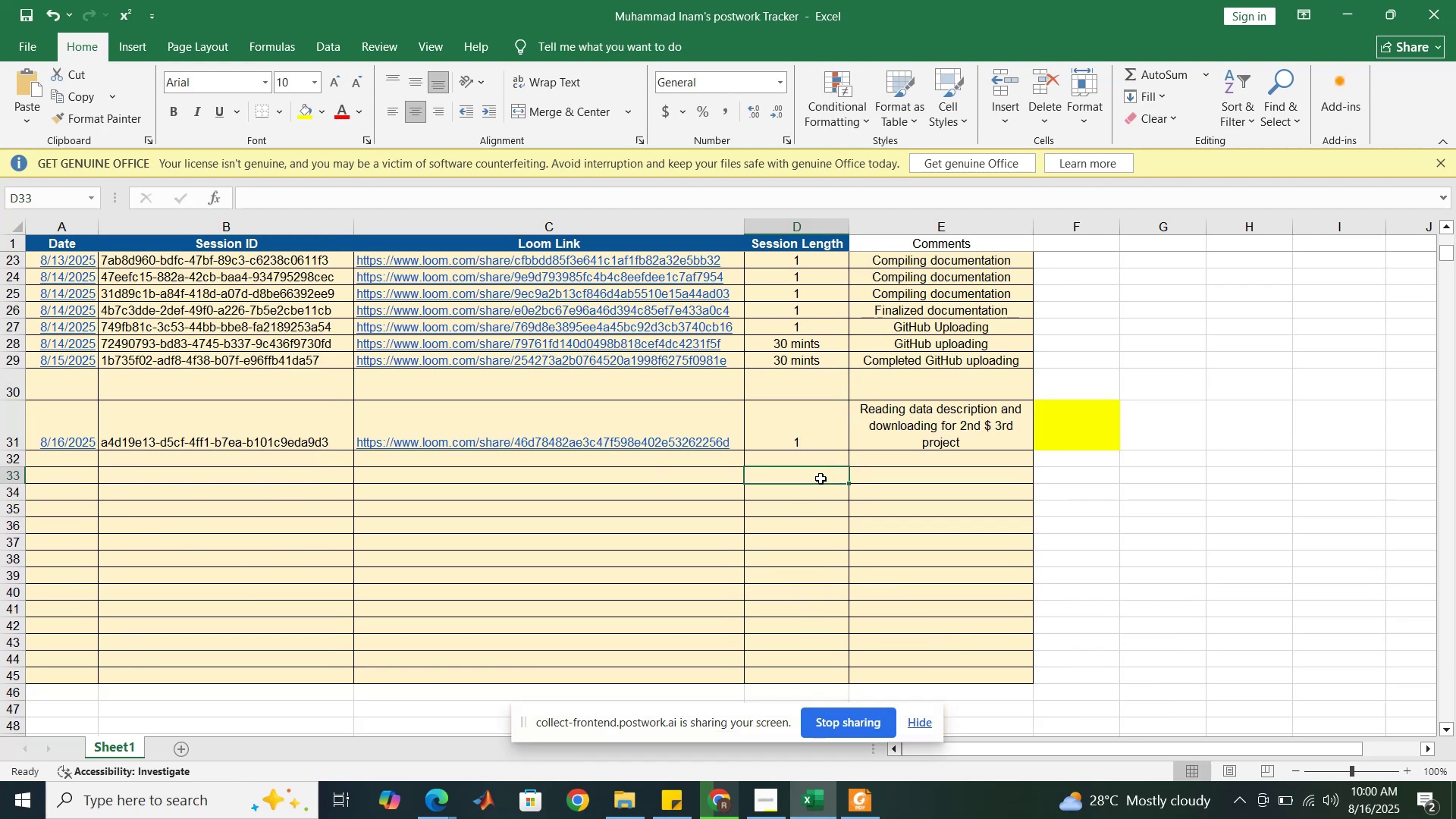 
hold_key(key=ControlLeft, duration=0.85)
 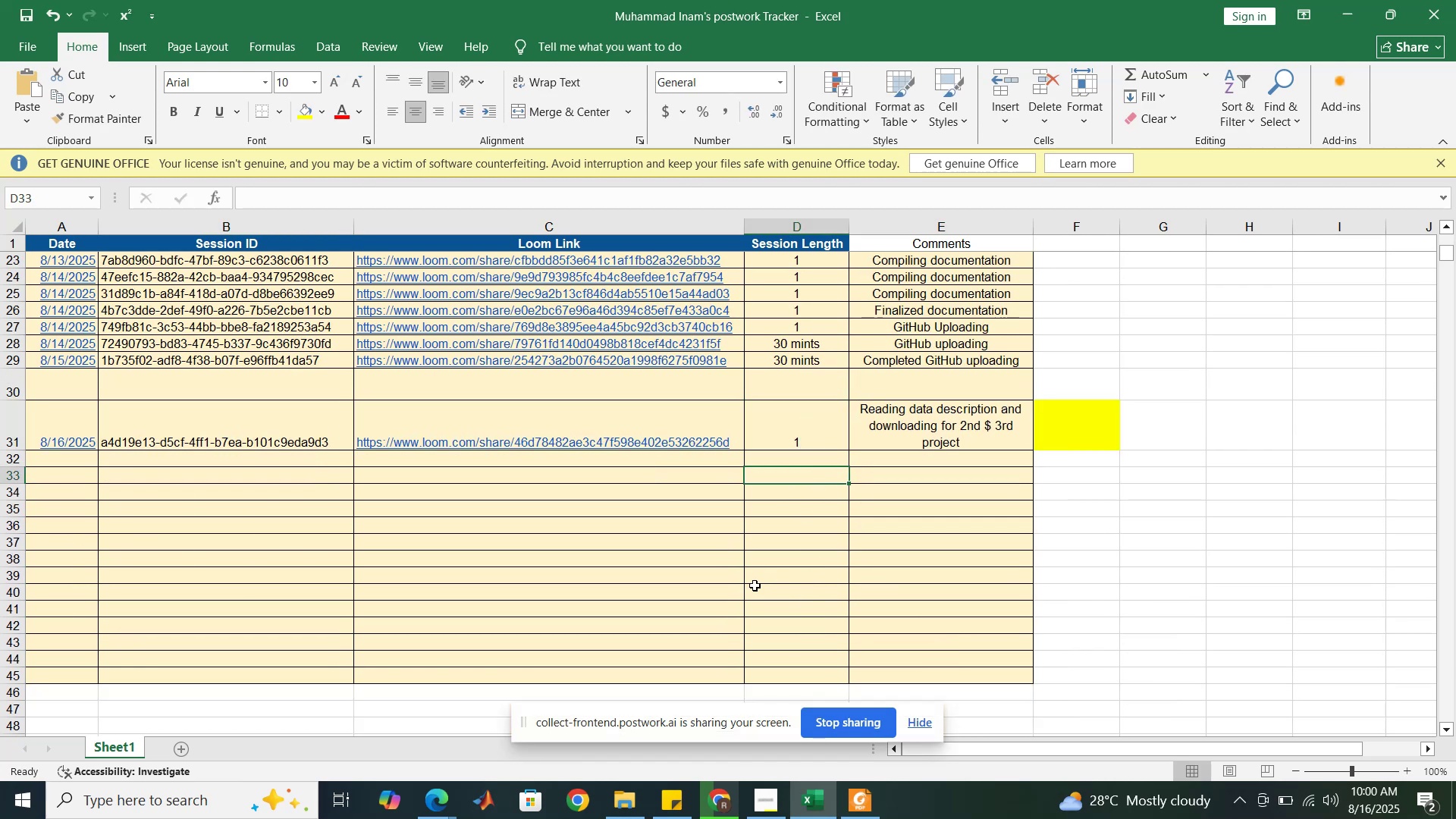 
hold_key(key=S, duration=0.35)
 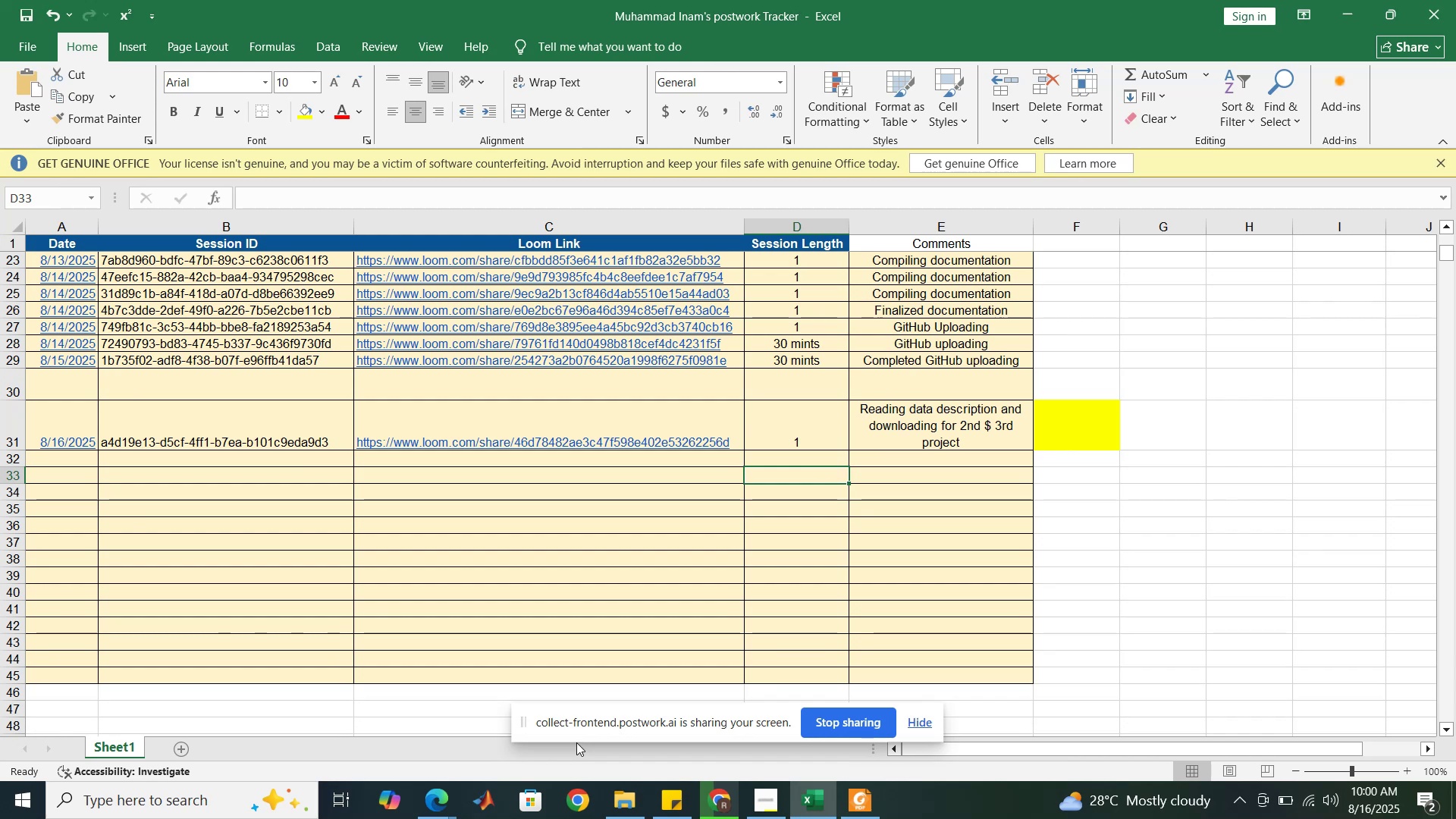 
wait(6.15)
 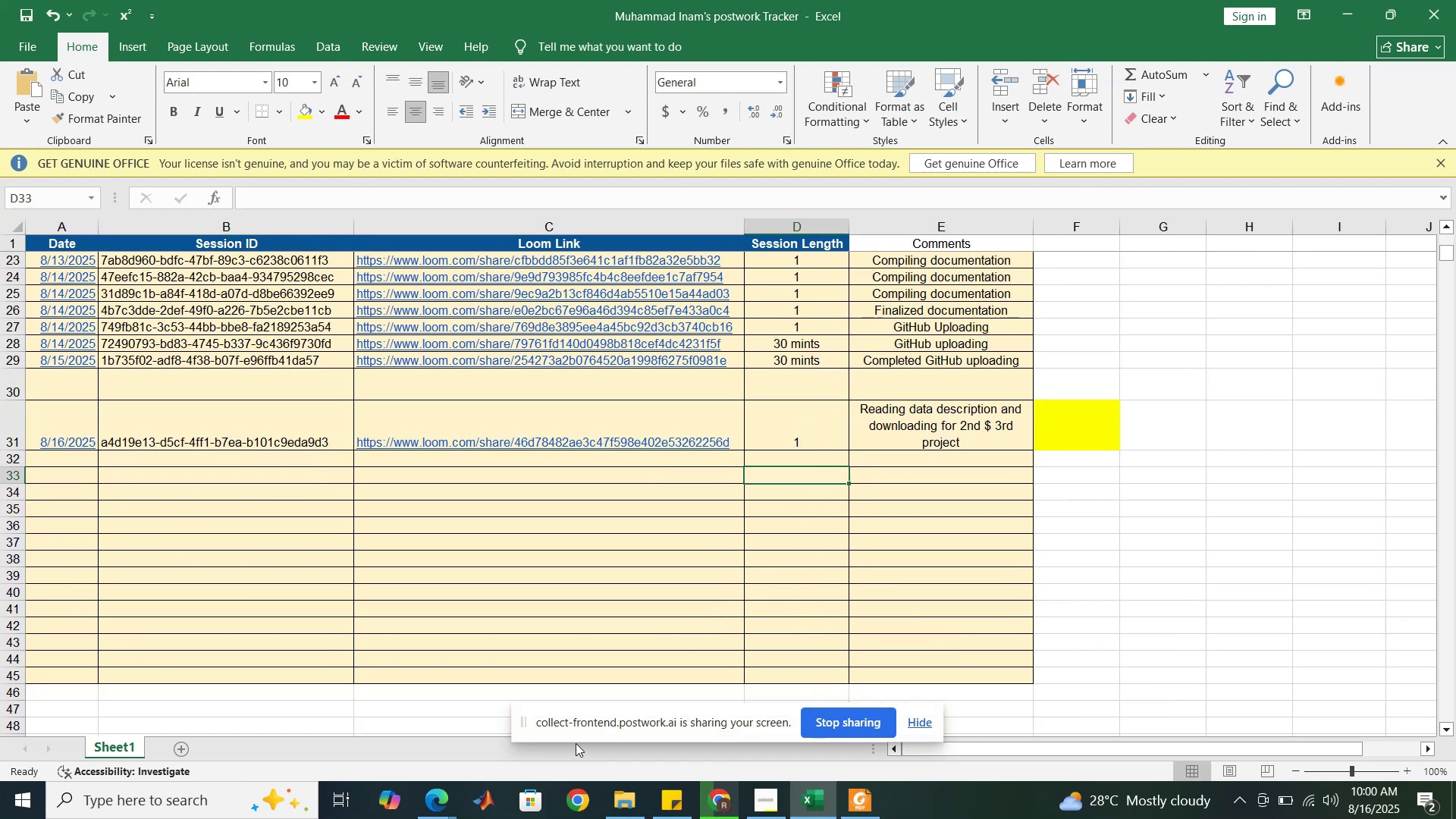 
left_click([448, 802])
 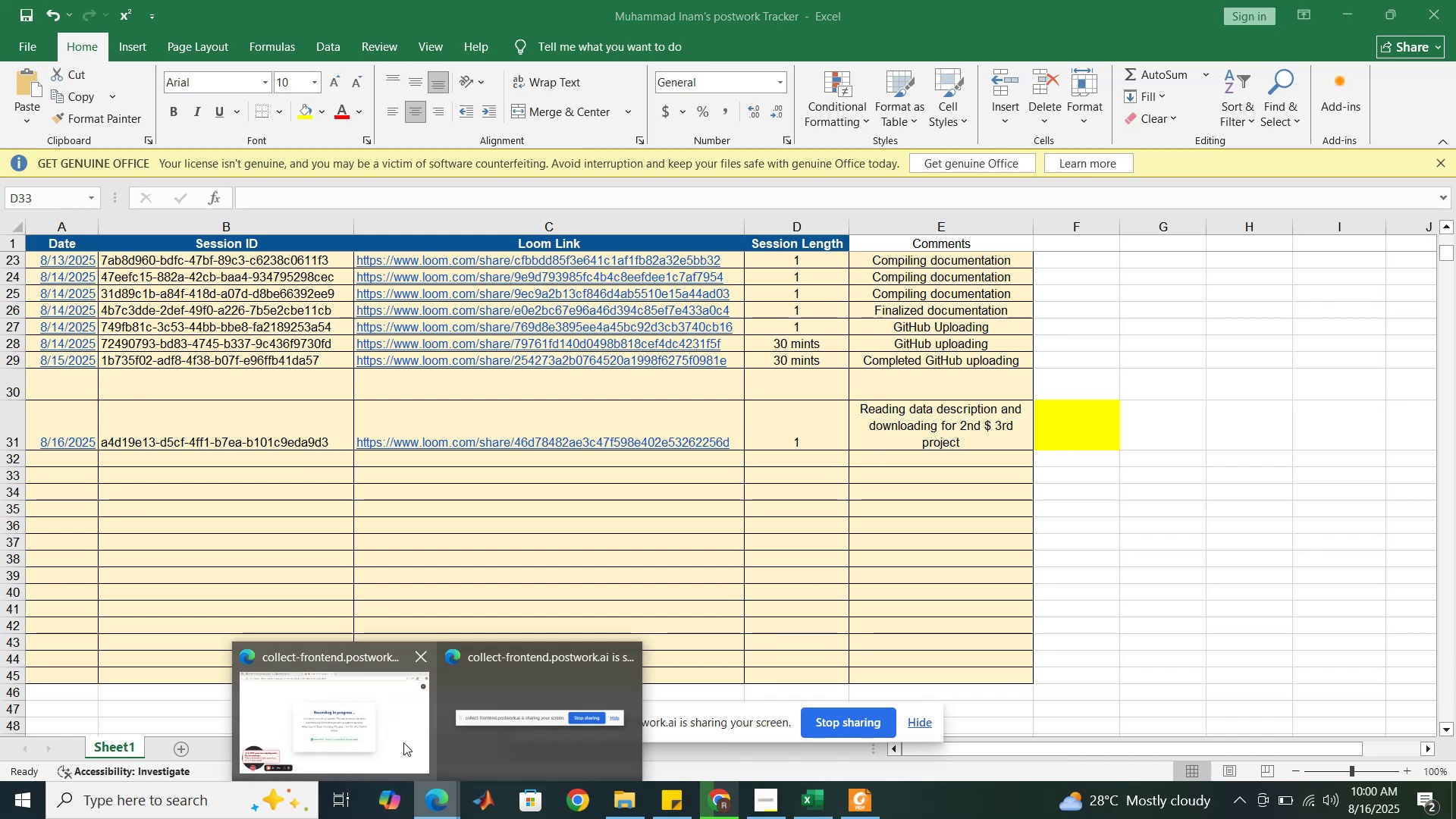 
left_click([403, 742])
 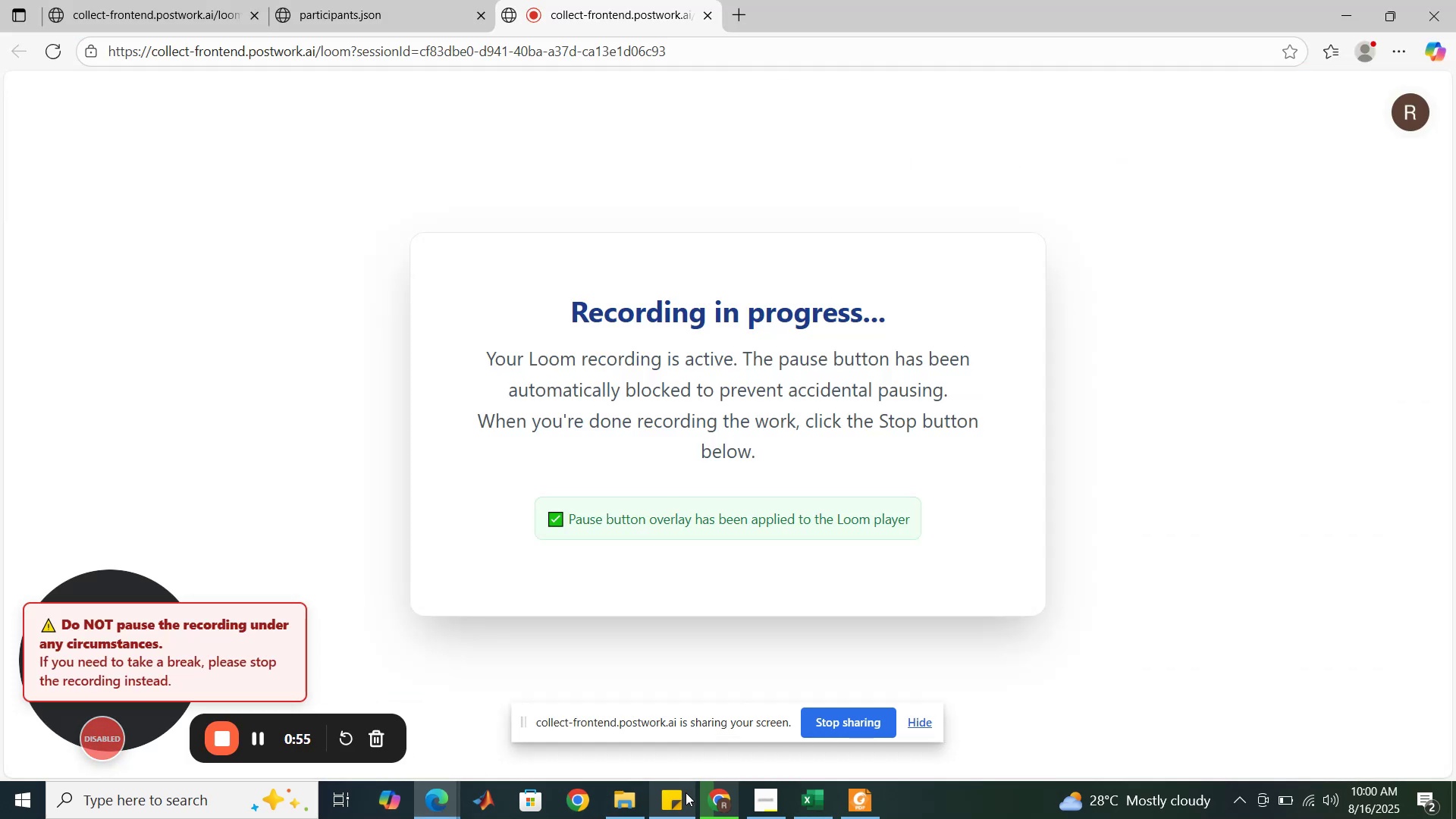 
left_click([707, 796])
 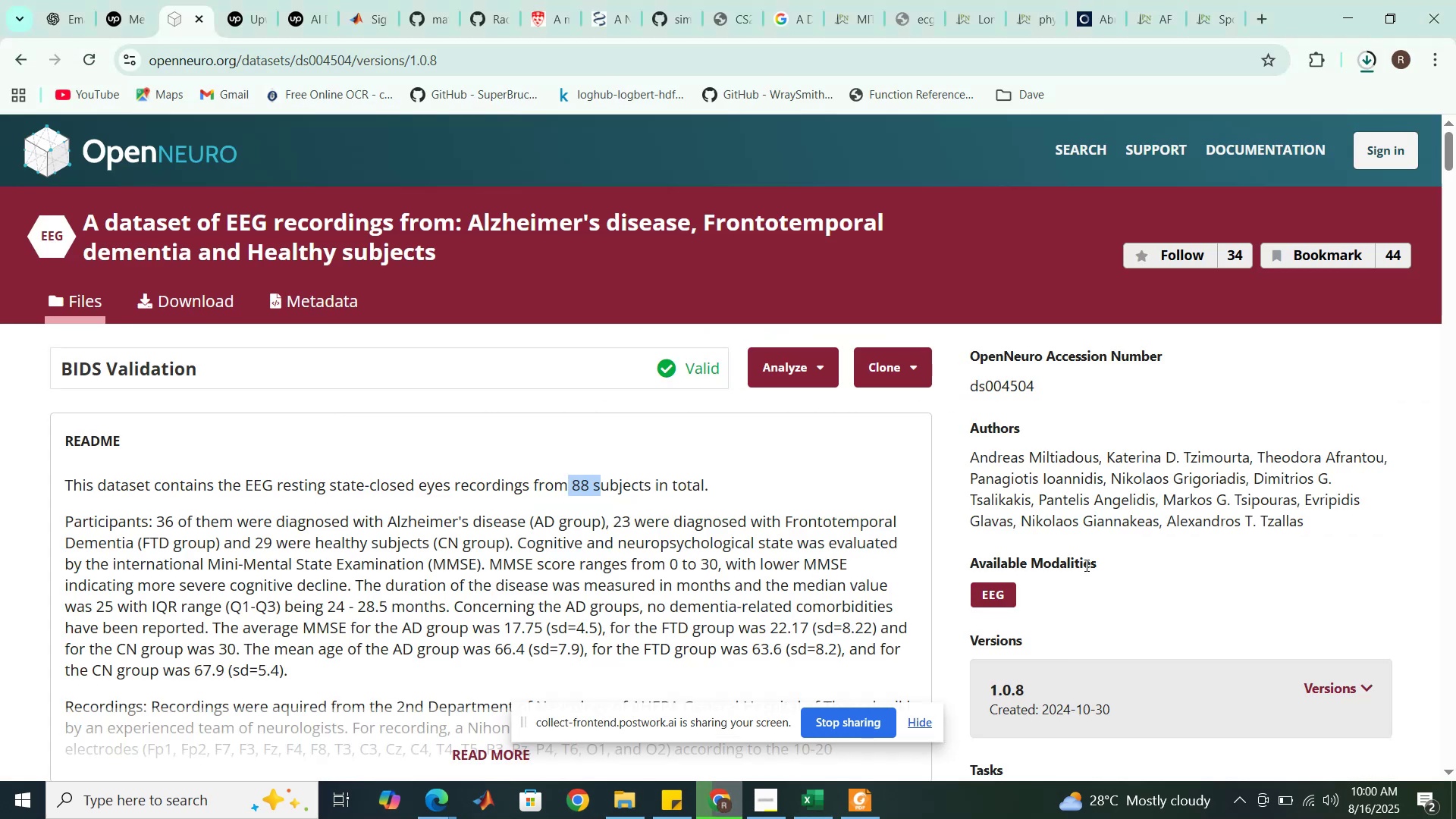 
scroll: coordinate [1164, 566], scroll_direction: down, amount: 4.0
 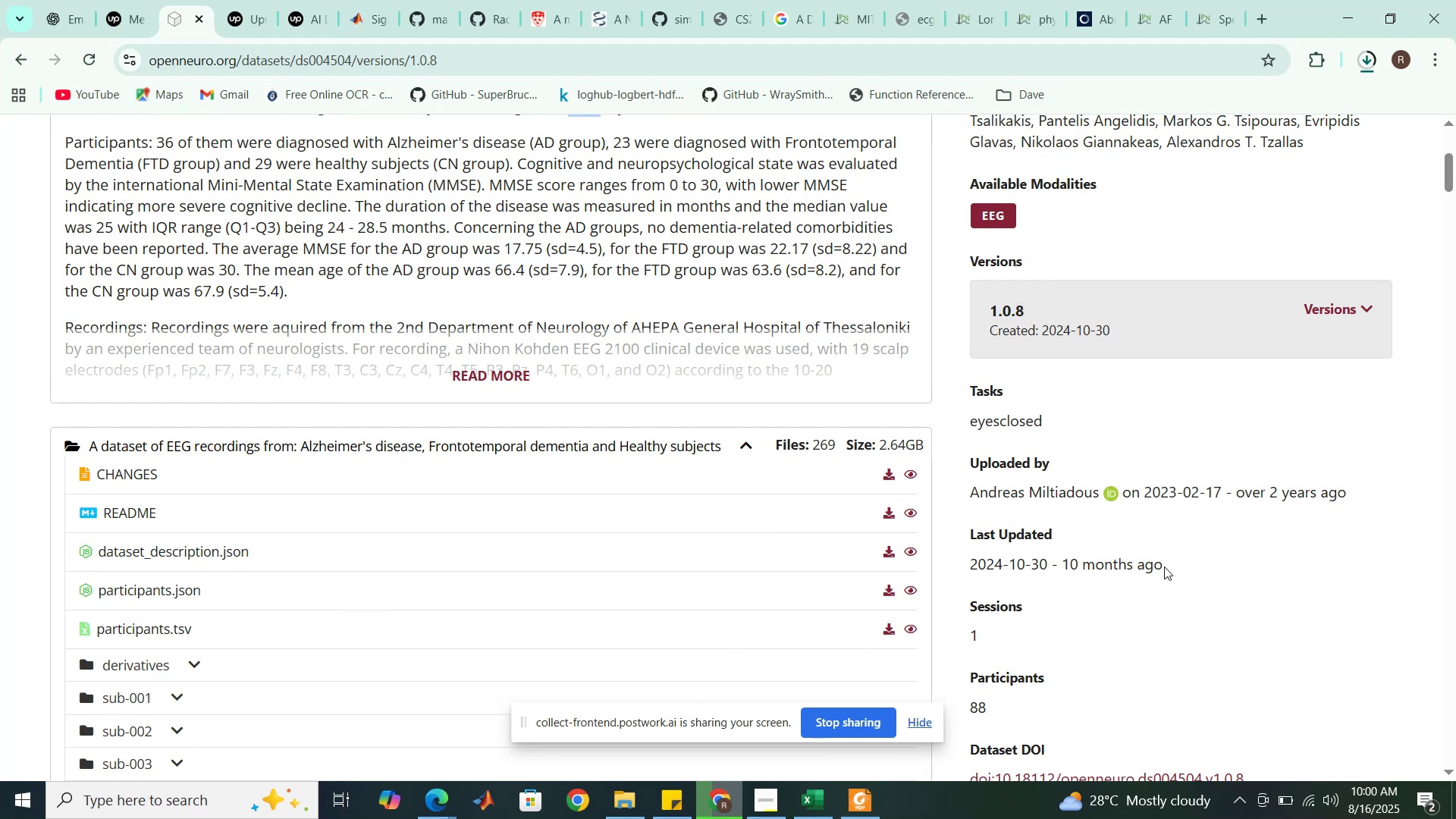 
wait(13.02)
 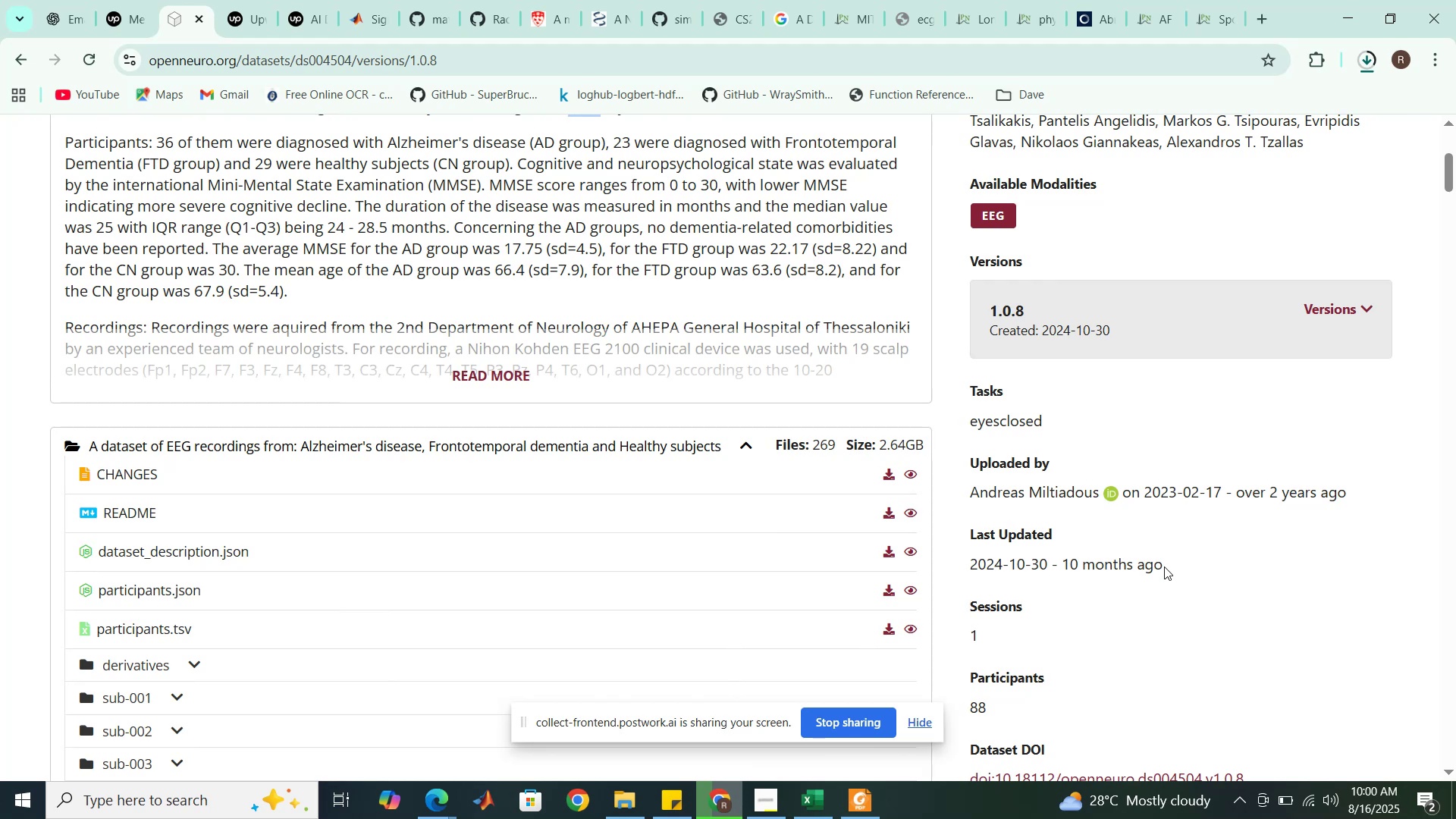 
scroll: coordinate [1164, 566], scroll_direction: down, amount: 41.0
 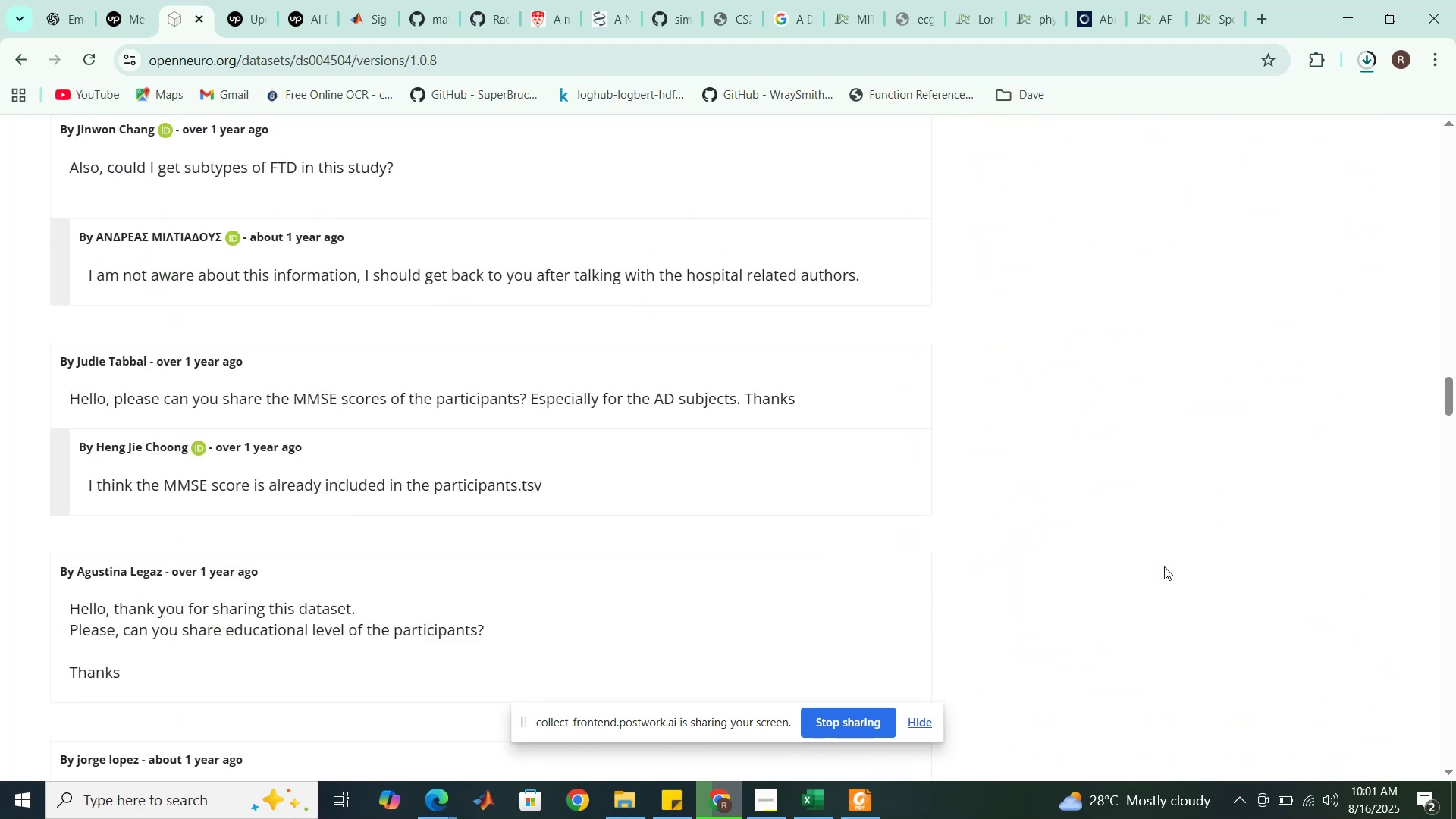 
scroll: coordinate [1164, 566], scroll_direction: up, amount: 53.0
 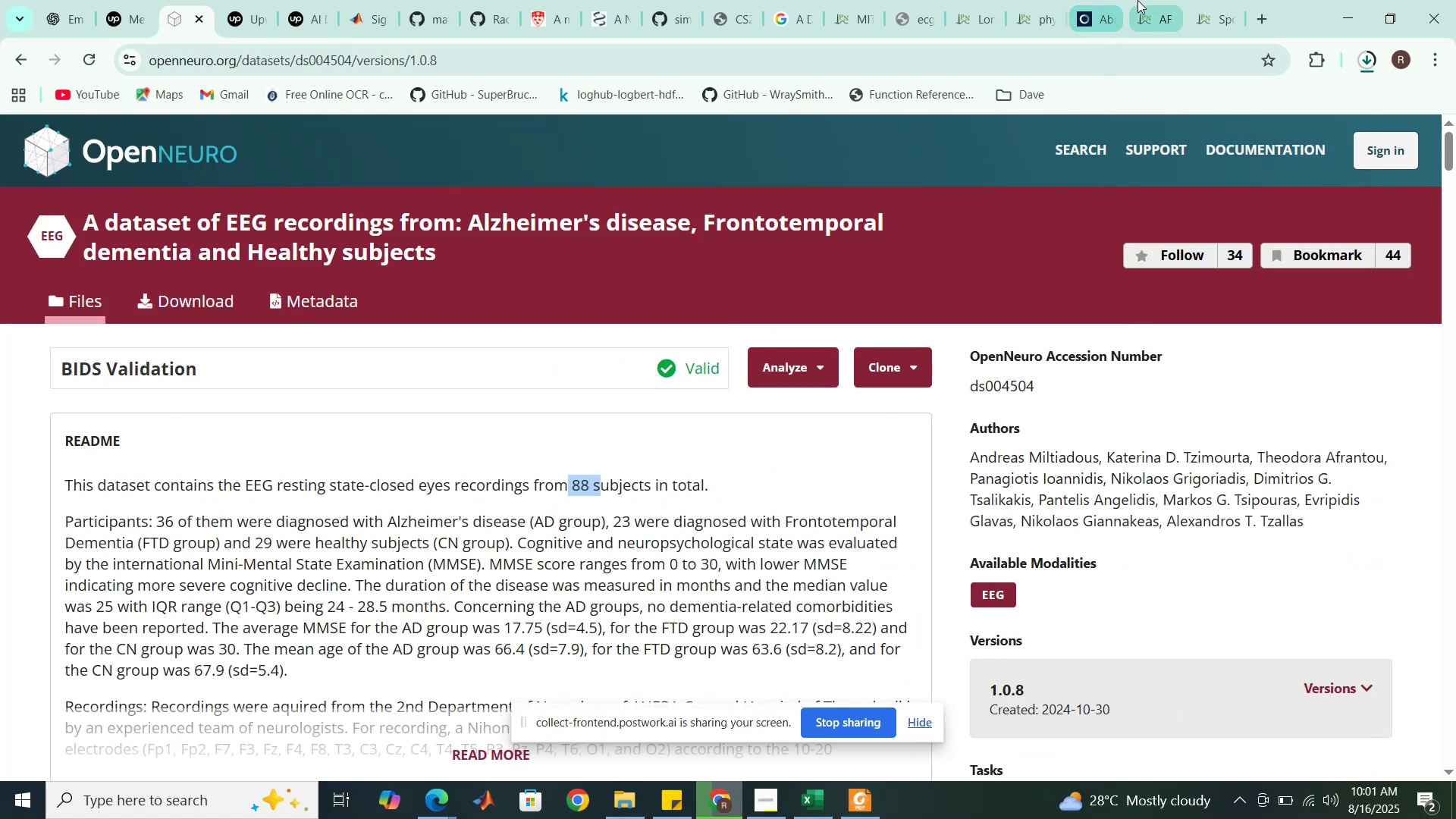 
left_click([1138, 0])
 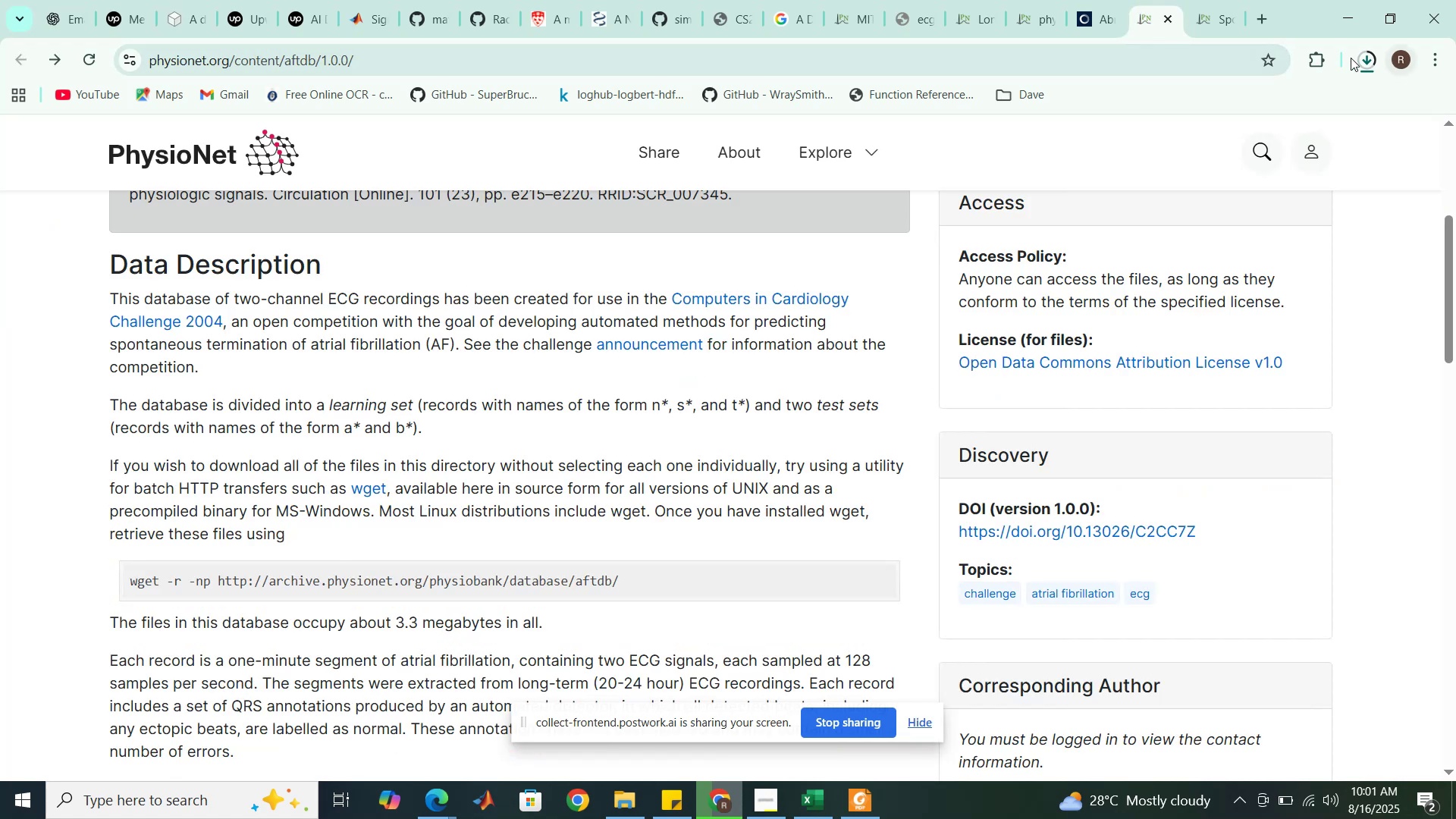 
left_click([1361, 58])
 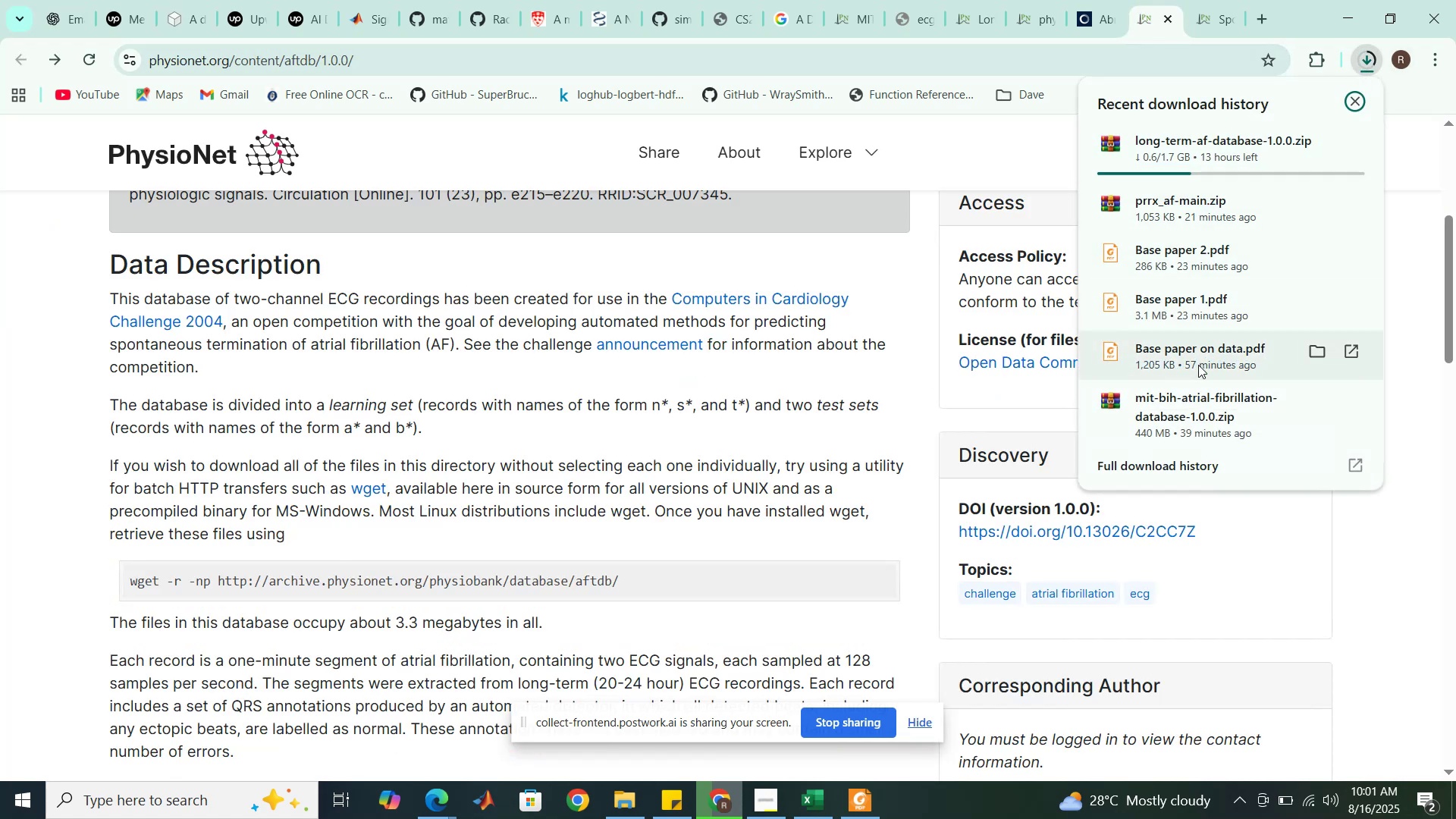 
wait(7.19)
 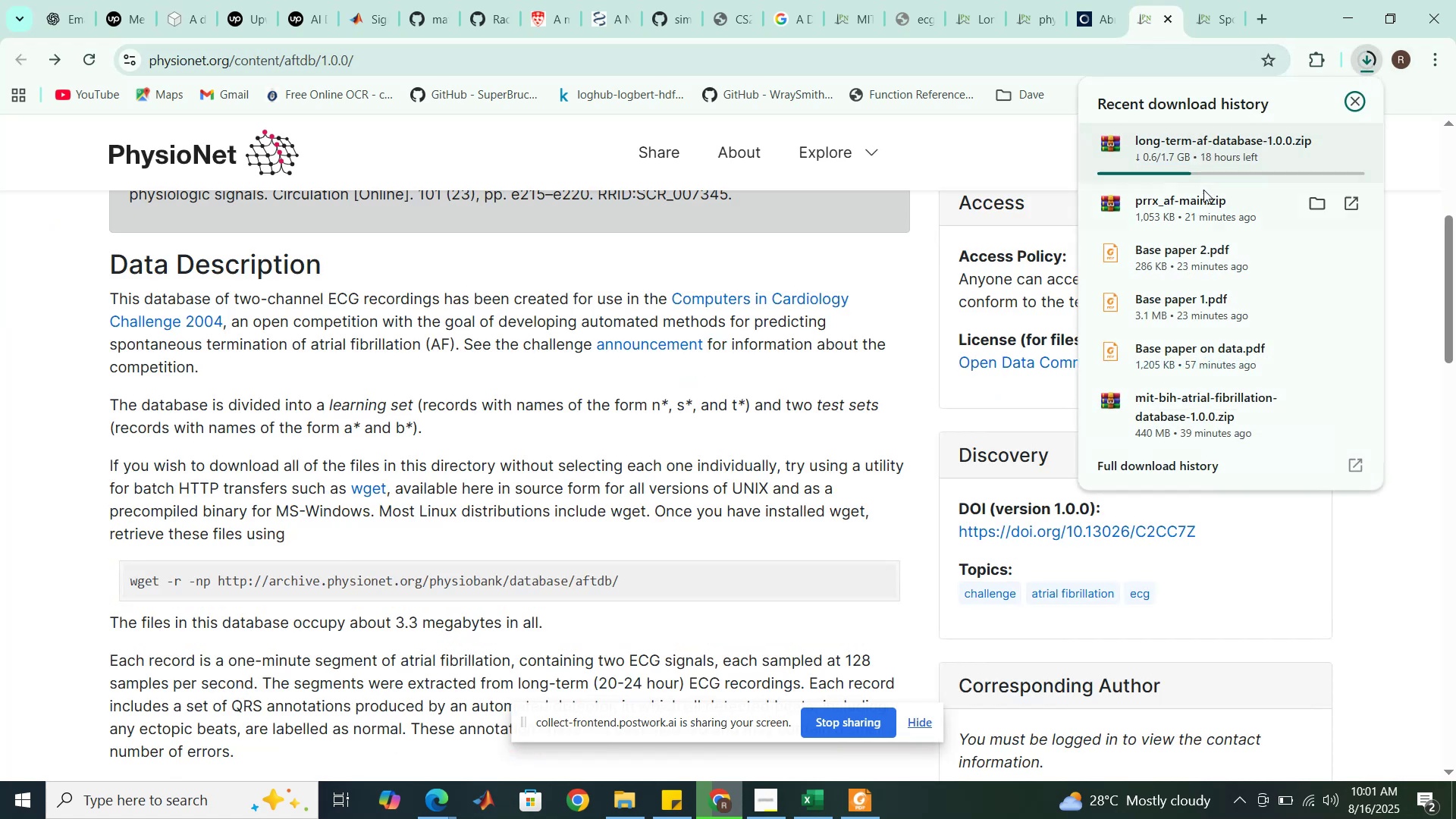 
left_click([863, 813])
 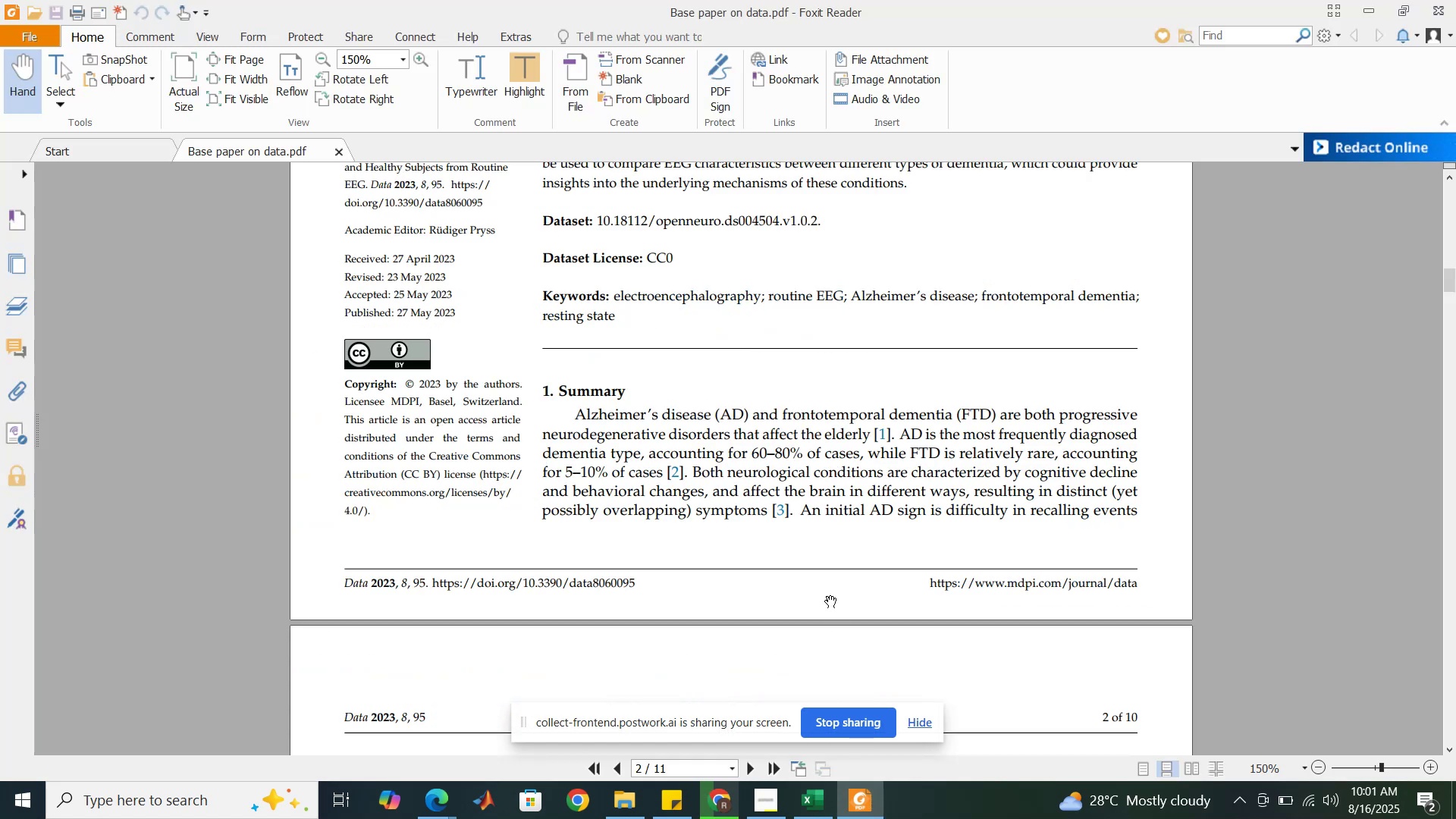 
scroll: coordinate [804, 520], scroll_direction: up, amount: 20.0
 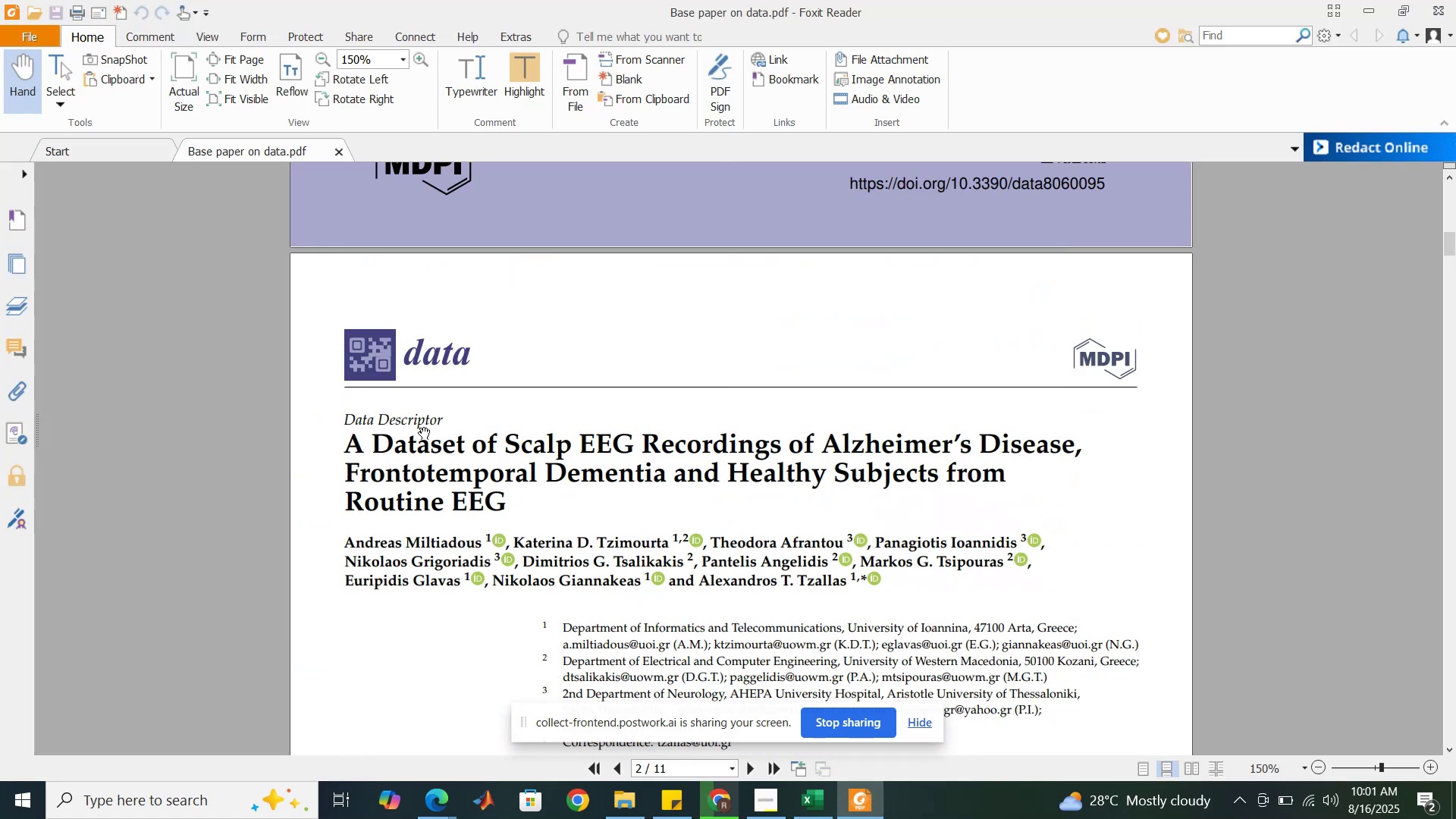 
double_click([371, 446])
 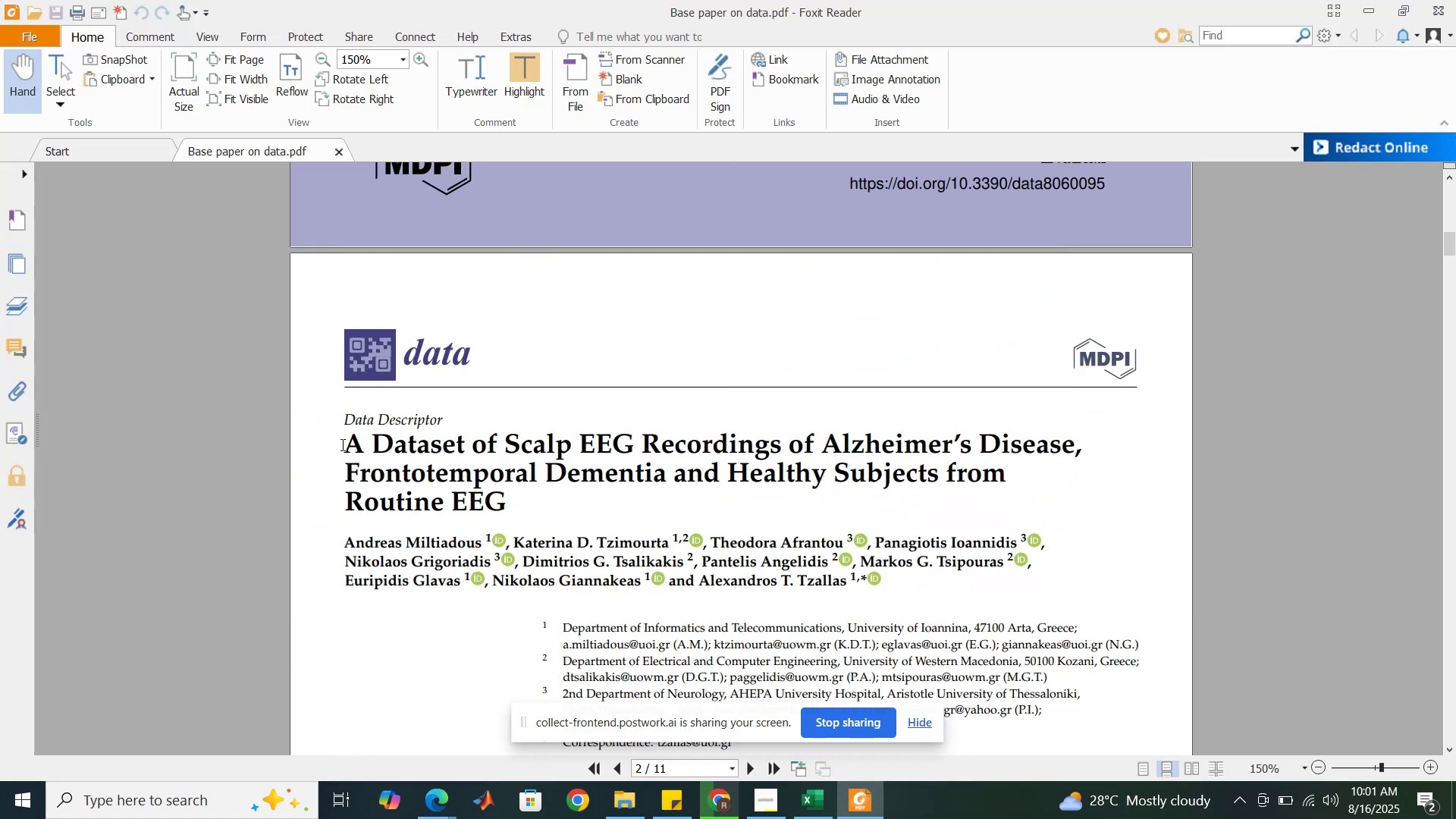 
left_click_drag(start_coordinate=[341, 444], to_coordinate=[927, 503])
 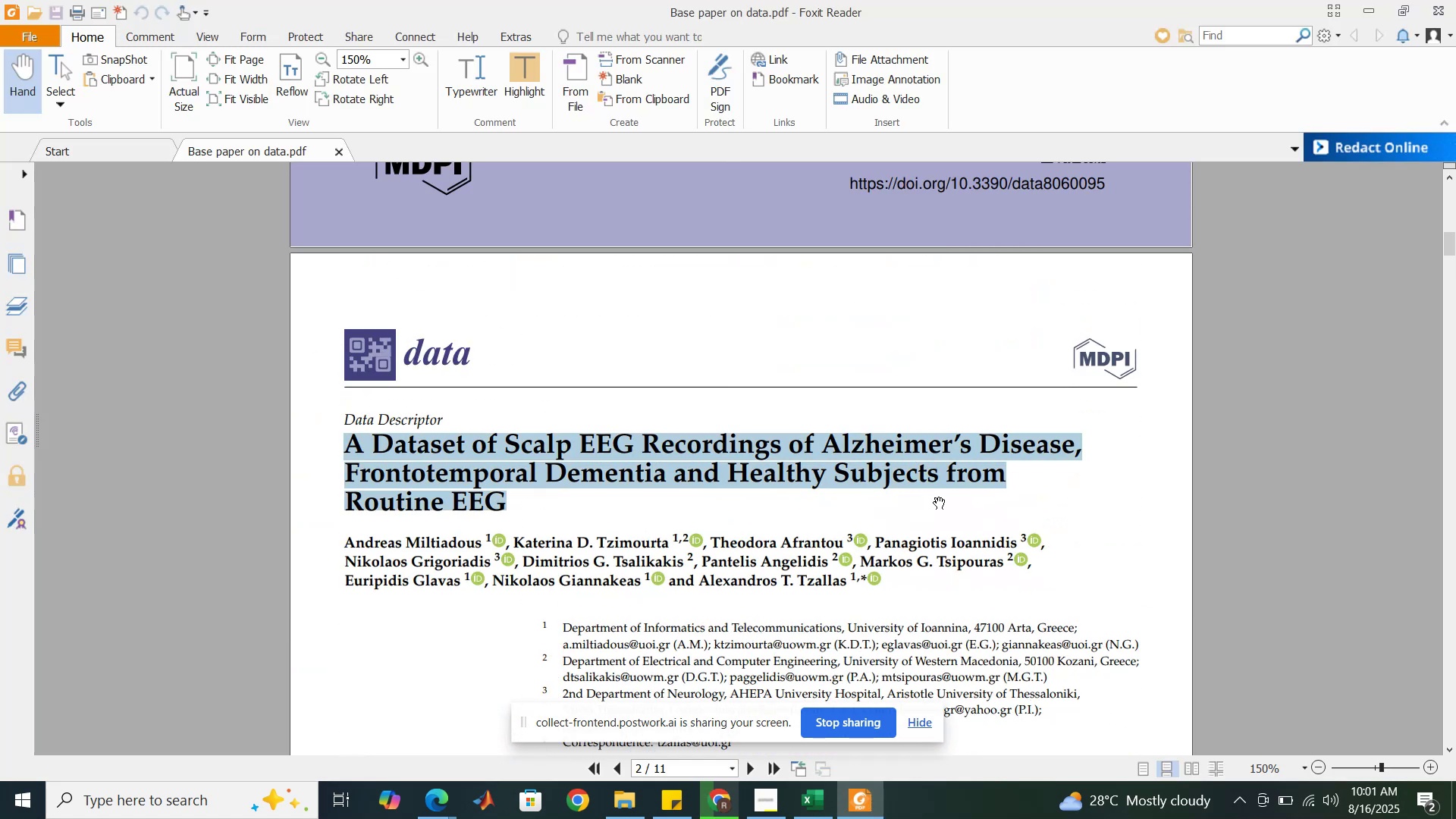 
scroll: coordinate [940, 499], scroll_direction: down, amount: 9.0
 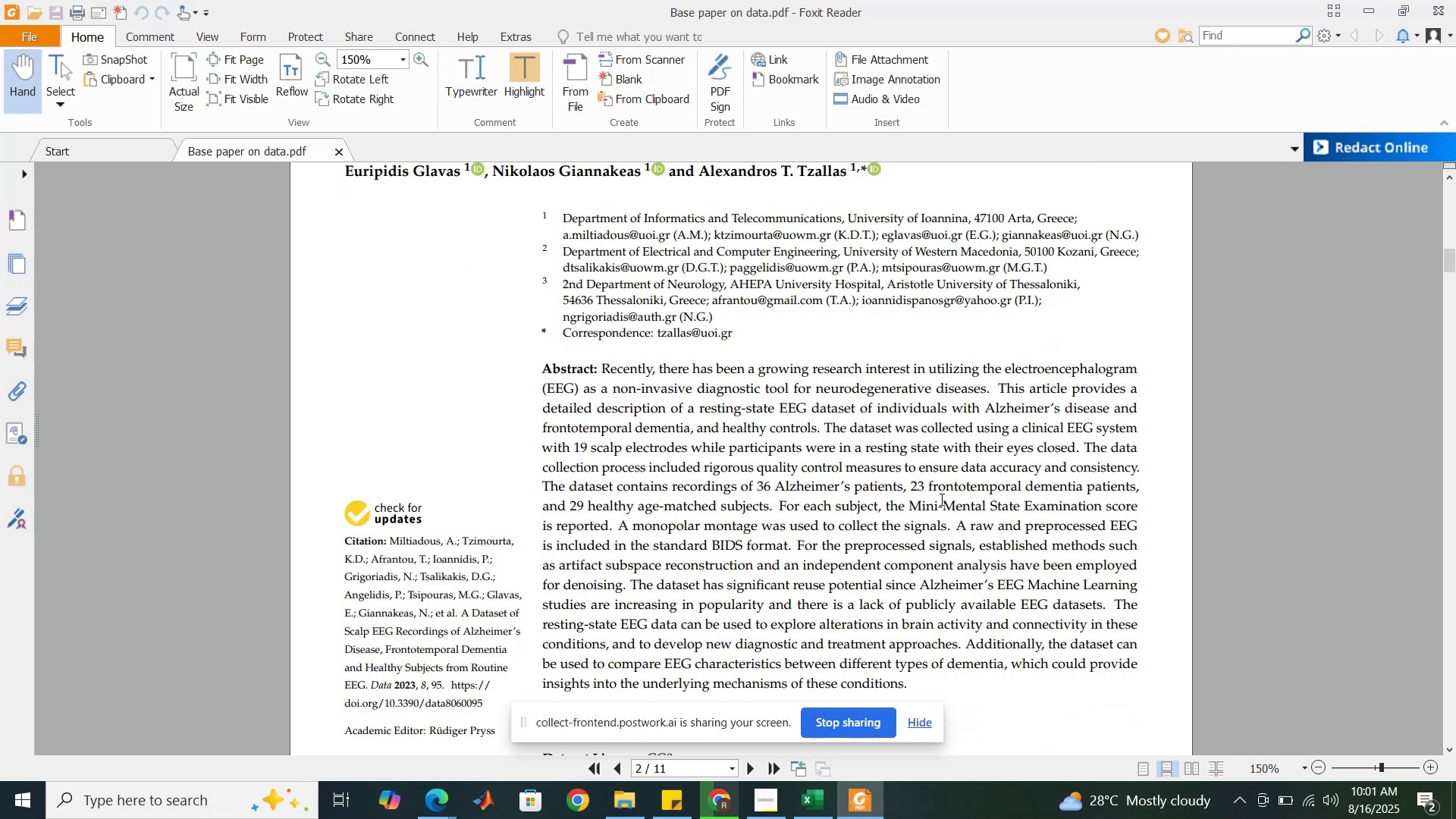 
wait(7.75)
 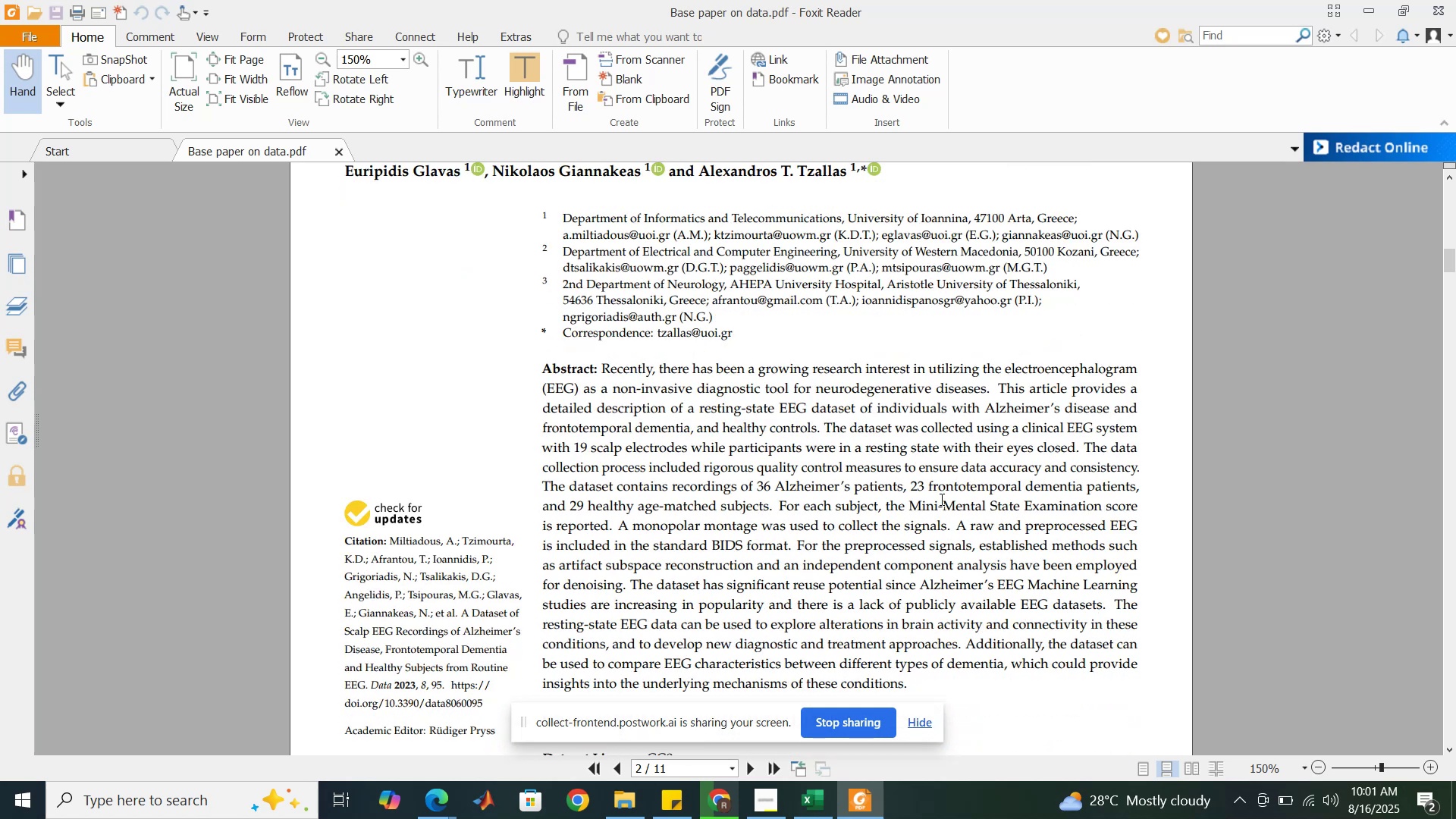 
left_click_drag(start_coordinate=[758, 486], to_coordinate=[899, 491])
 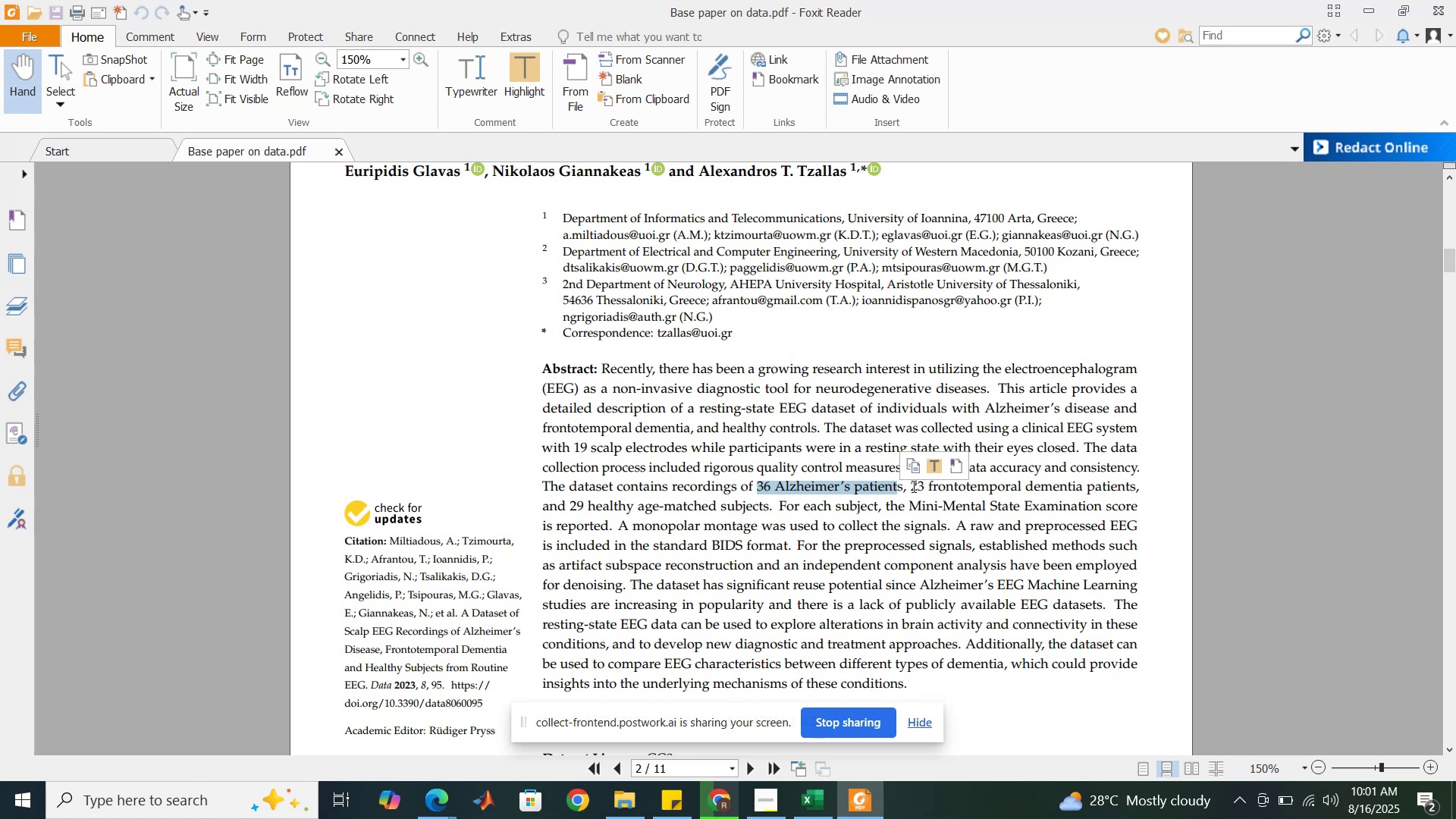 
left_click_drag(start_coordinate=[907, 486], to_coordinate=[1136, 490])
 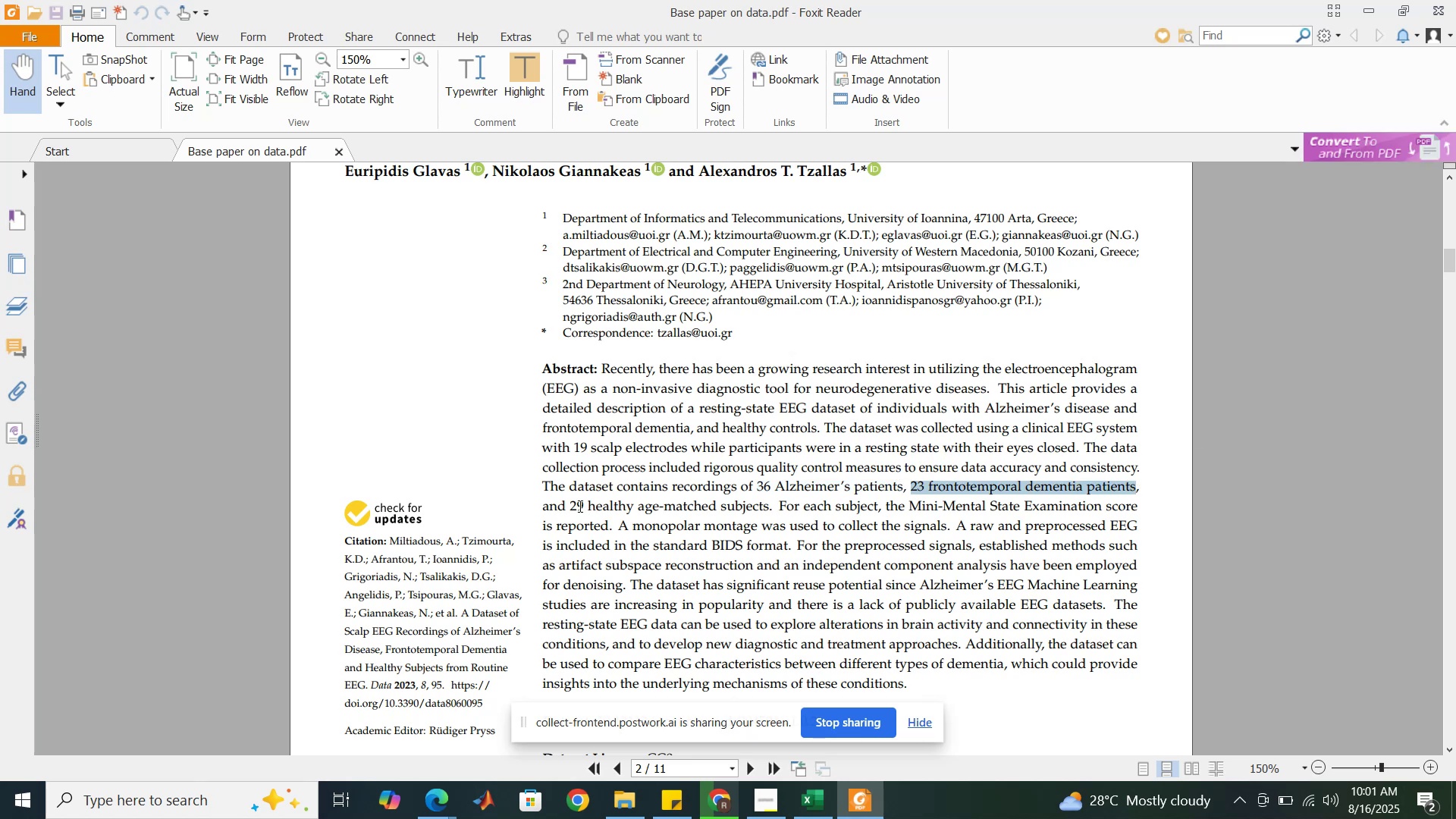 
left_click_drag(start_coordinate=[567, 504], to_coordinate=[768, 506])
 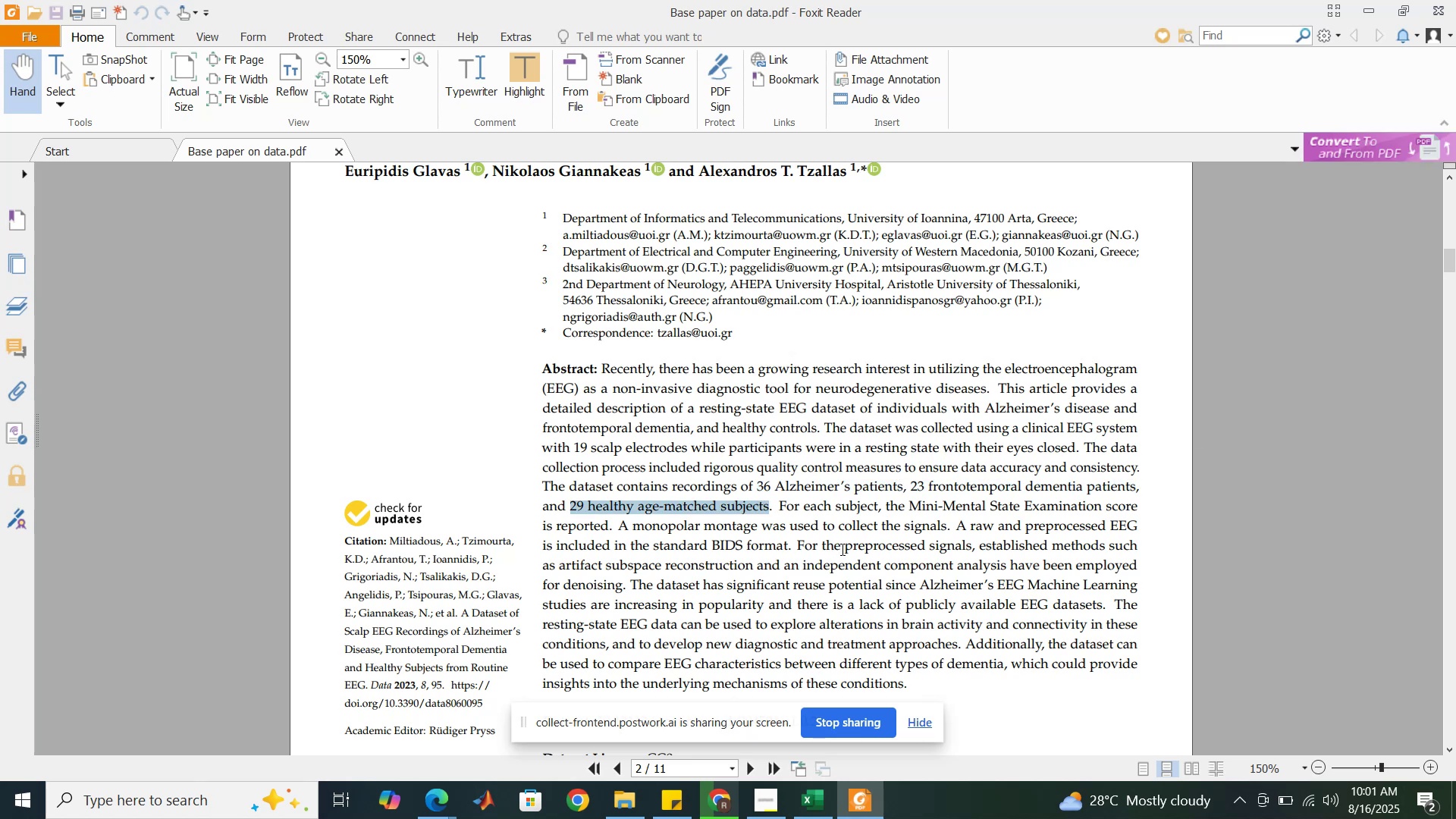 
wait(6.12)
 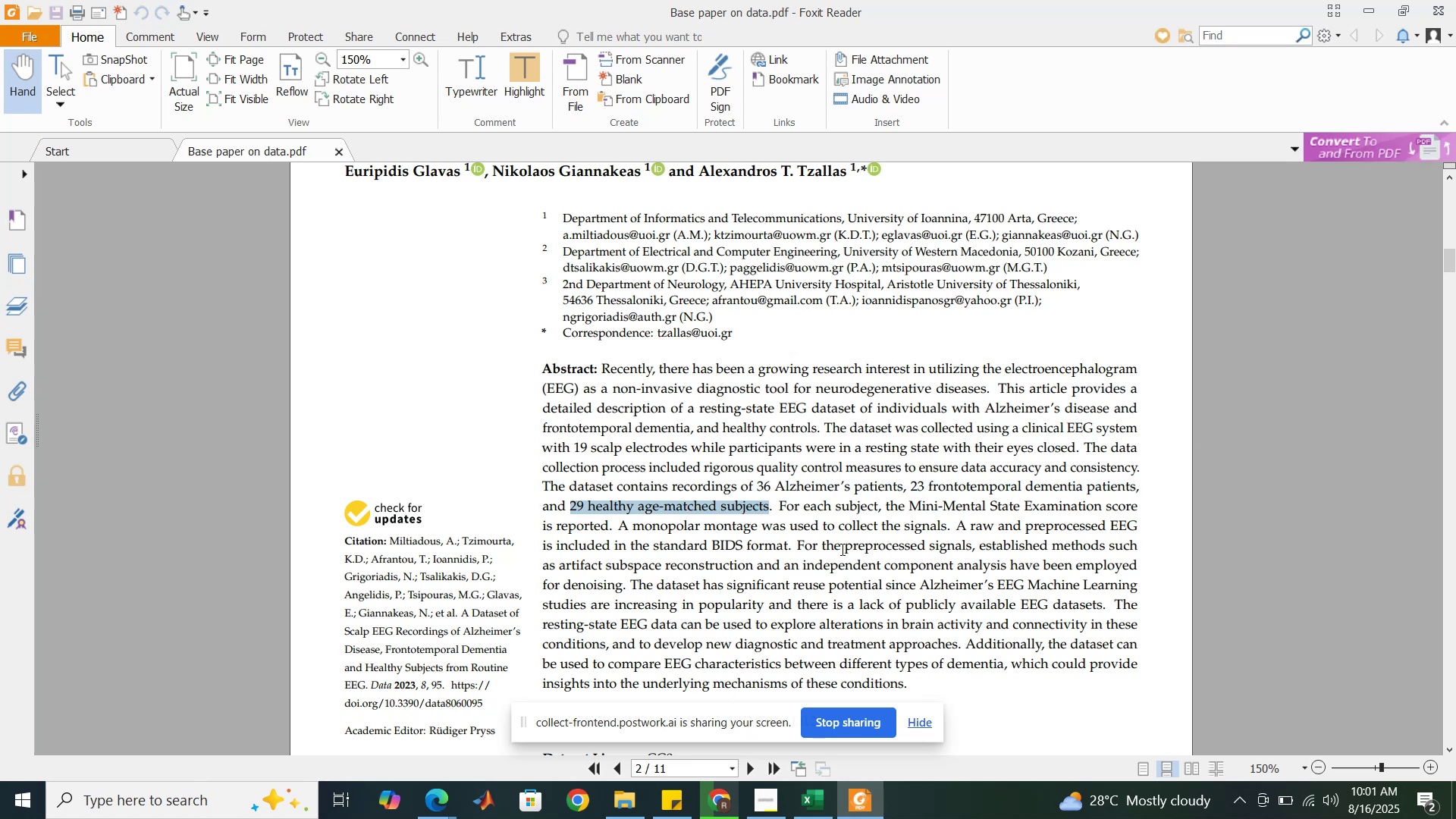 
scroll: coordinate [841, 549], scroll_direction: down, amount: 11.0
 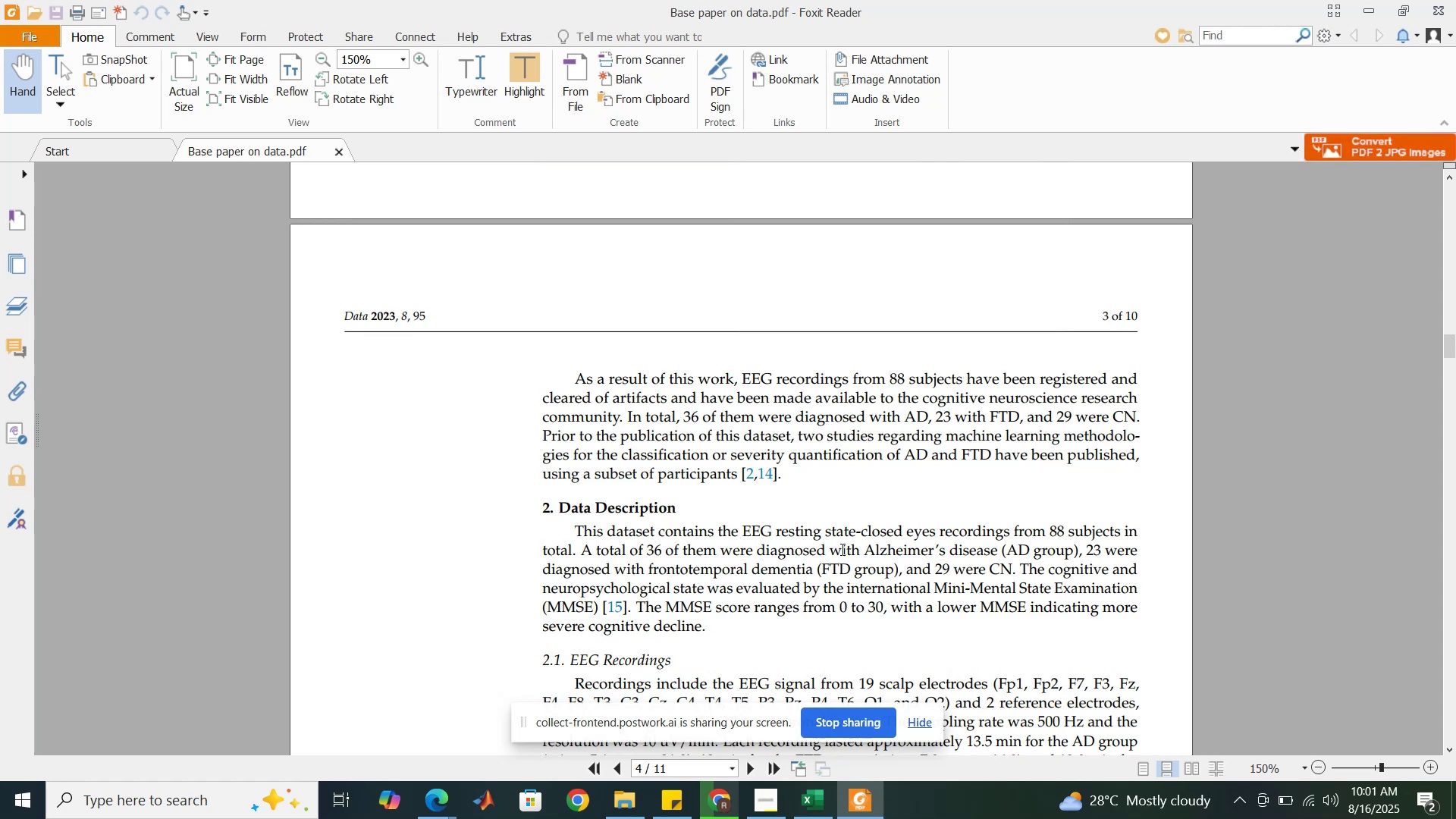 
wait(8.11)
 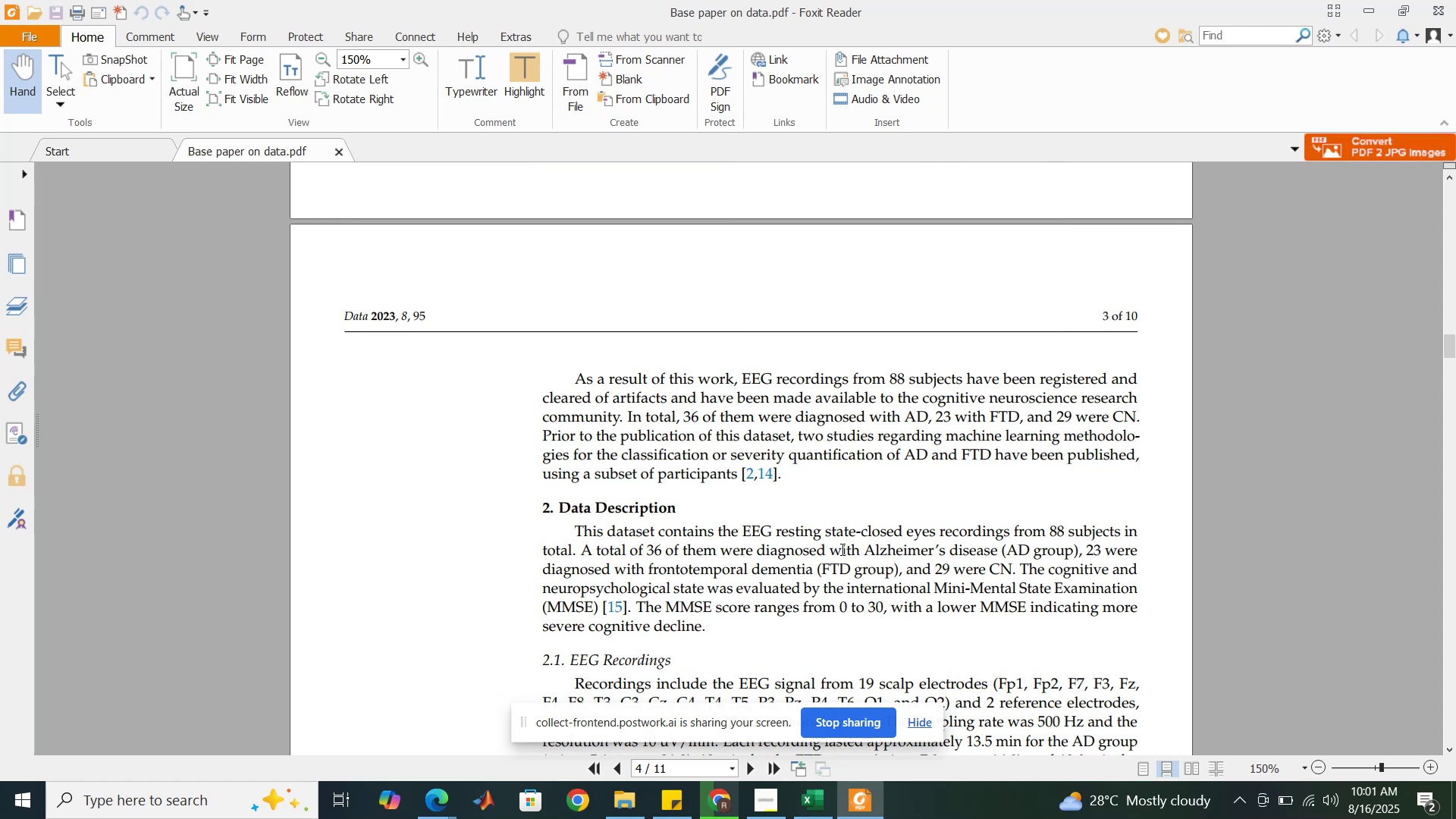 
scroll: coordinate [841, 549], scroll_direction: down, amount: 3.0
 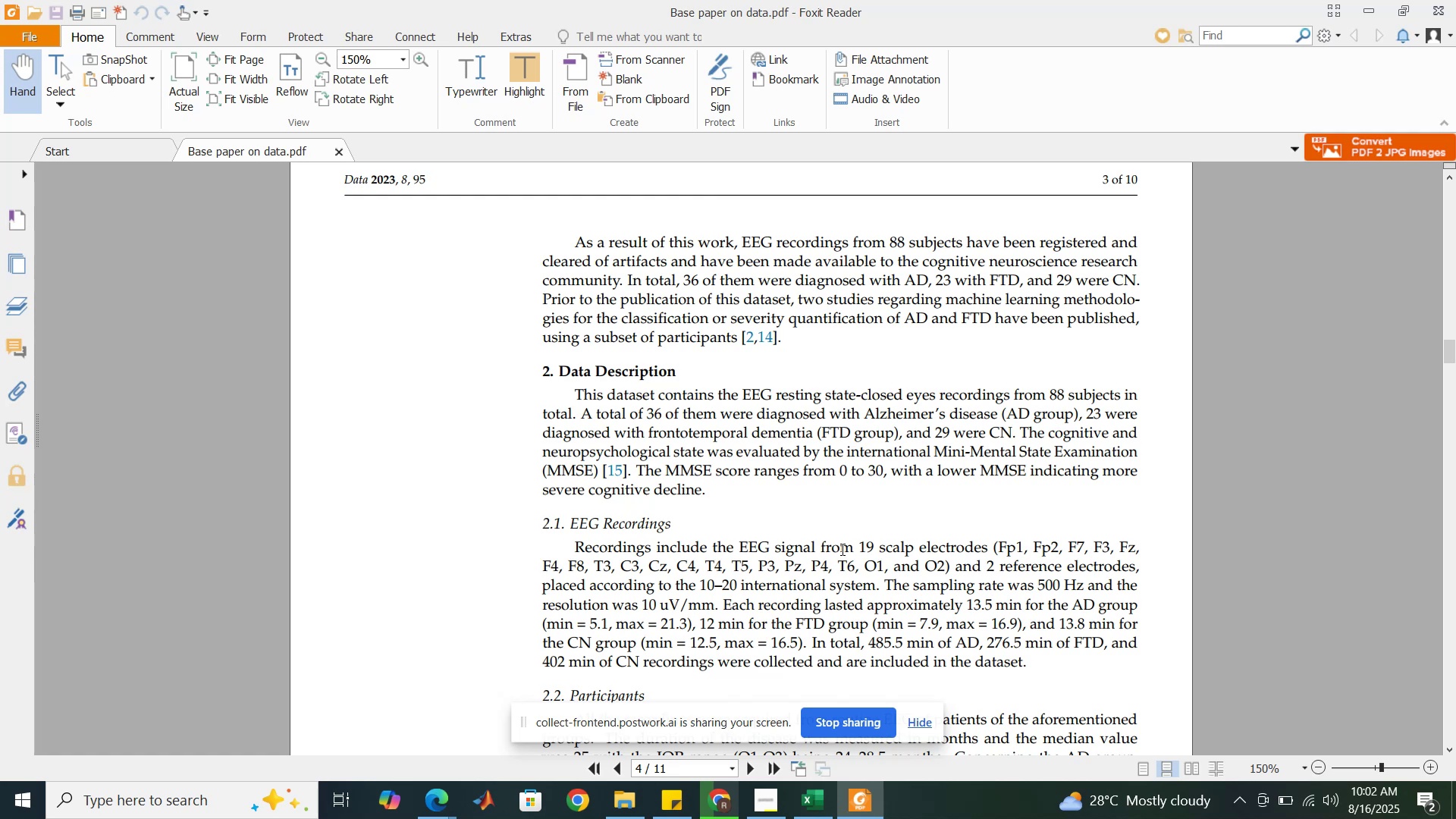 
wait(18.14)
 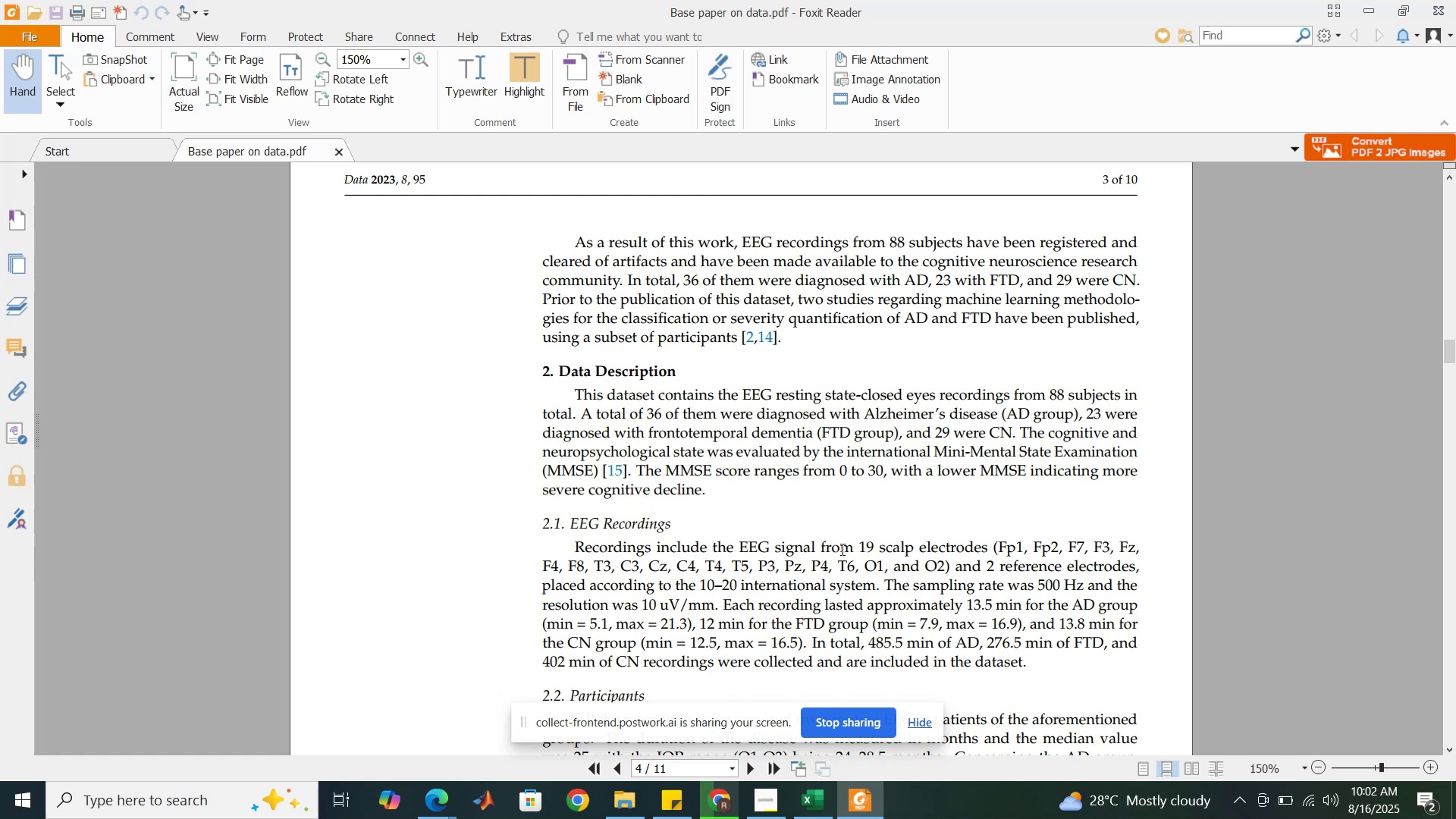 
scroll: coordinate [757, 516], scroll_direction: down, amount: 5.0
 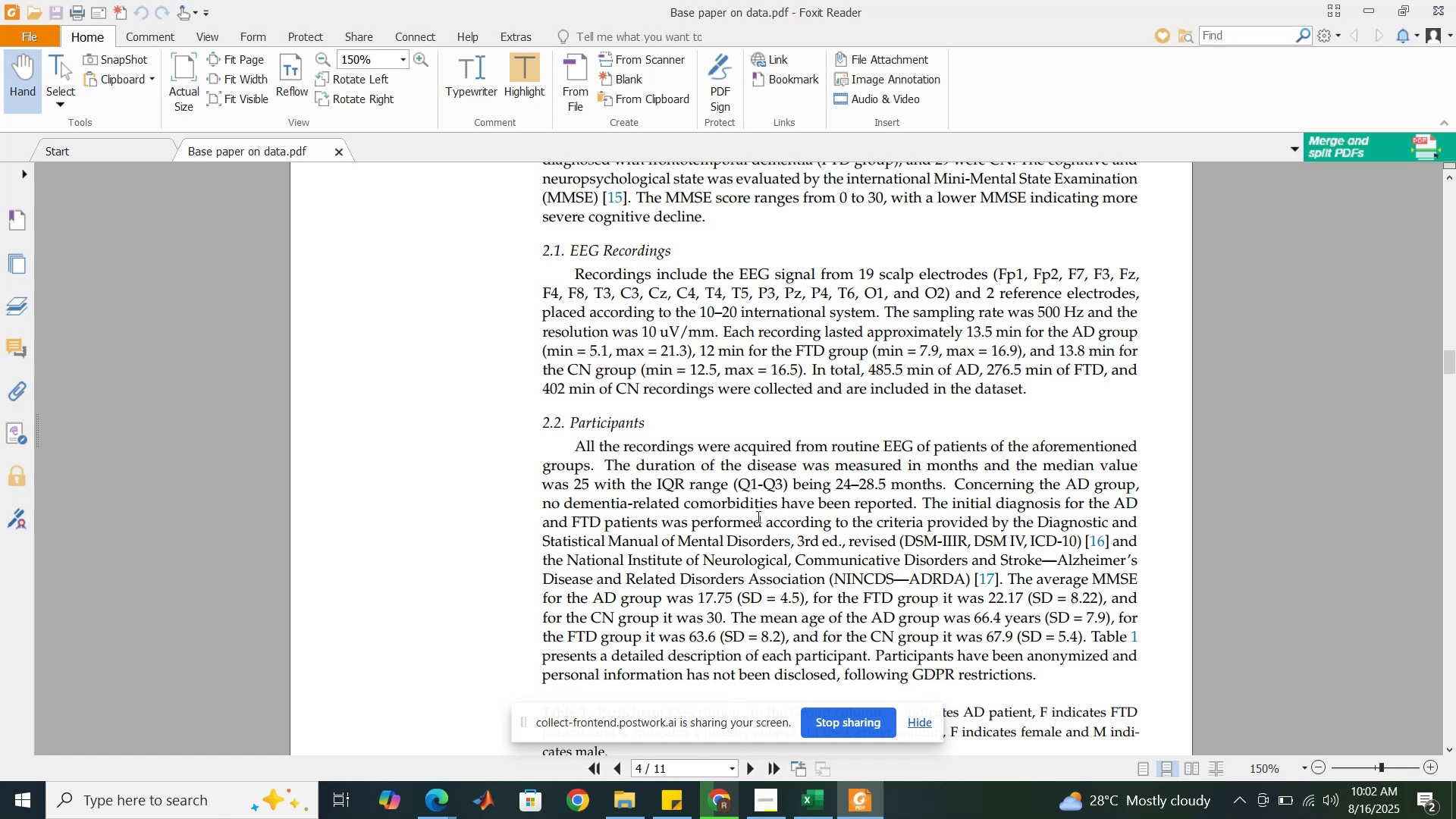 
wait(16.08)
 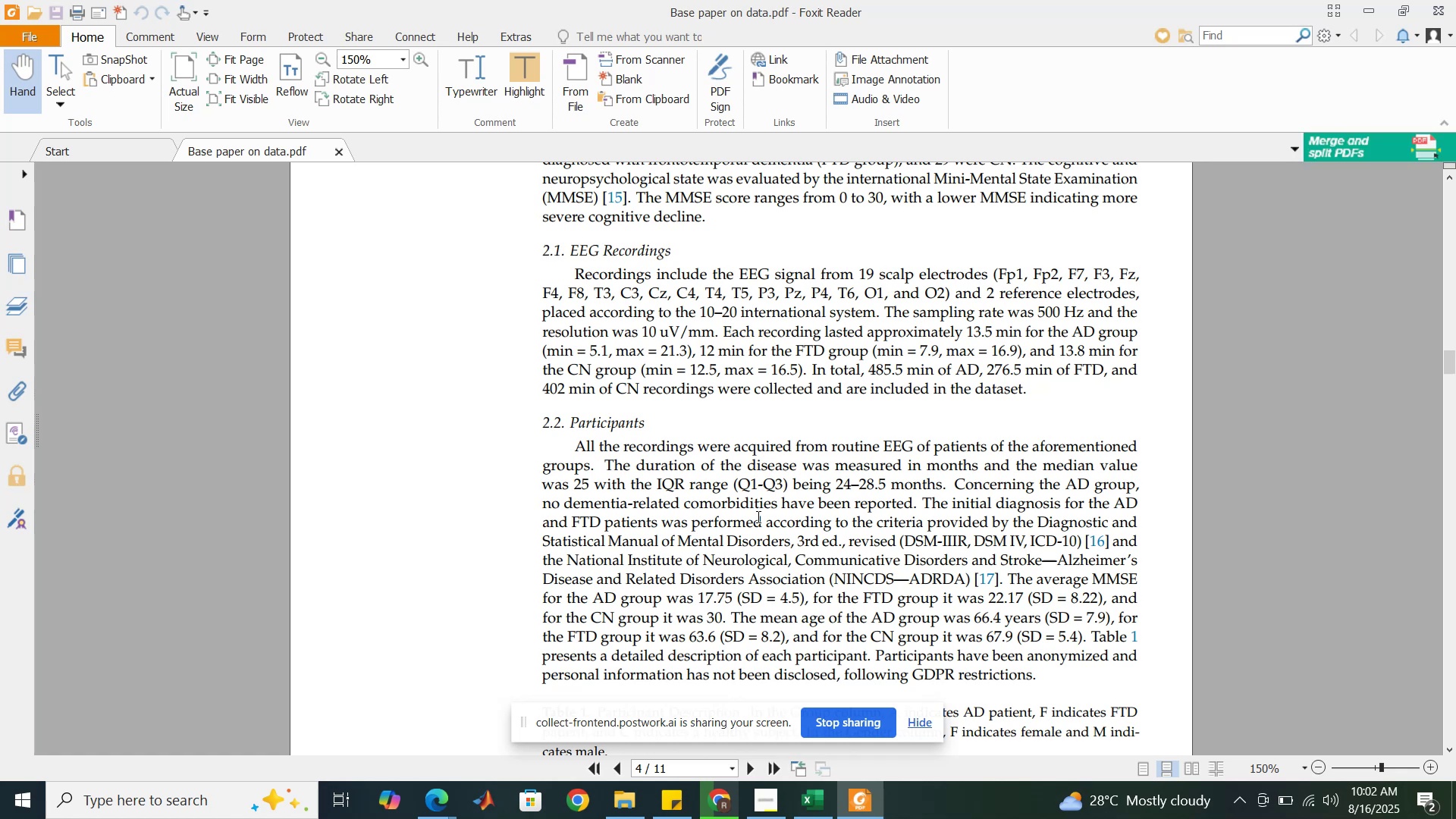 
scroll: coordinate [756, 516], scroll_direction: down, amount: 2.0
 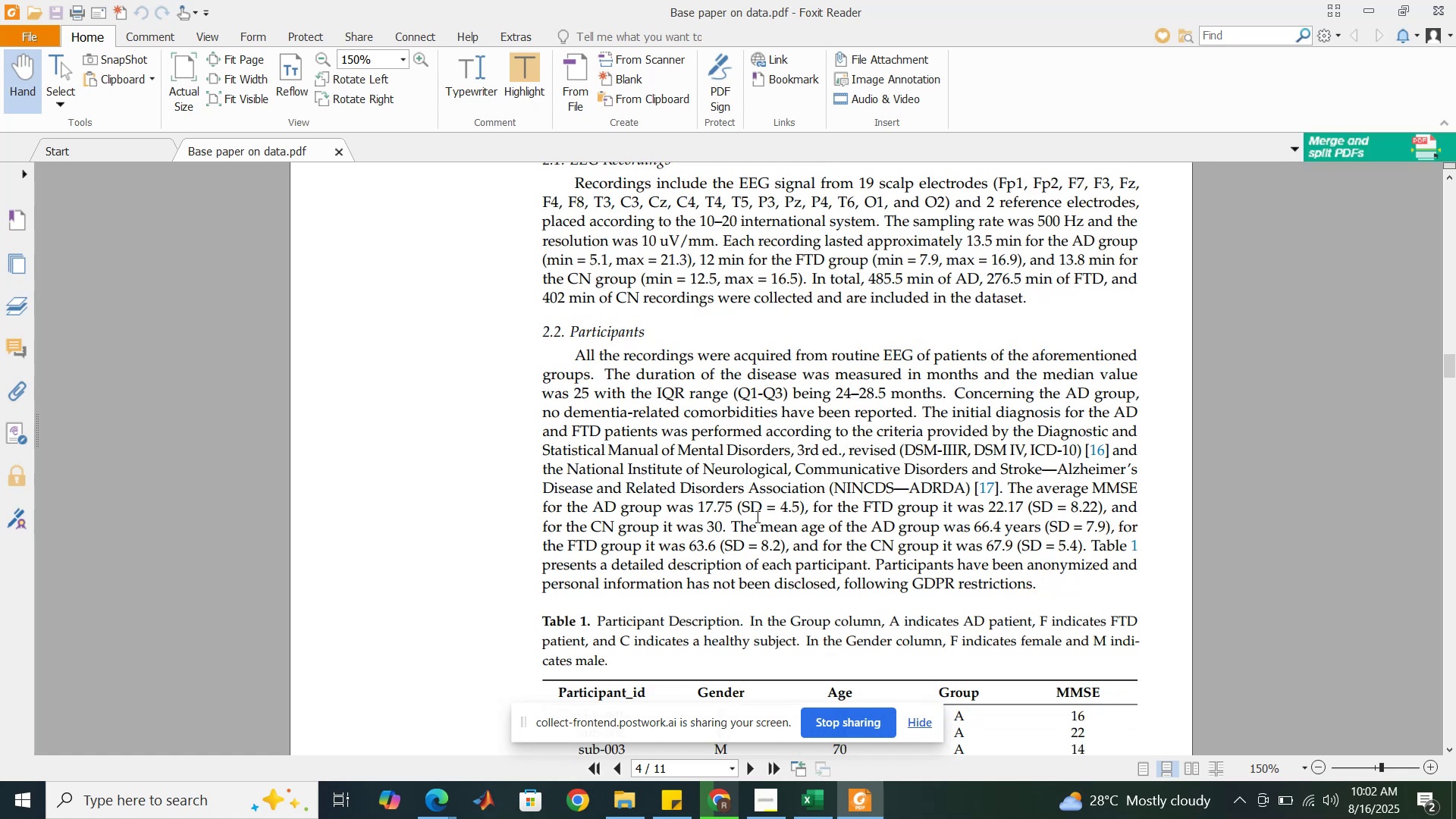 
scroll: coordinate [757, 504], scroll_direction: up, amount: 70.0
 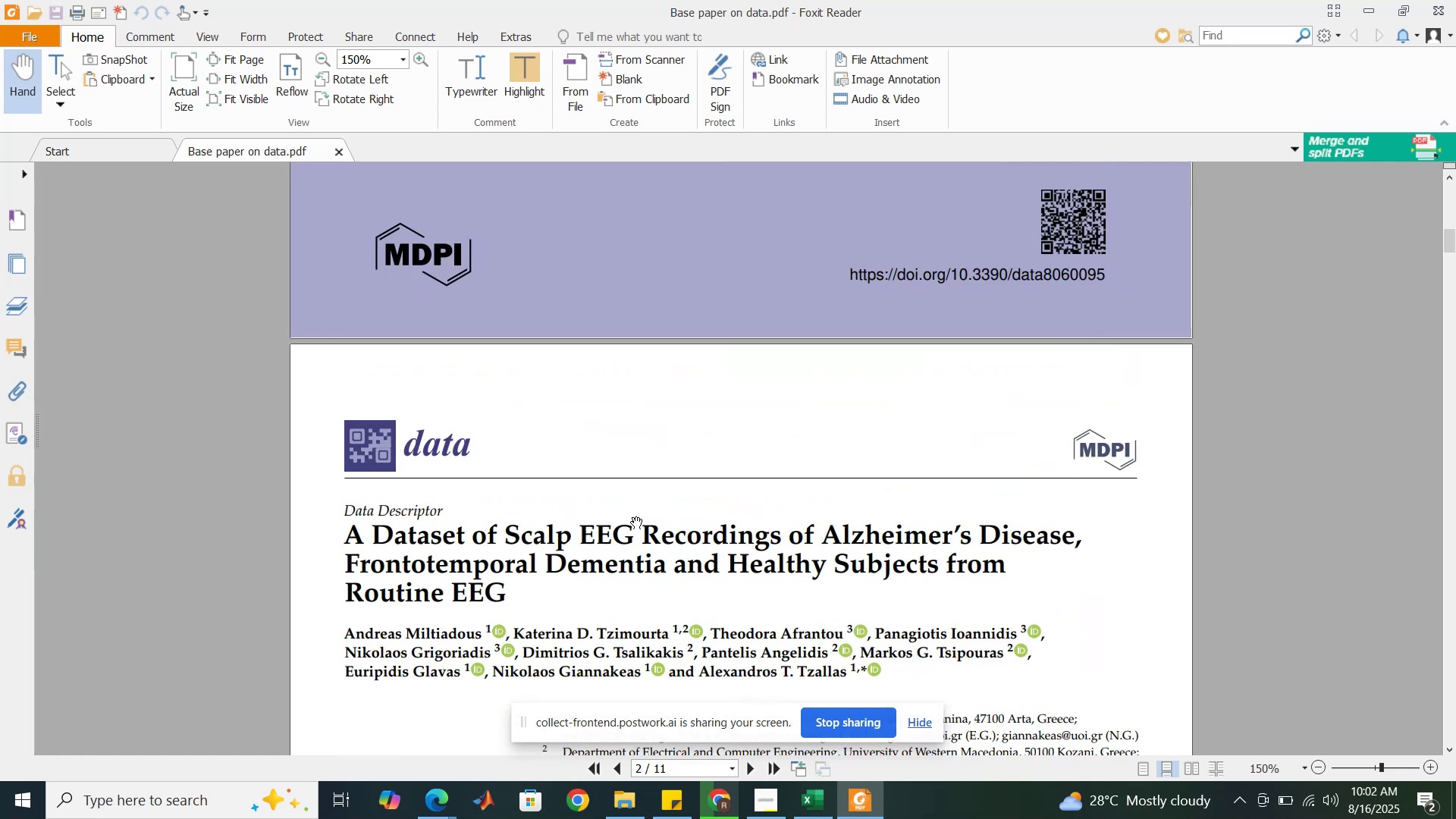 
scroll: coordinate [617, 523], scroll_direction: down, amount: 1.0
 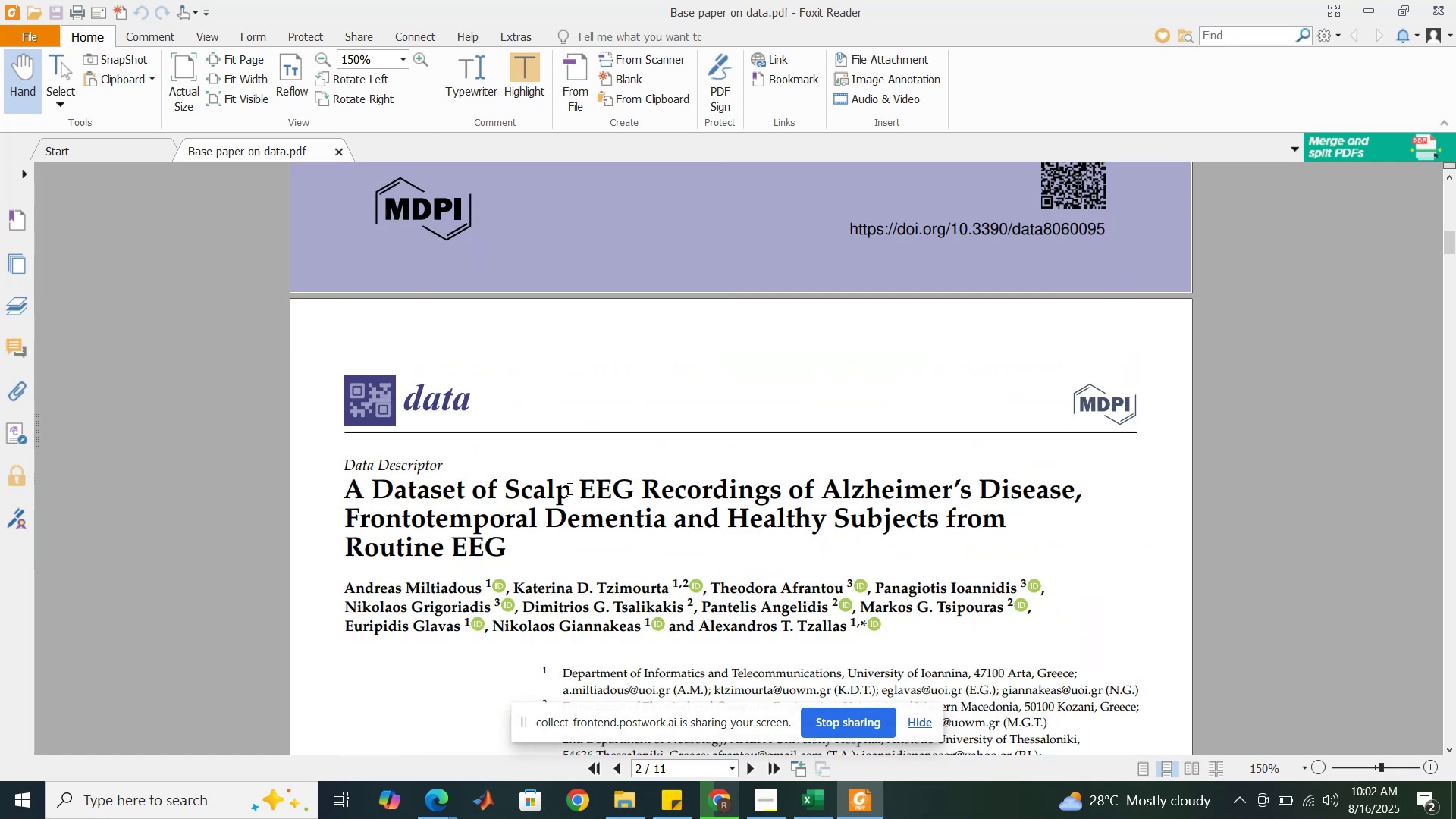 
left_click_drag(start_coordinate=[582, 487], to_coordinate=[942, 516])
 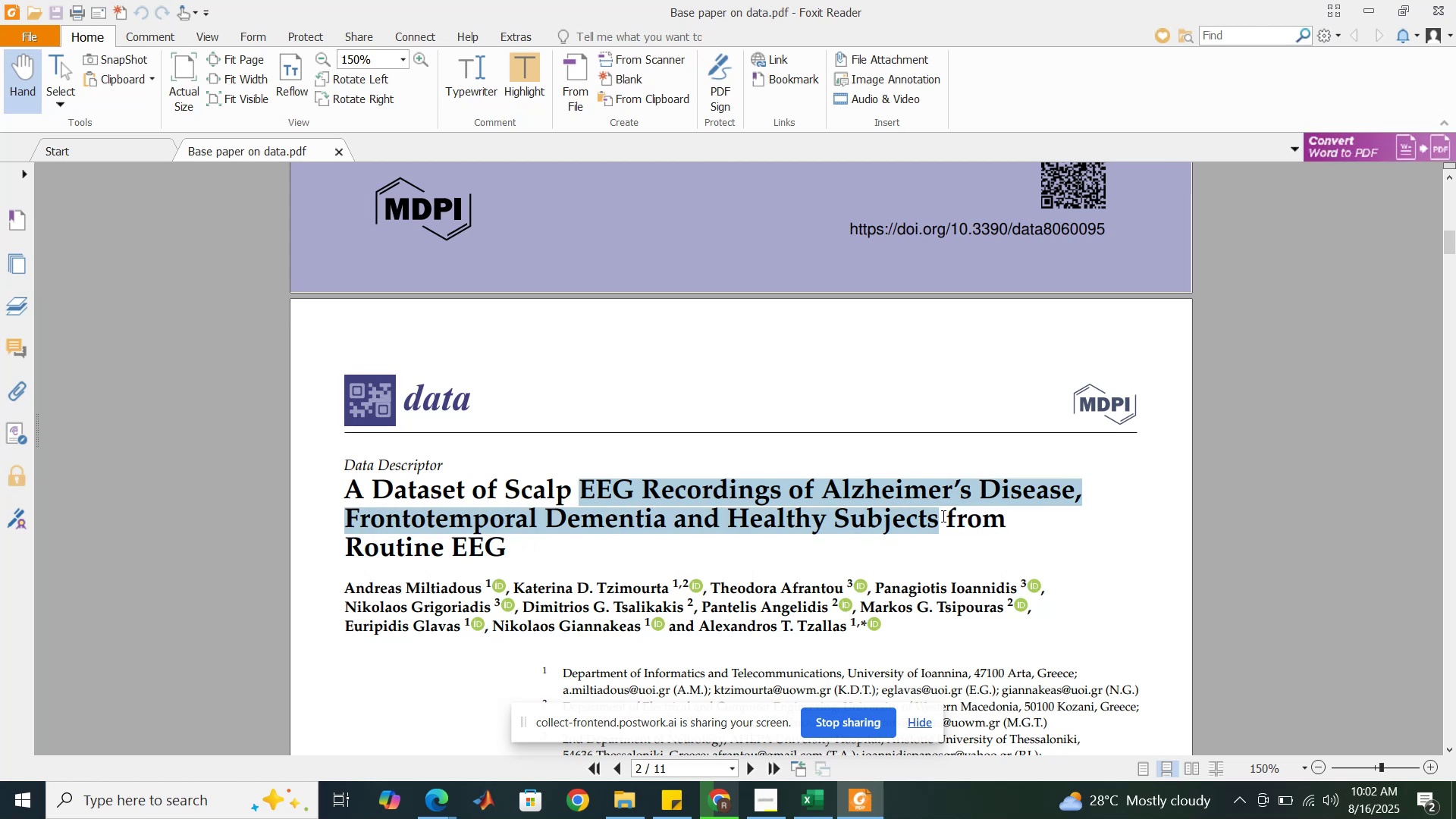 
hold_key(key=ControlLeft, duration=0.58)
 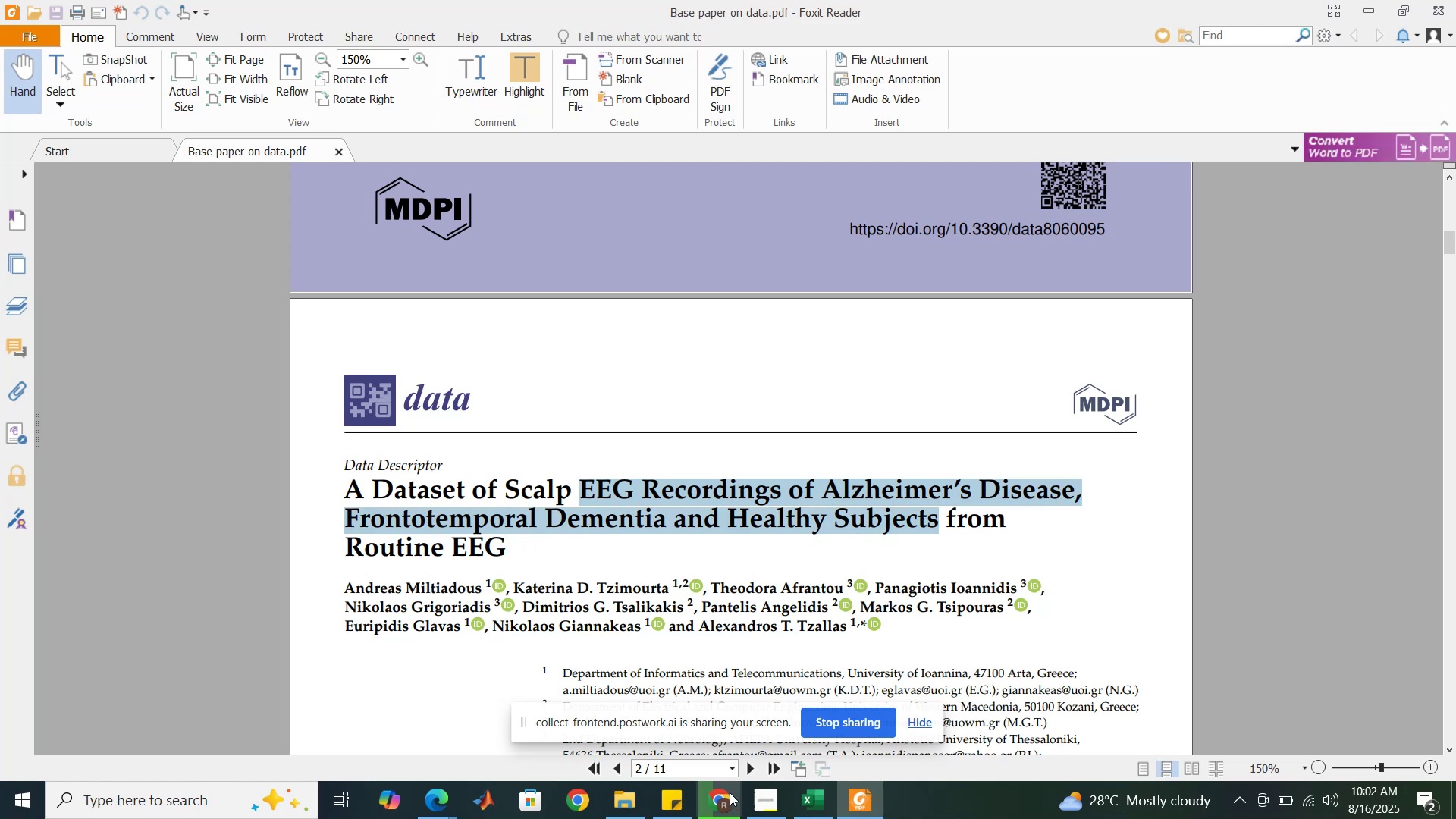 
hold_key(key=C, duration=0.34)
 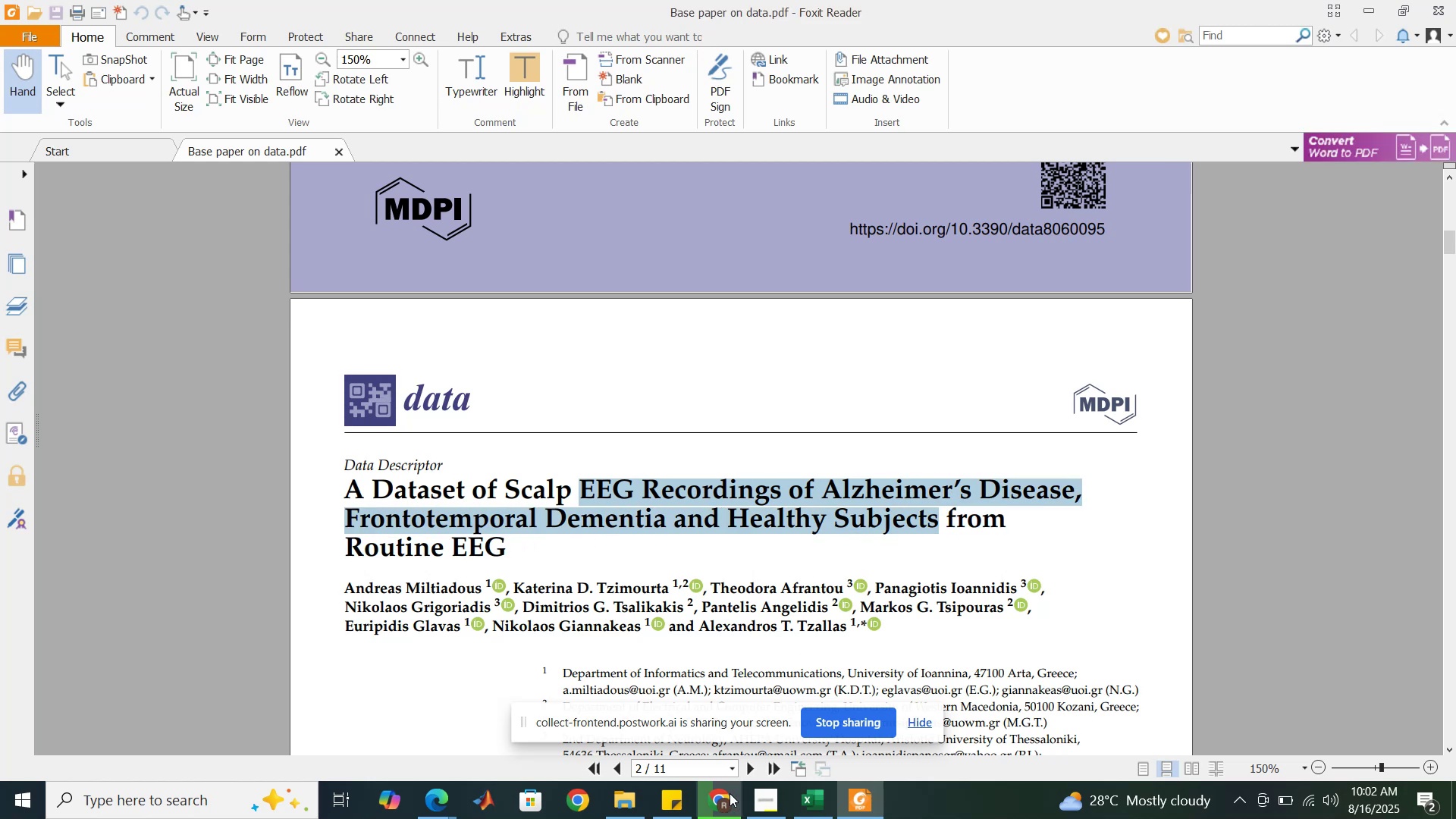 
left_click([724, 797])
 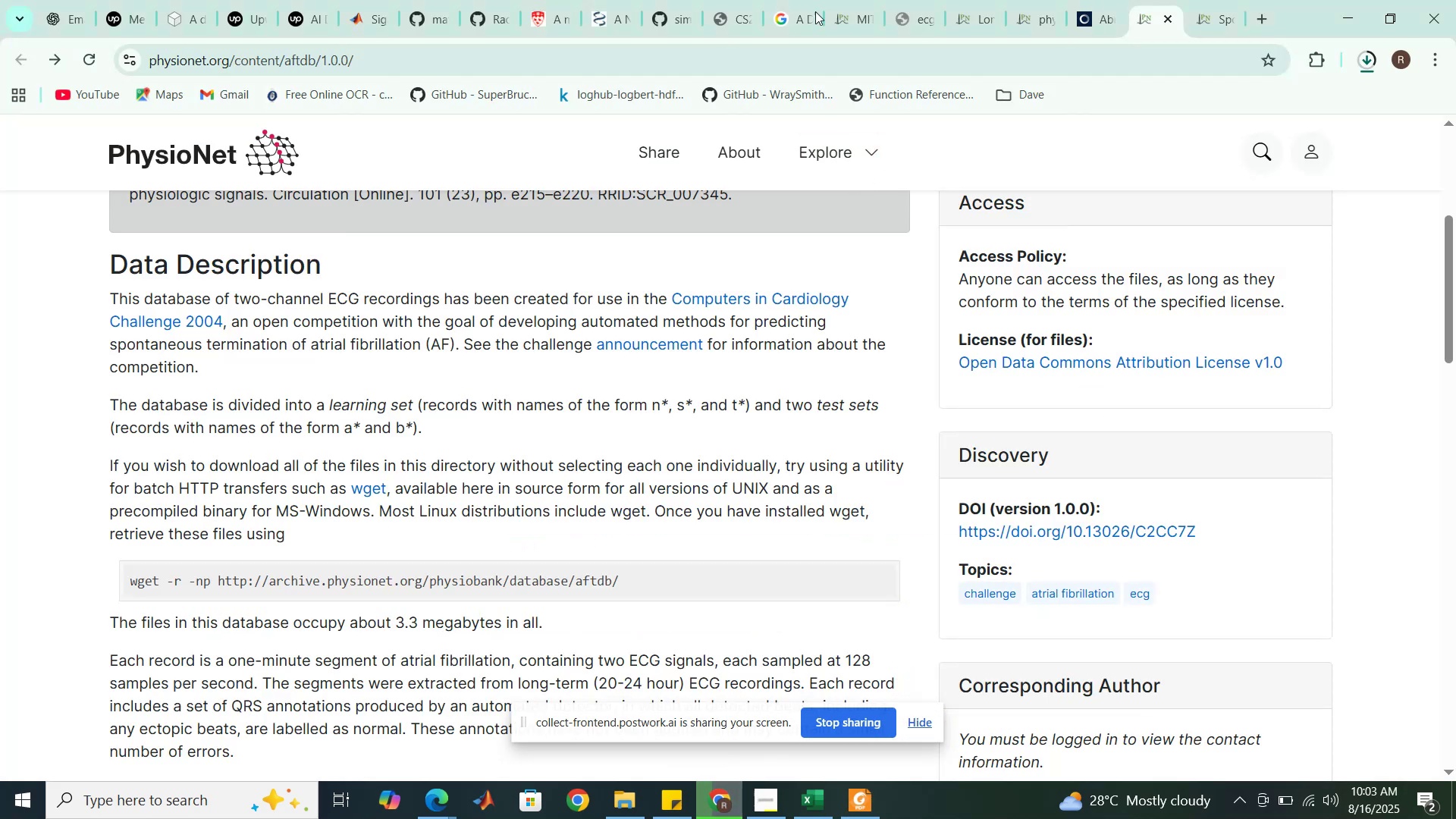 
left_click([797, 0])
 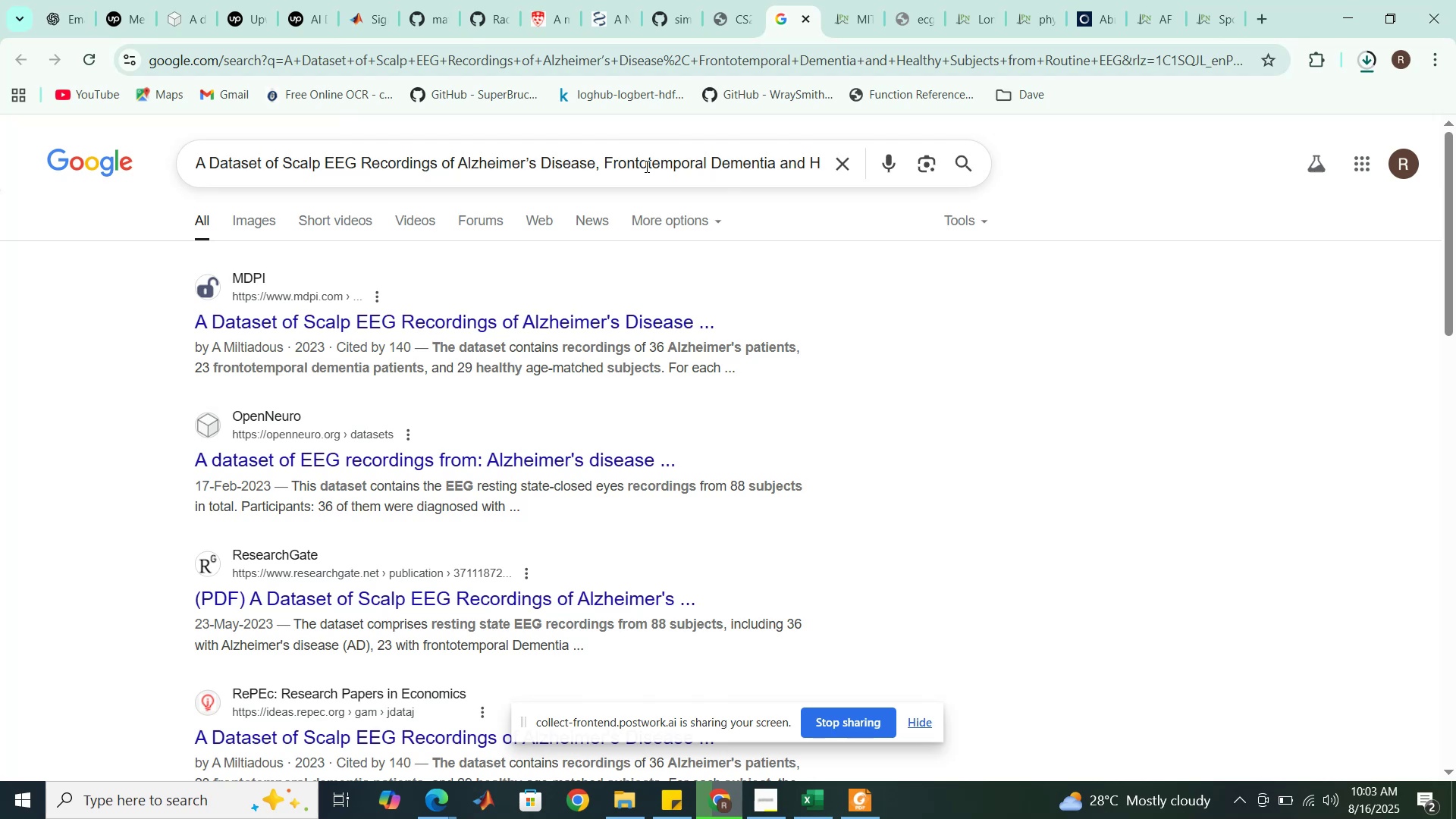 
scroll: coordinate [662, 249], scroll_direction: down, amount: 3.0
 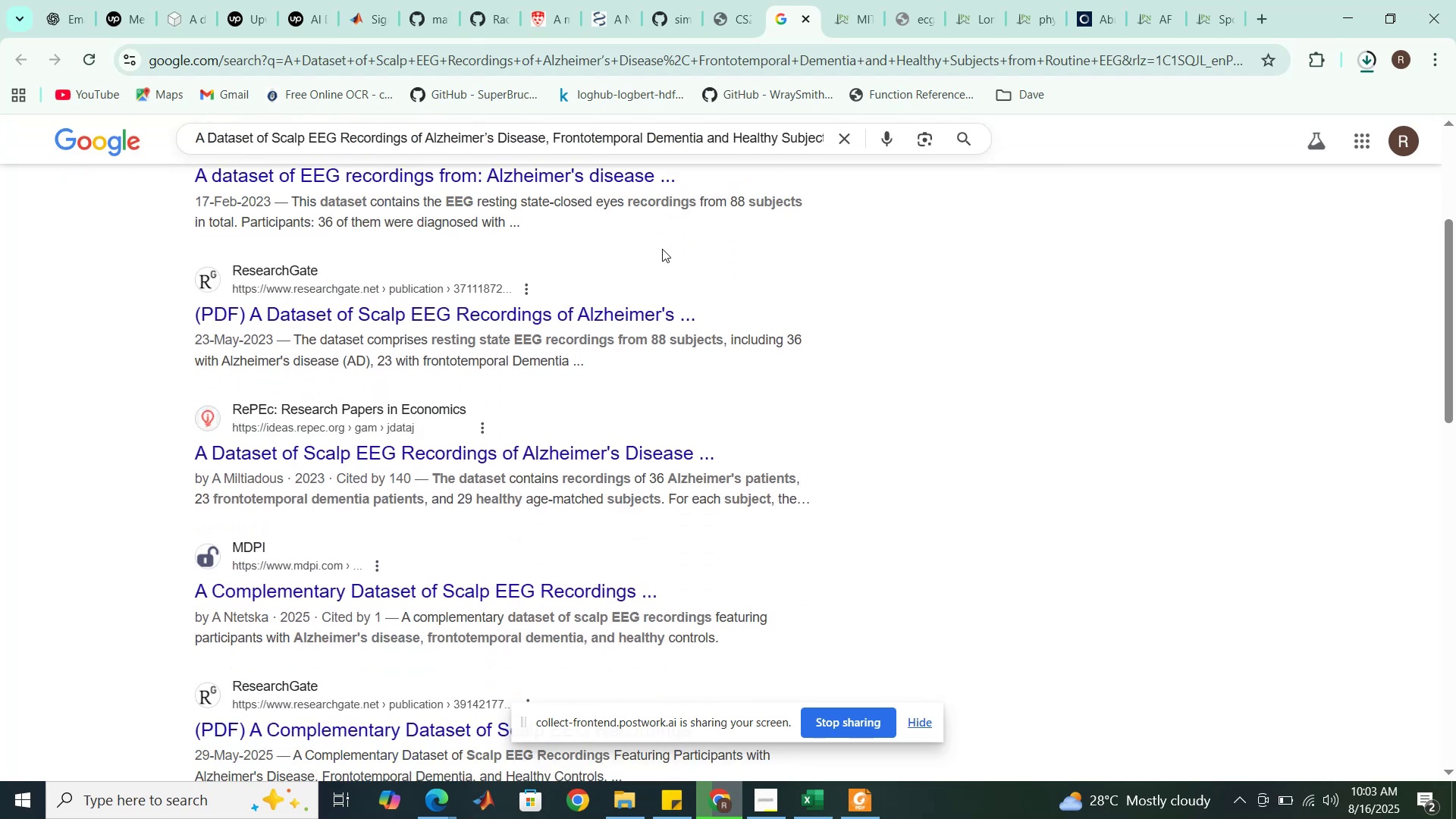 
scroll: coordinate [662, 249], scroll_direction: up, amount: 4.0
 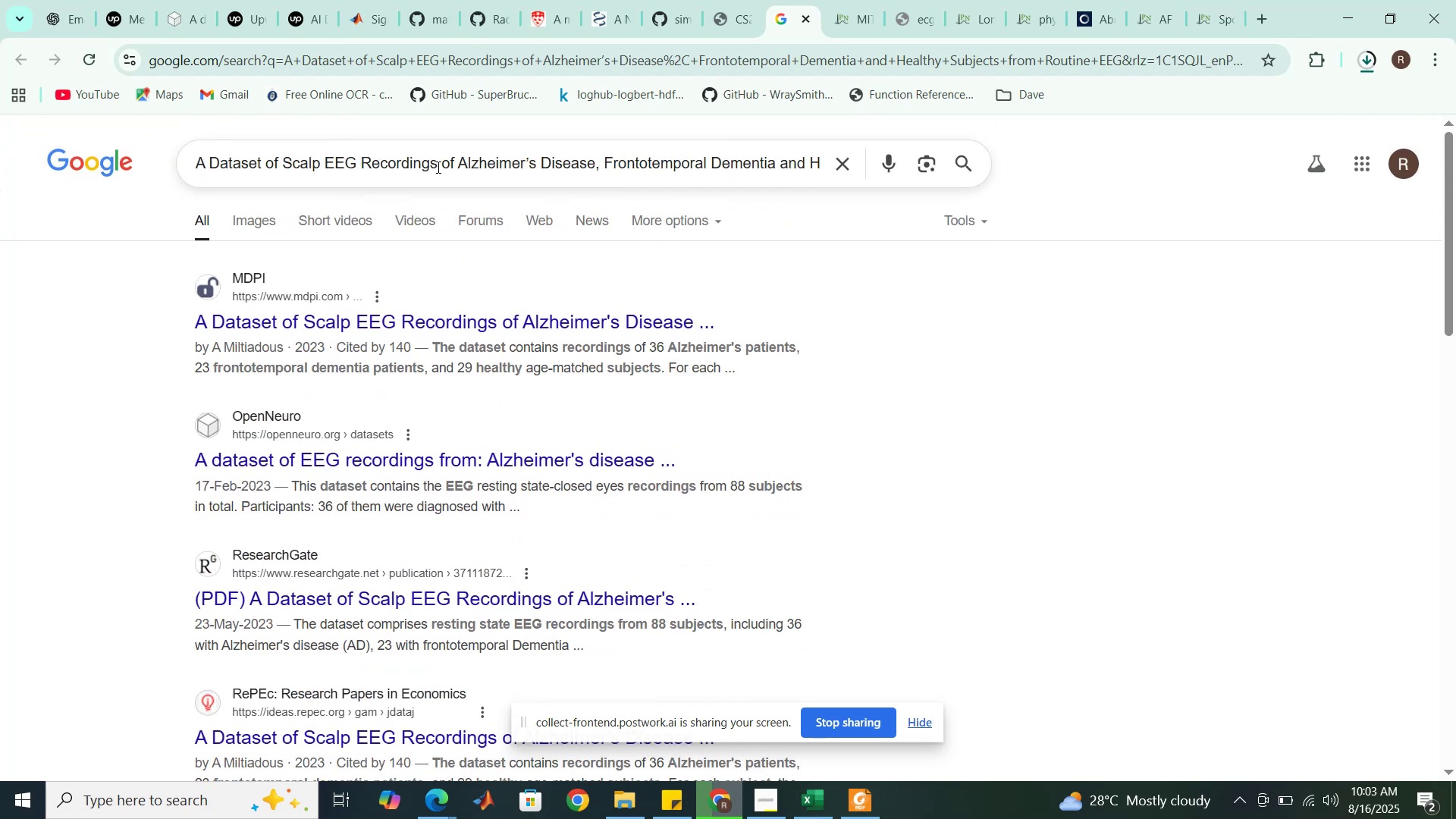 
left_click_drag(start_coordinate=[456, 158], to_coordinate=[143, 162])
 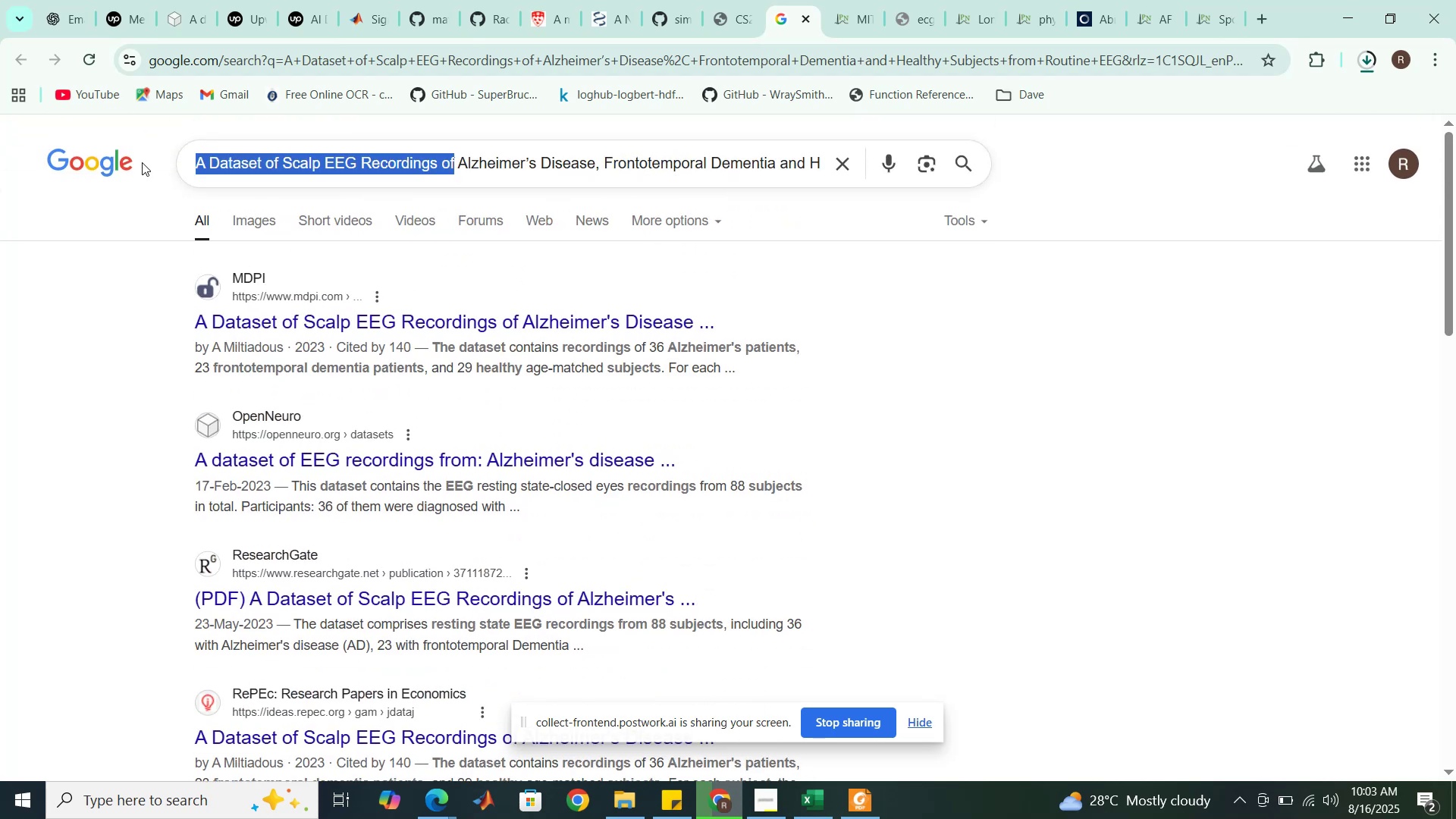 
key(Backspace)
 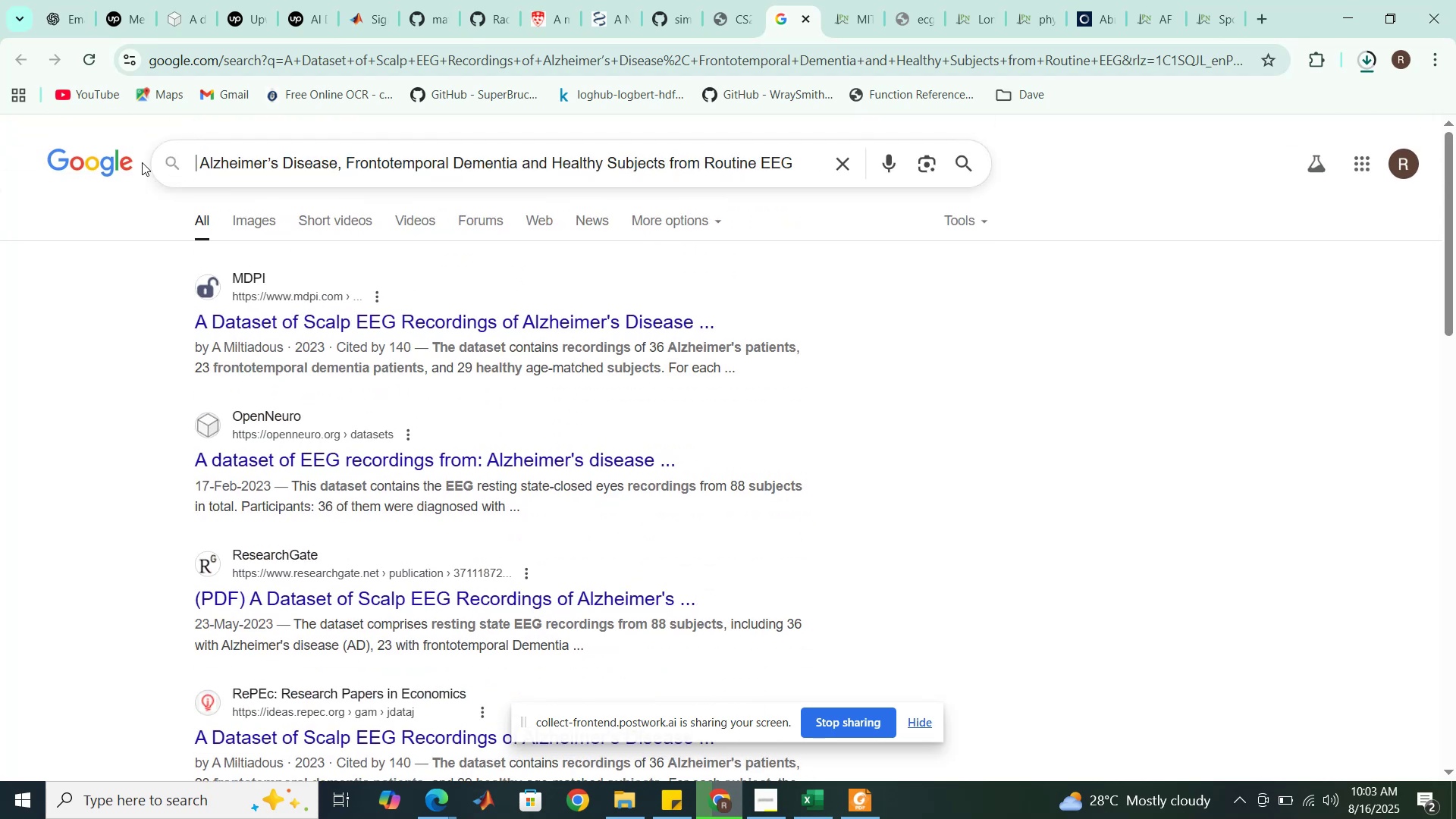 
key(Enter)
 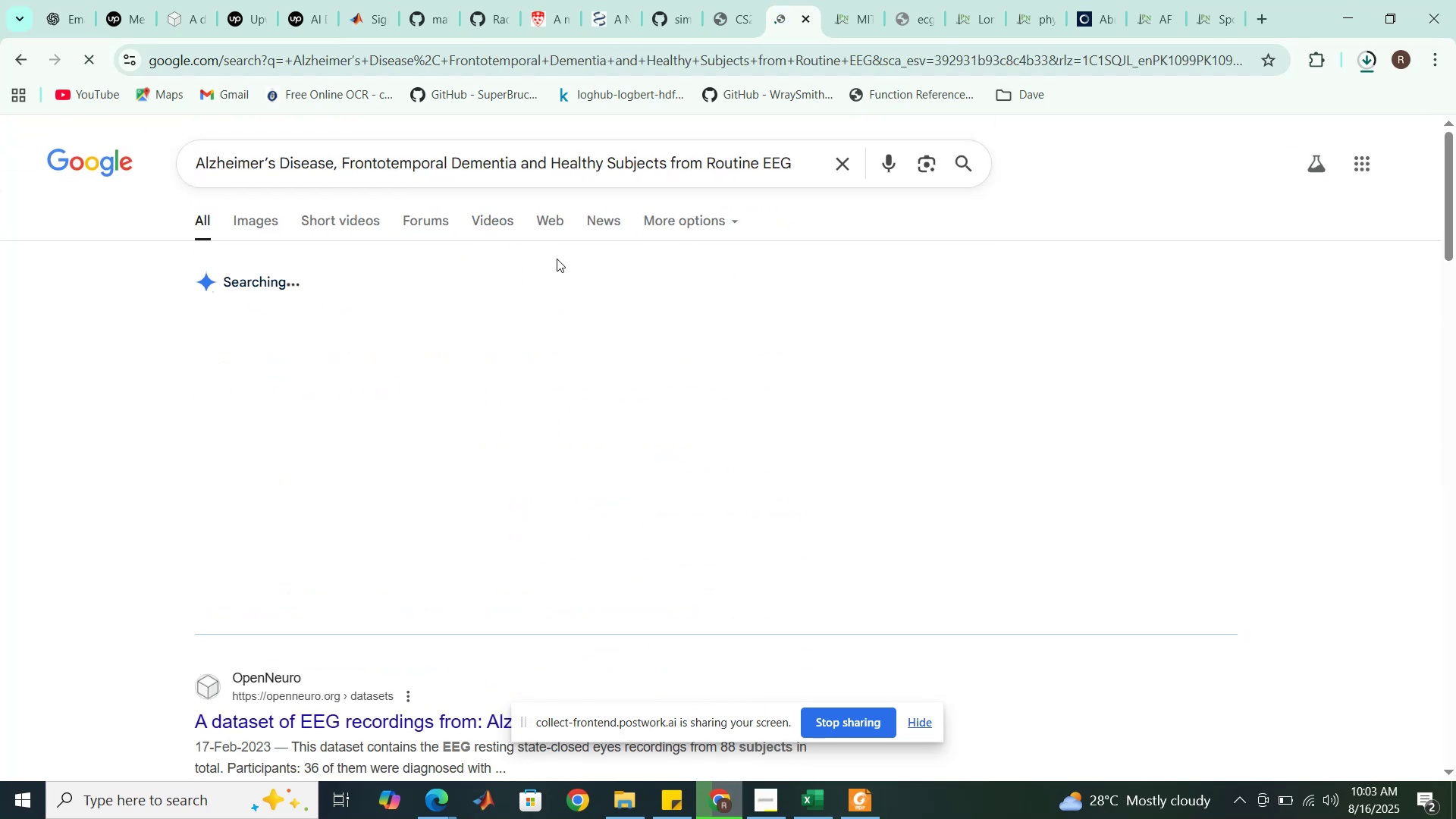 
scroll: coordinate [618, 320], scroll_direction: down, amount: 4.0
 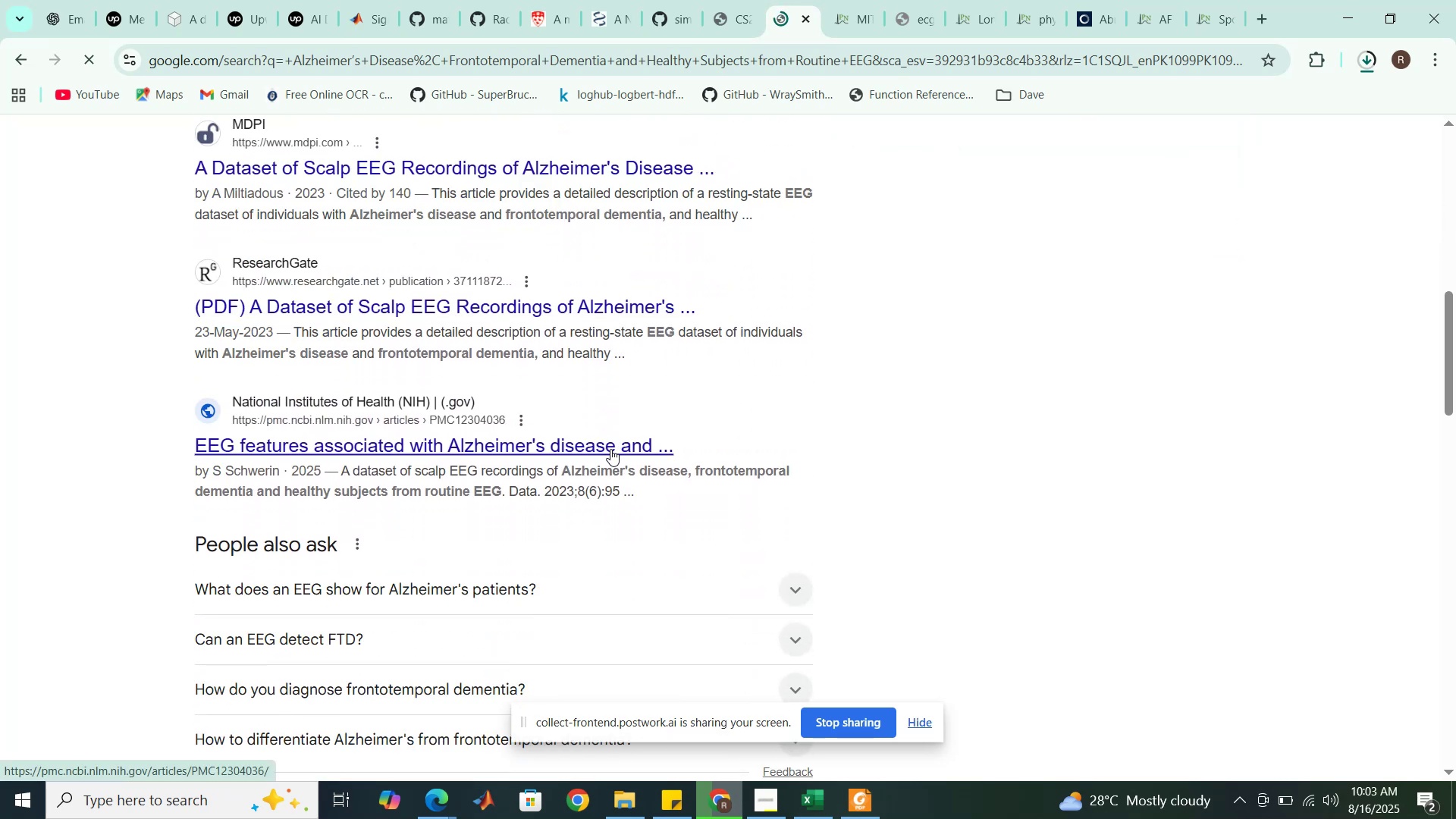 
wait(5.46)
 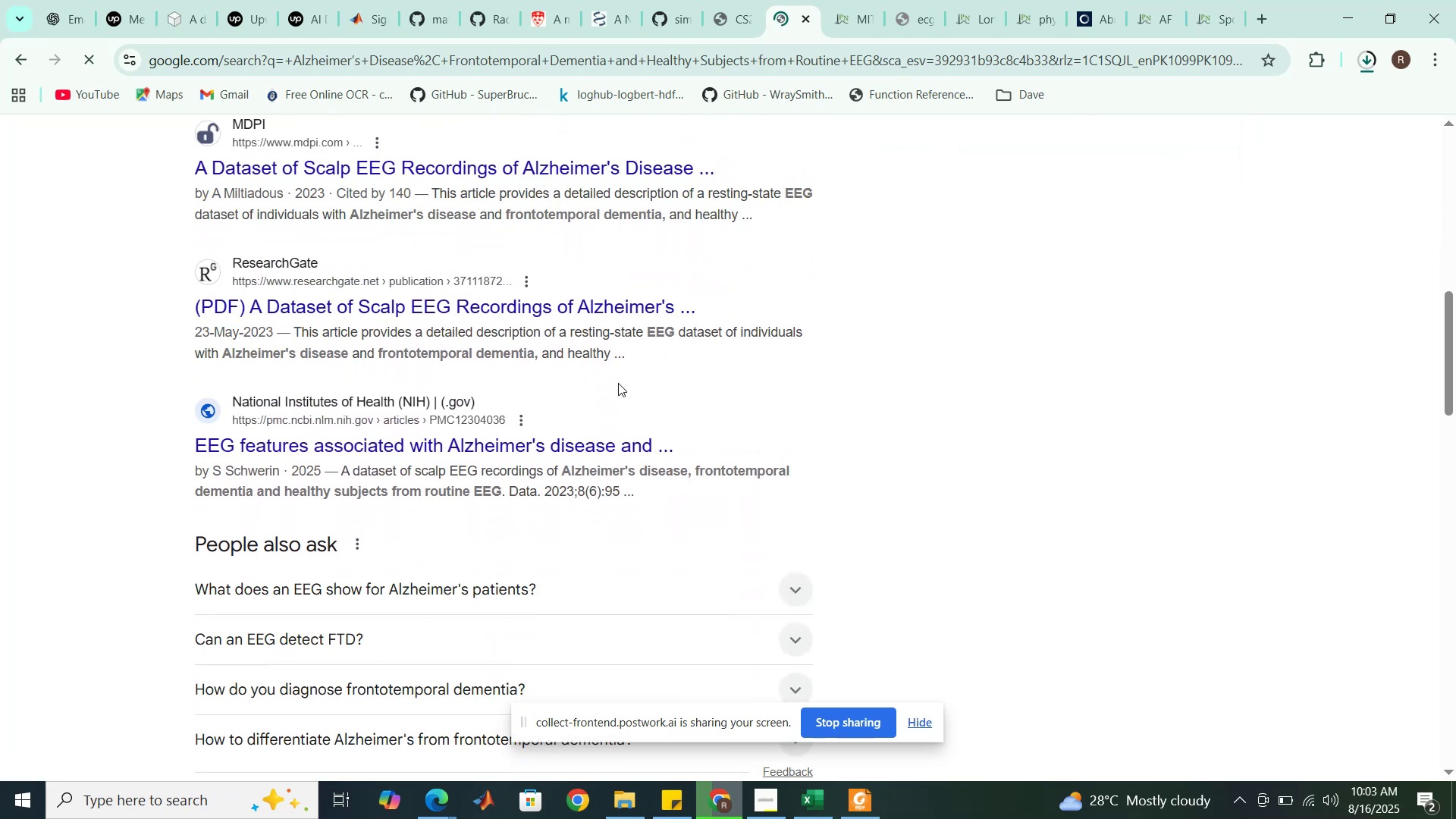 
right_click([610, 449])
 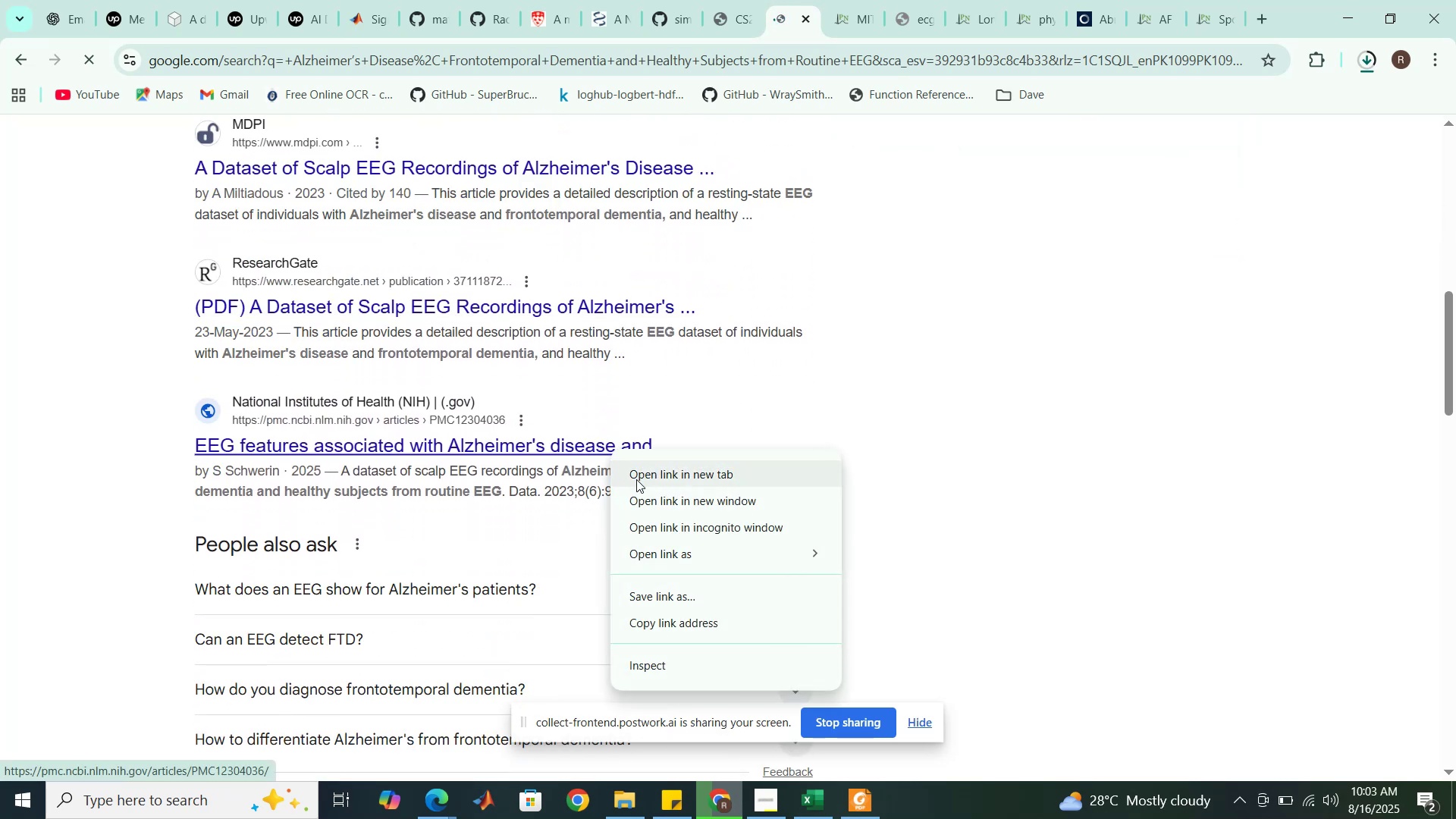 
left_click([636, 479])
 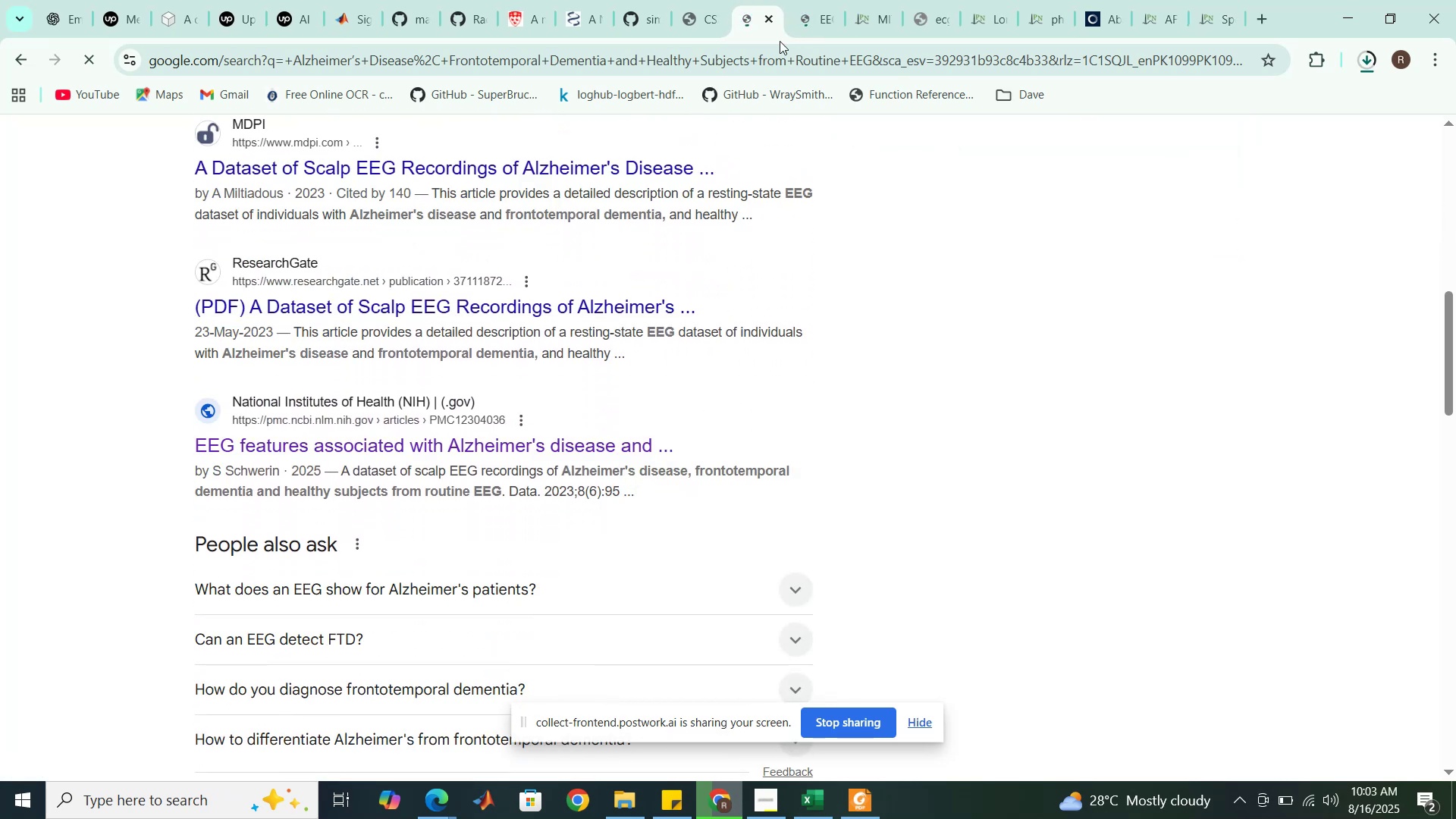 
left_click([805, 0])
 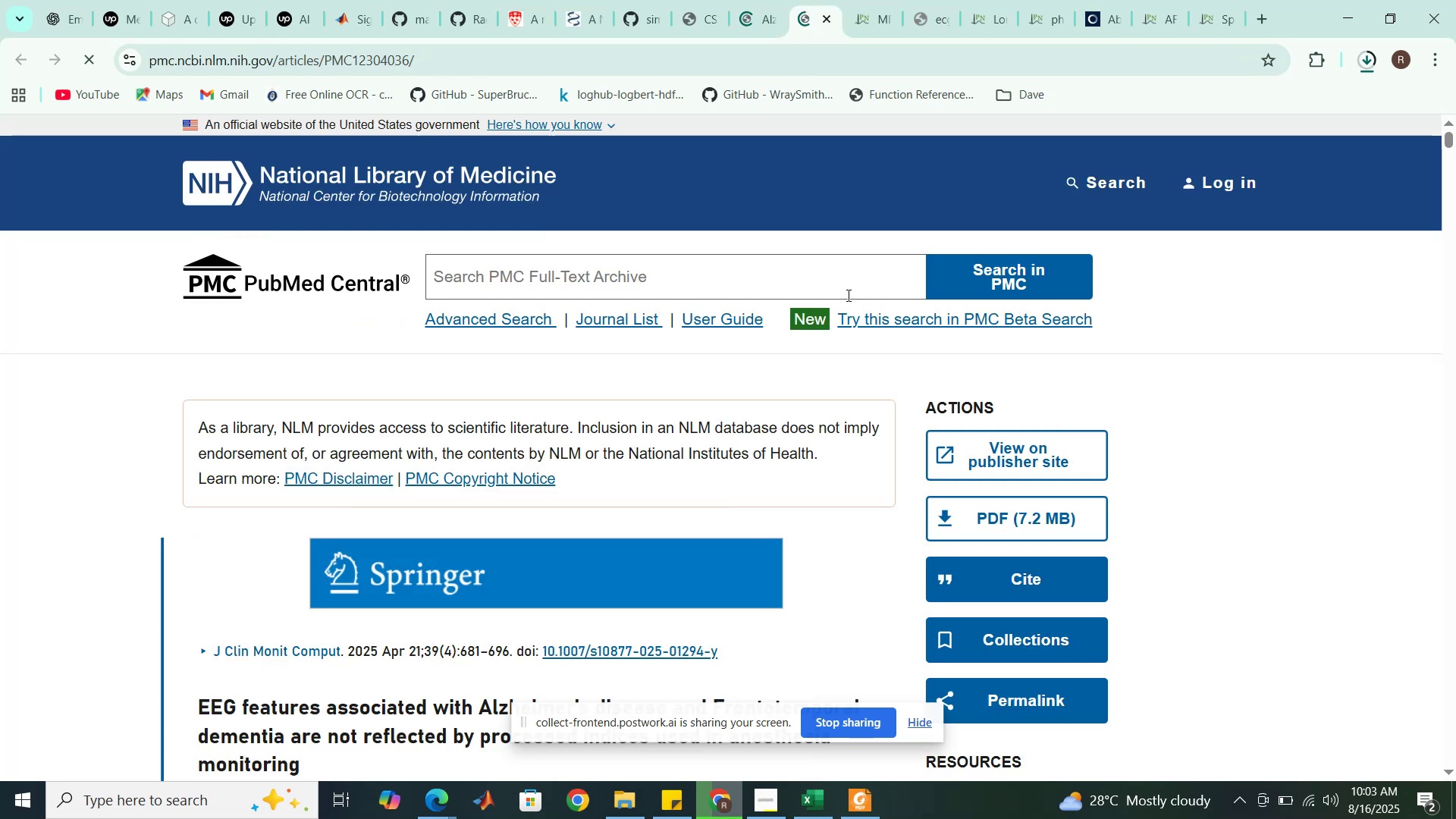 
scroll: coordinate [799, 321], scroll_direction: down, amount: 2.0
 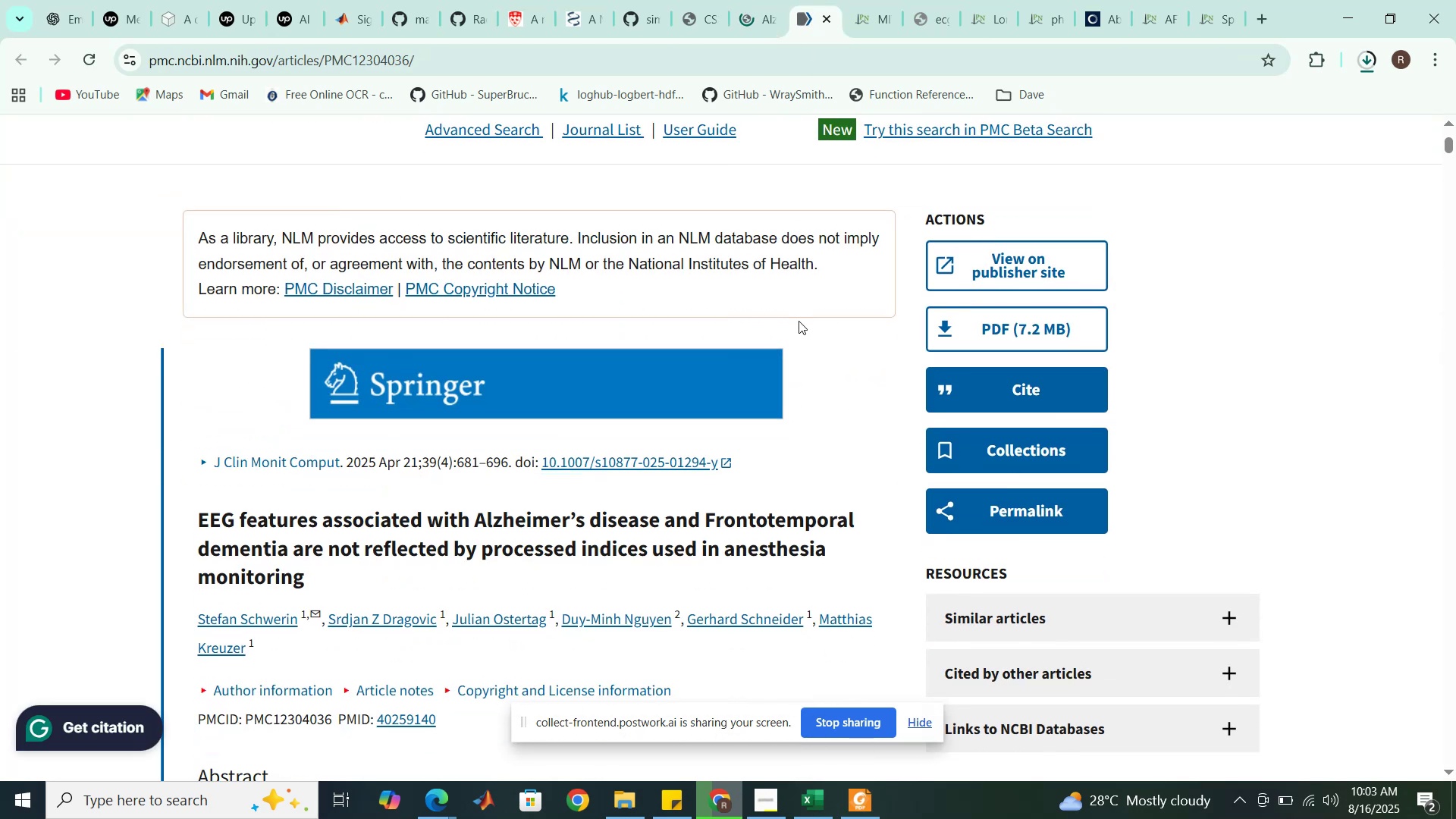 
wait(7.83)
 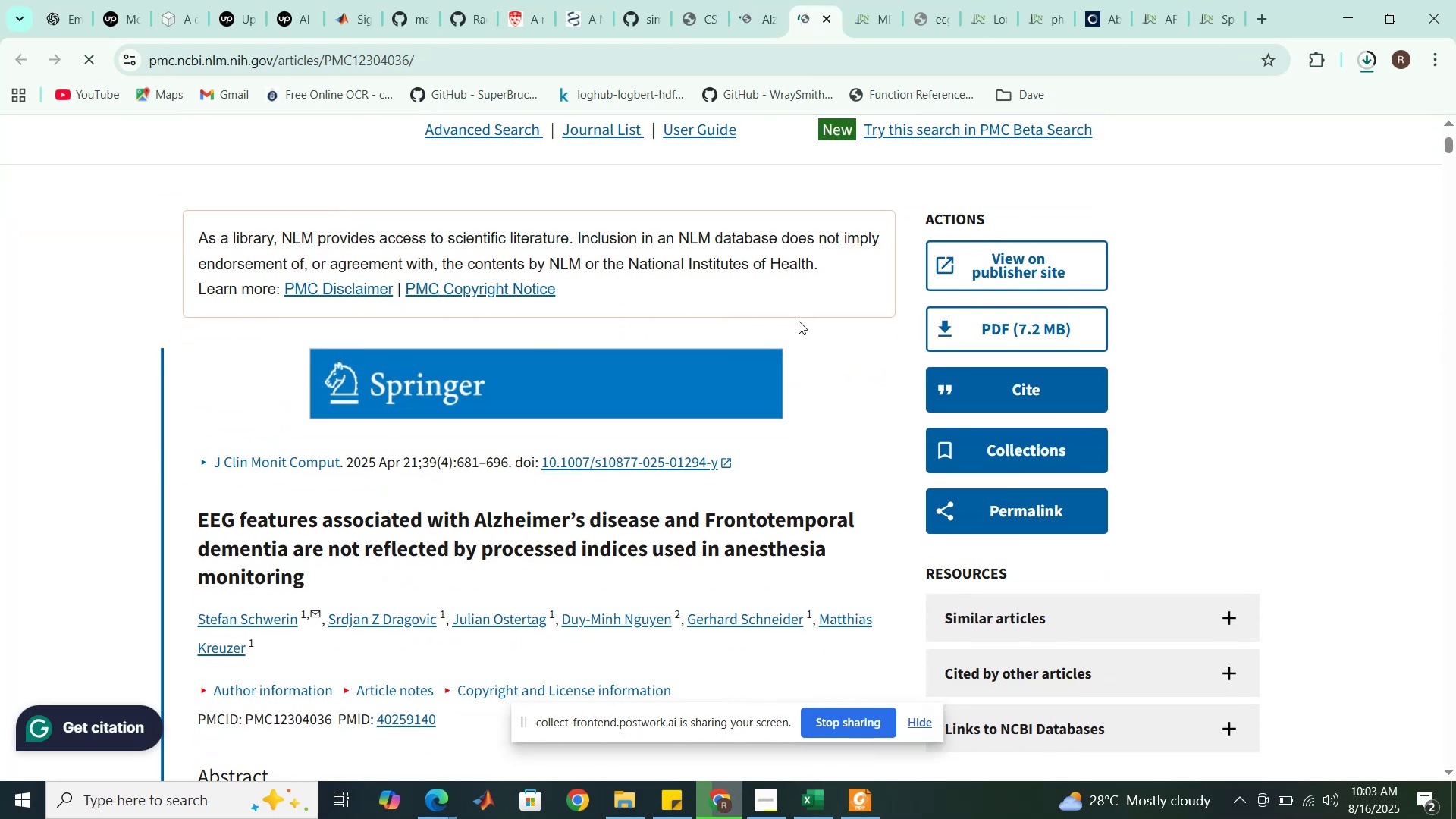 
scroll: coordinate [799, 321], scroll_direction: down, amount: 2.0
 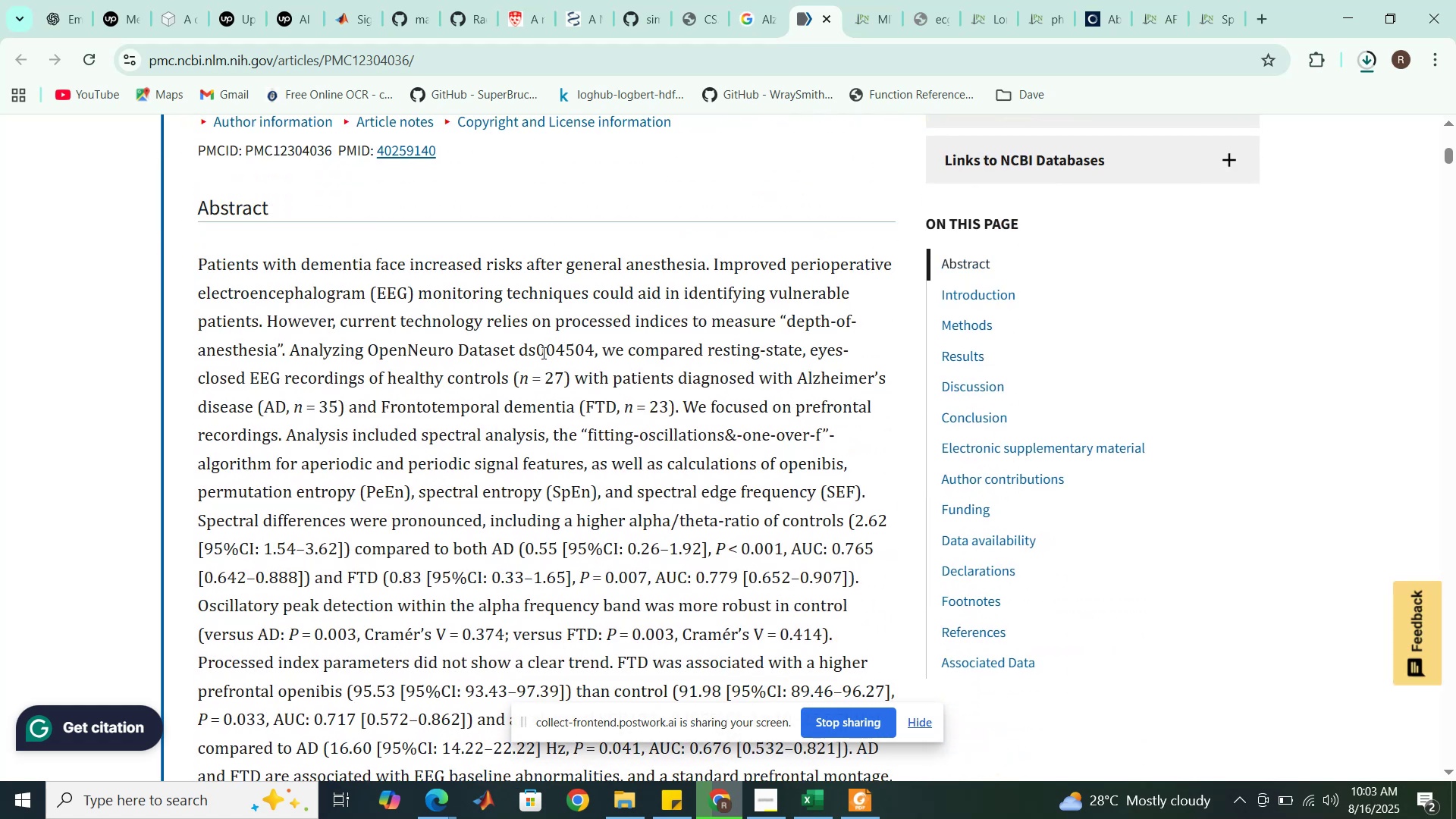 
scroll: coordinate [474, 364], scroll_direction: up, amount: 2.0
 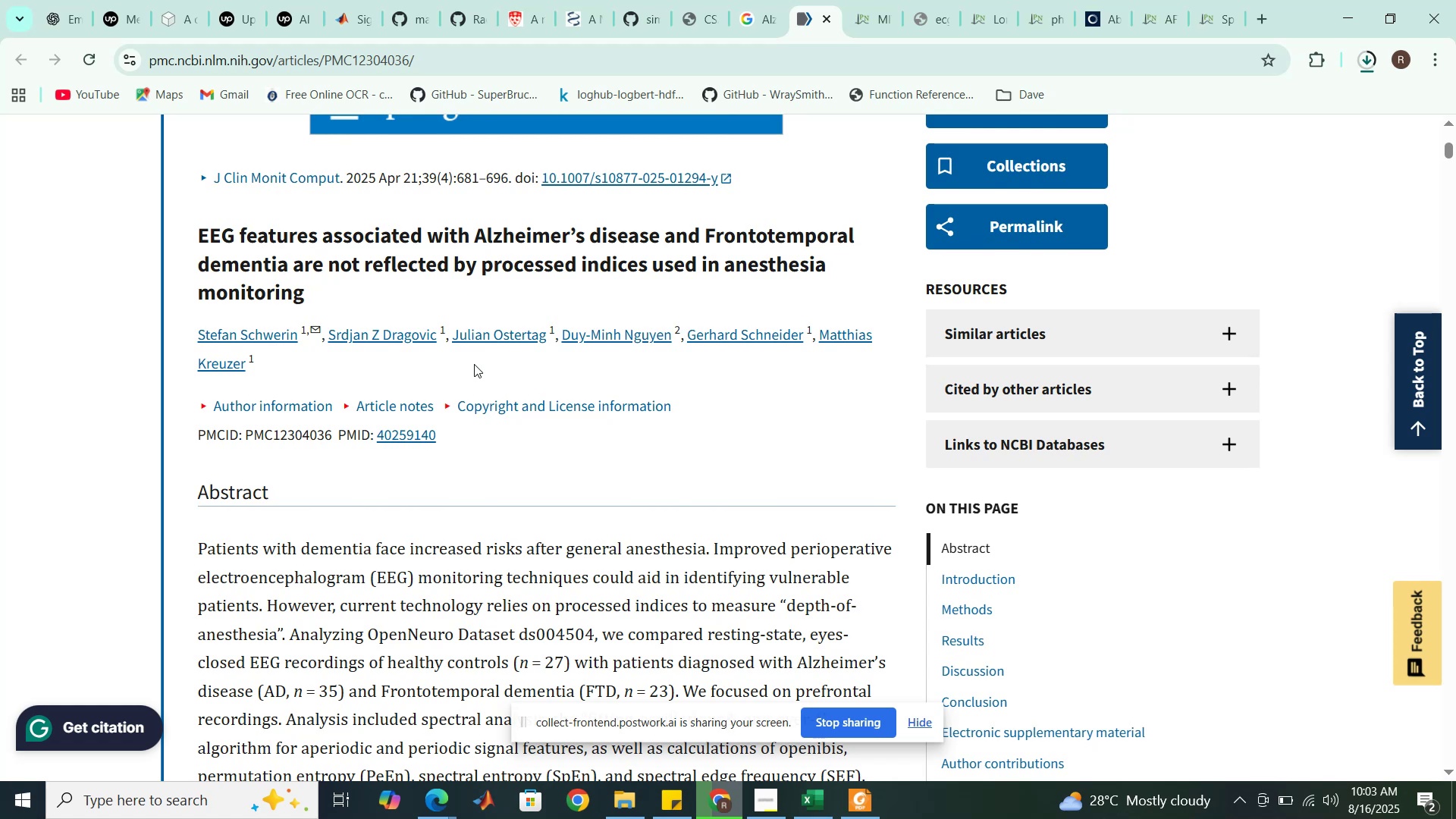 
wait(5.84)
 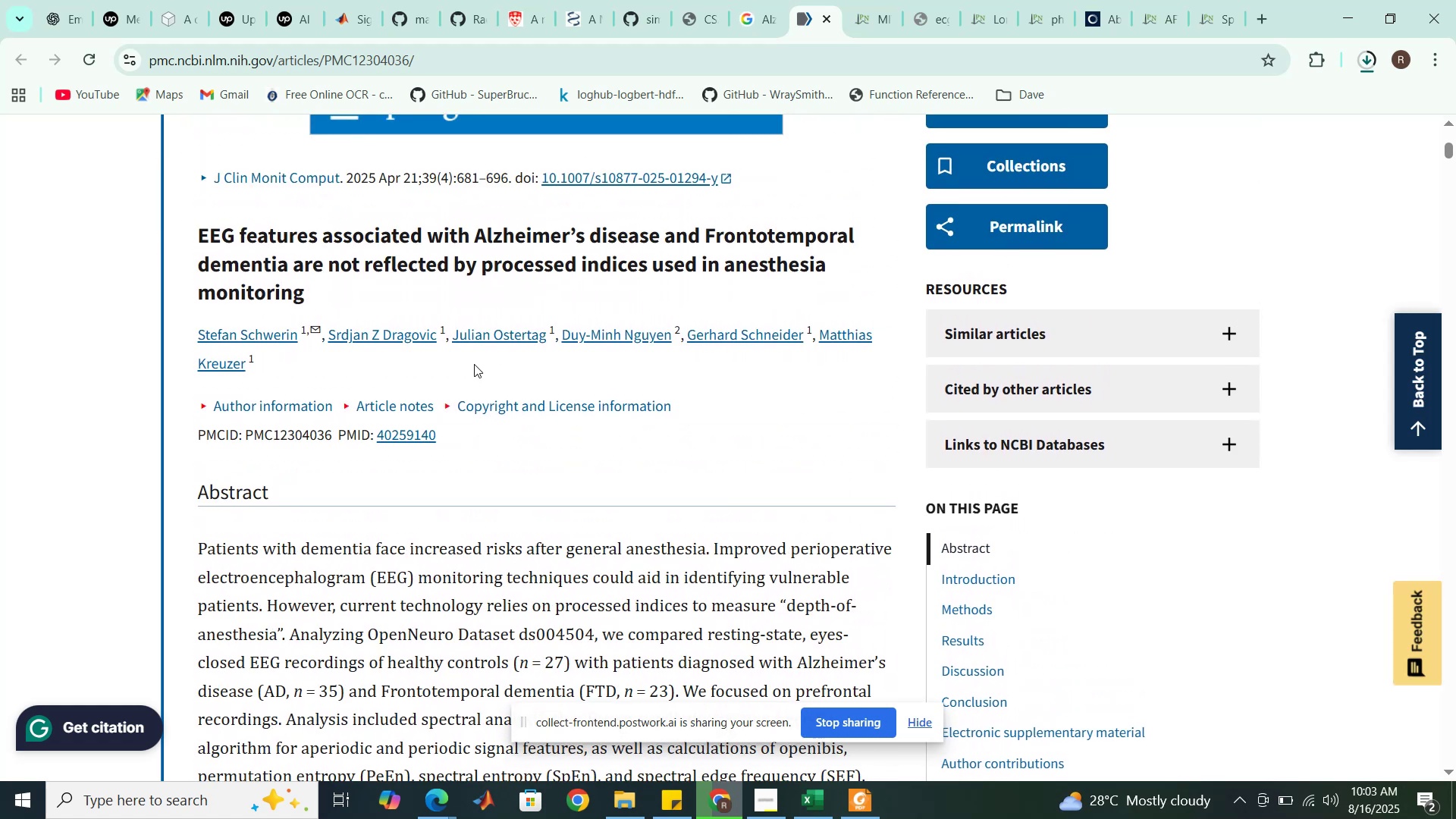 
scroll: coordinate [474, 364], scroll_direction: down, amount: 1.0
 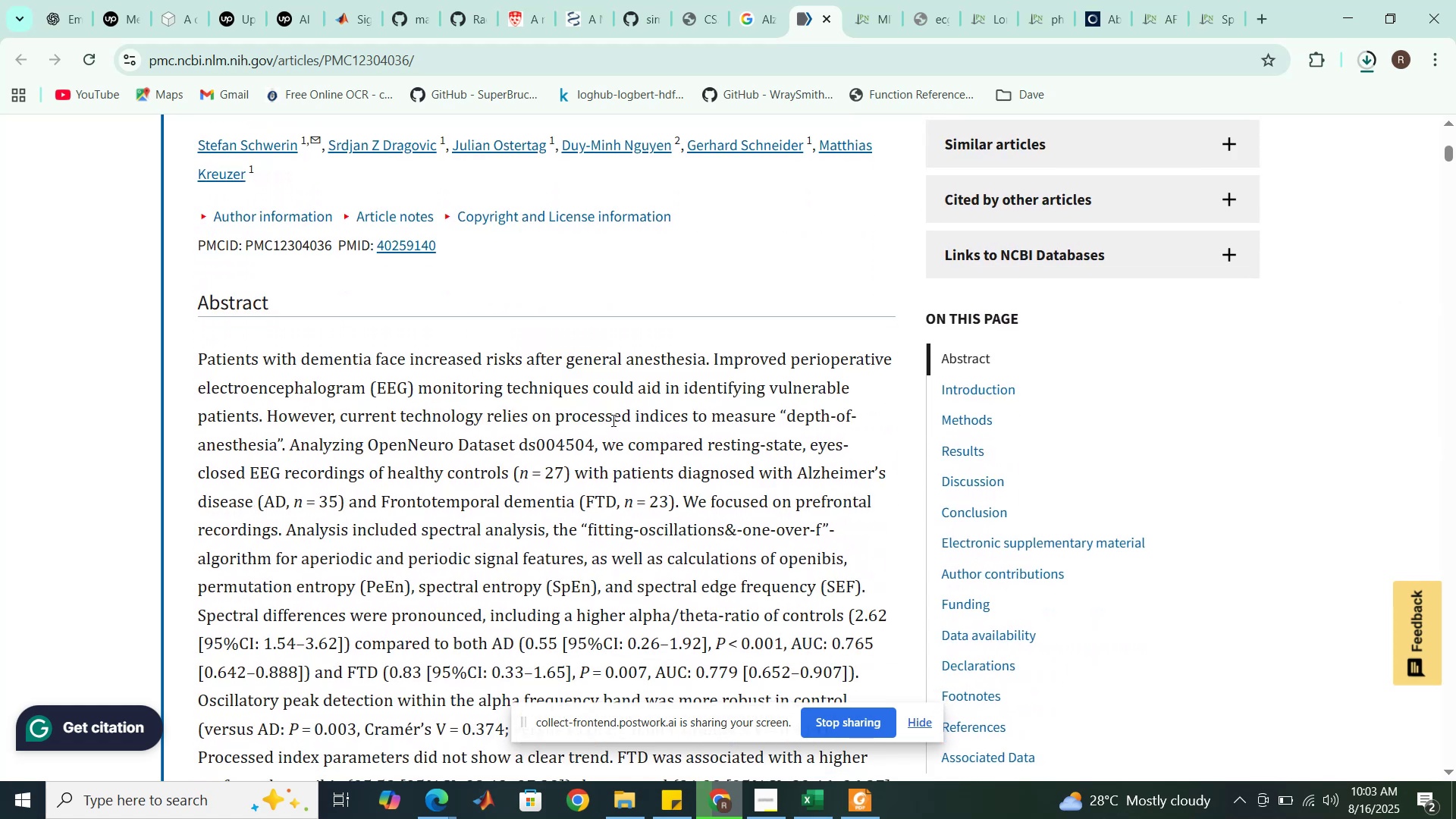 
wait(8.78)
 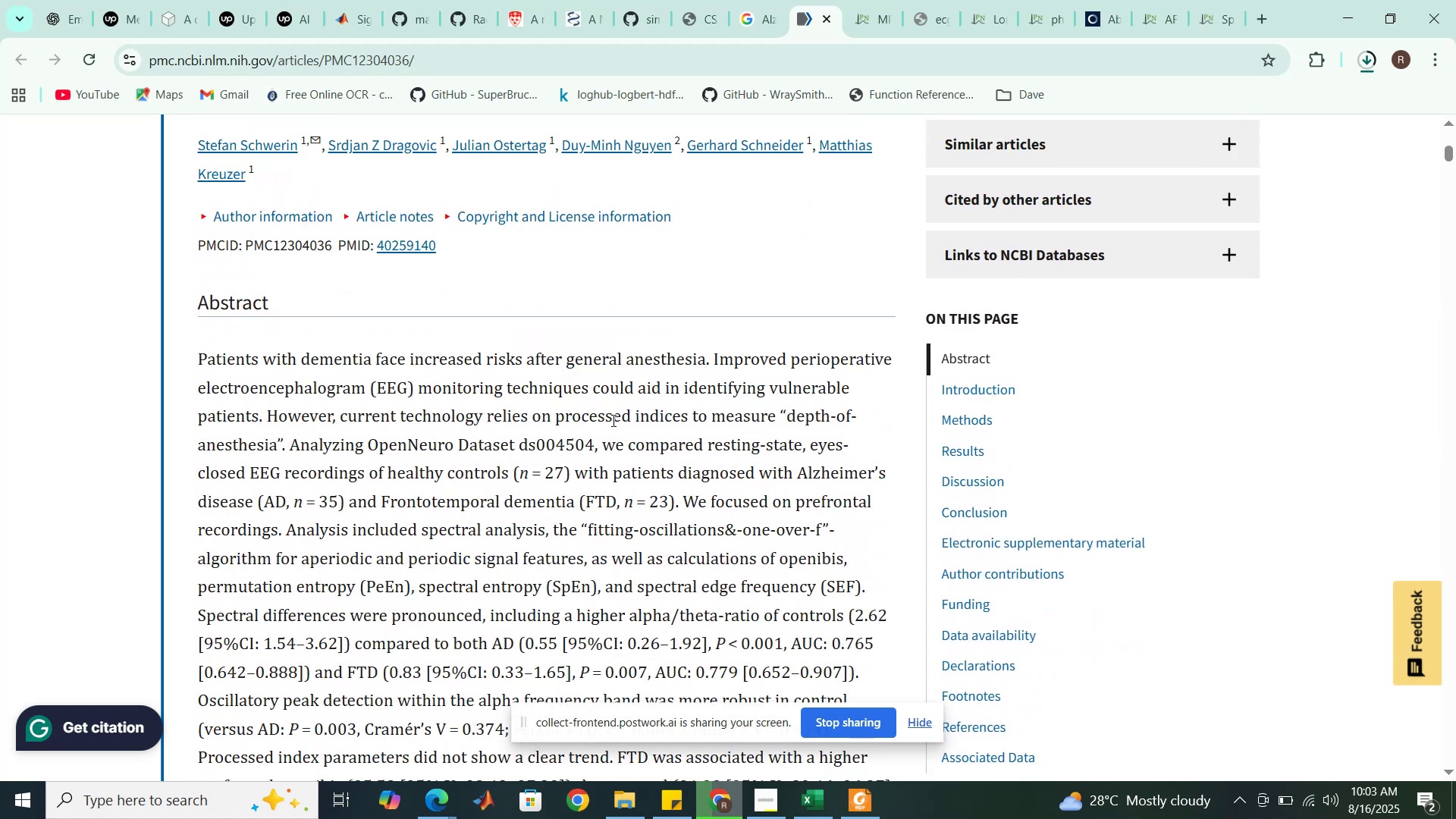 
scroll: coordinate [497, 443], scroll_direction: down, amount: 2.0
 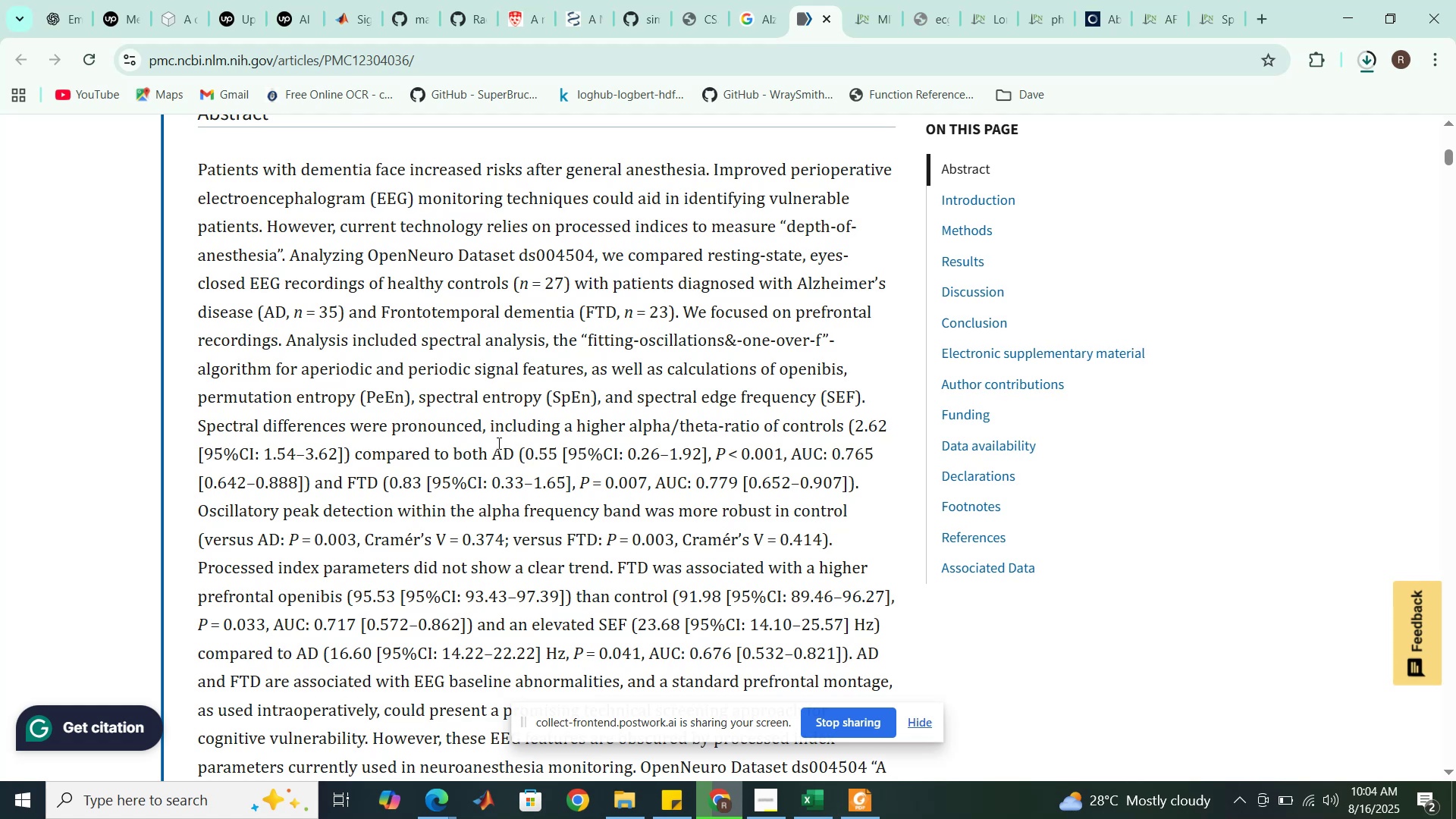 
wait(30.46)
 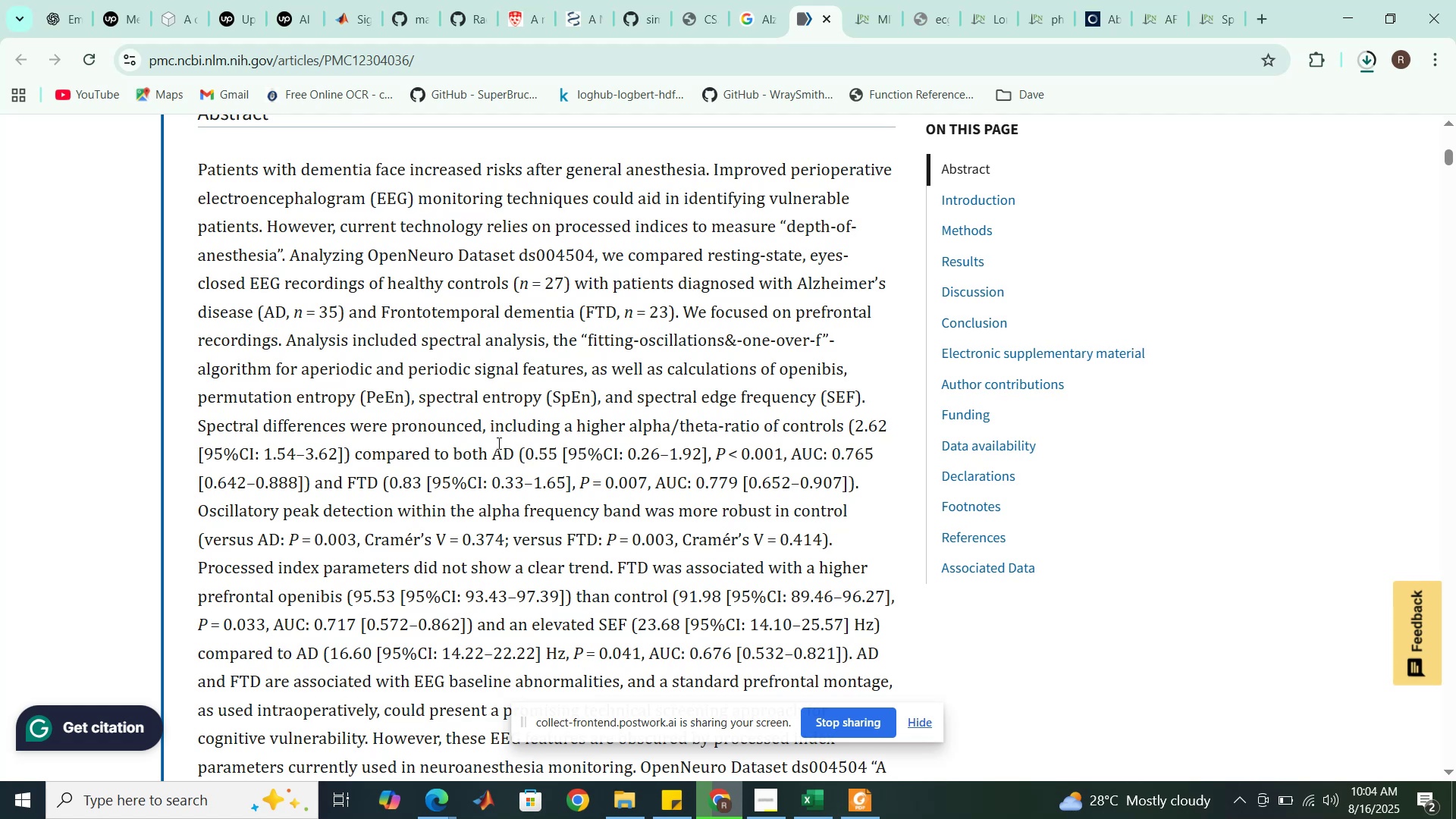 
left_click([179, 0])
 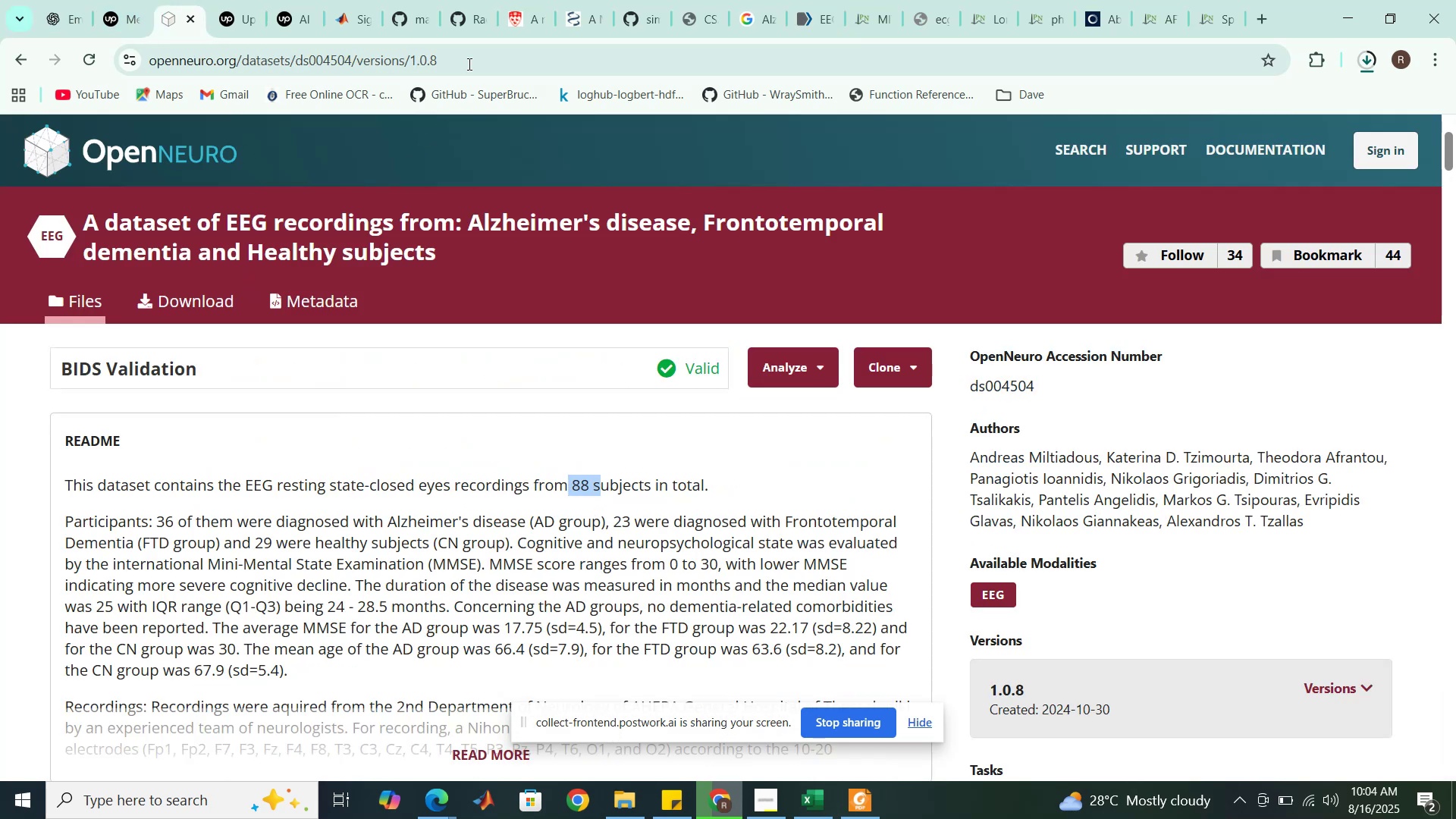 
wait(5.5)
 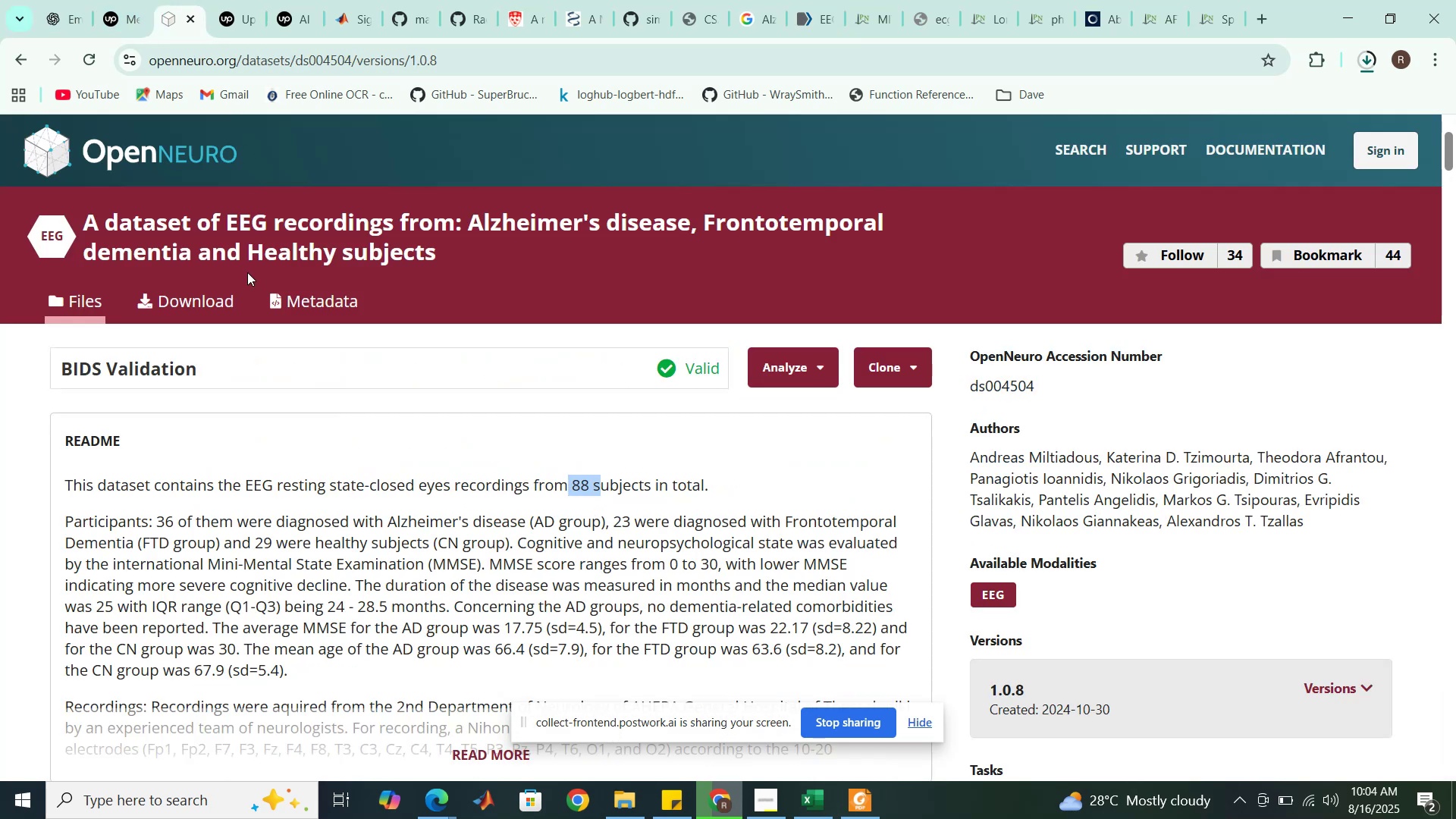 
left_click([694, 0])
 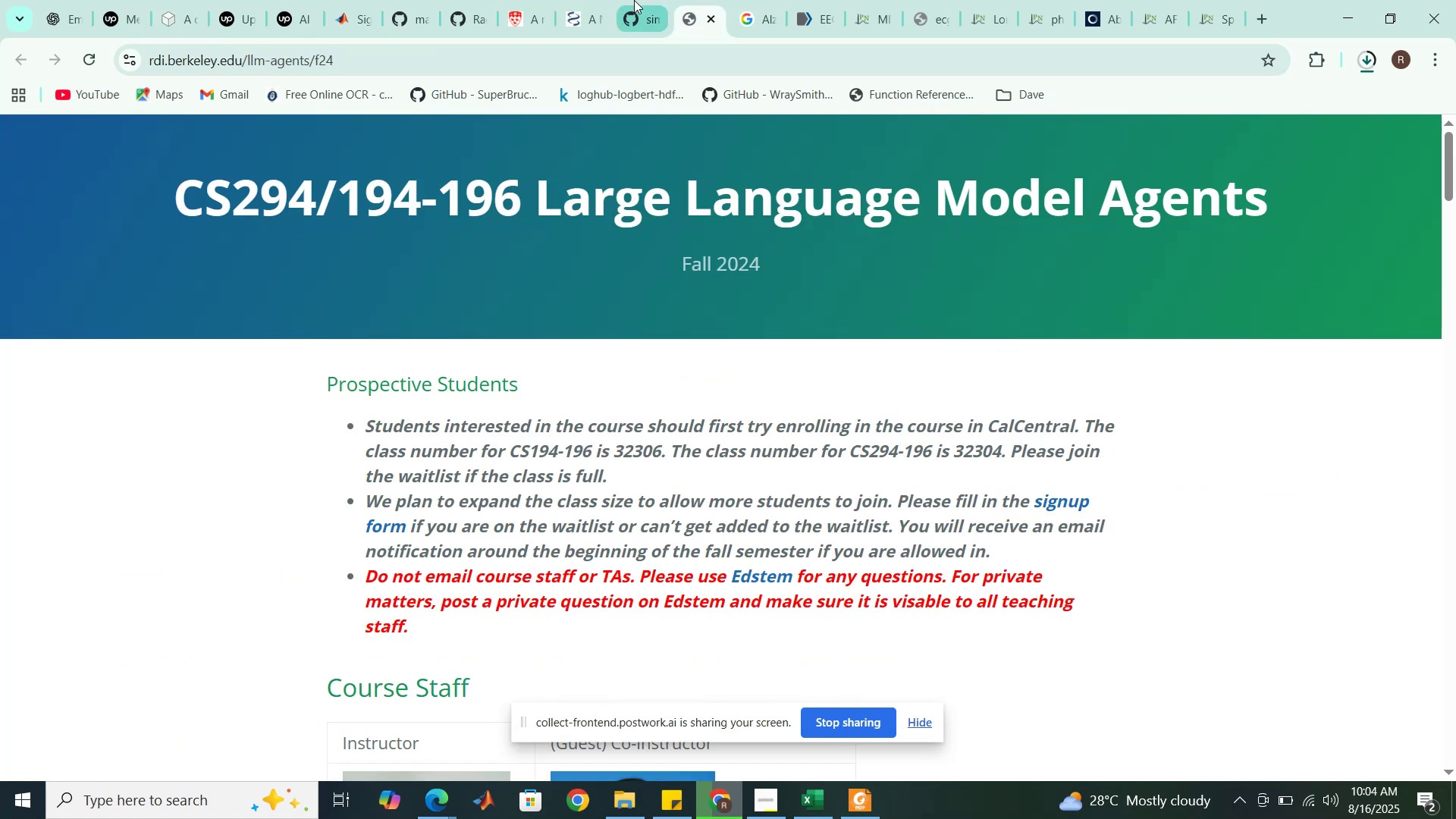 
left_click([621, 0])
 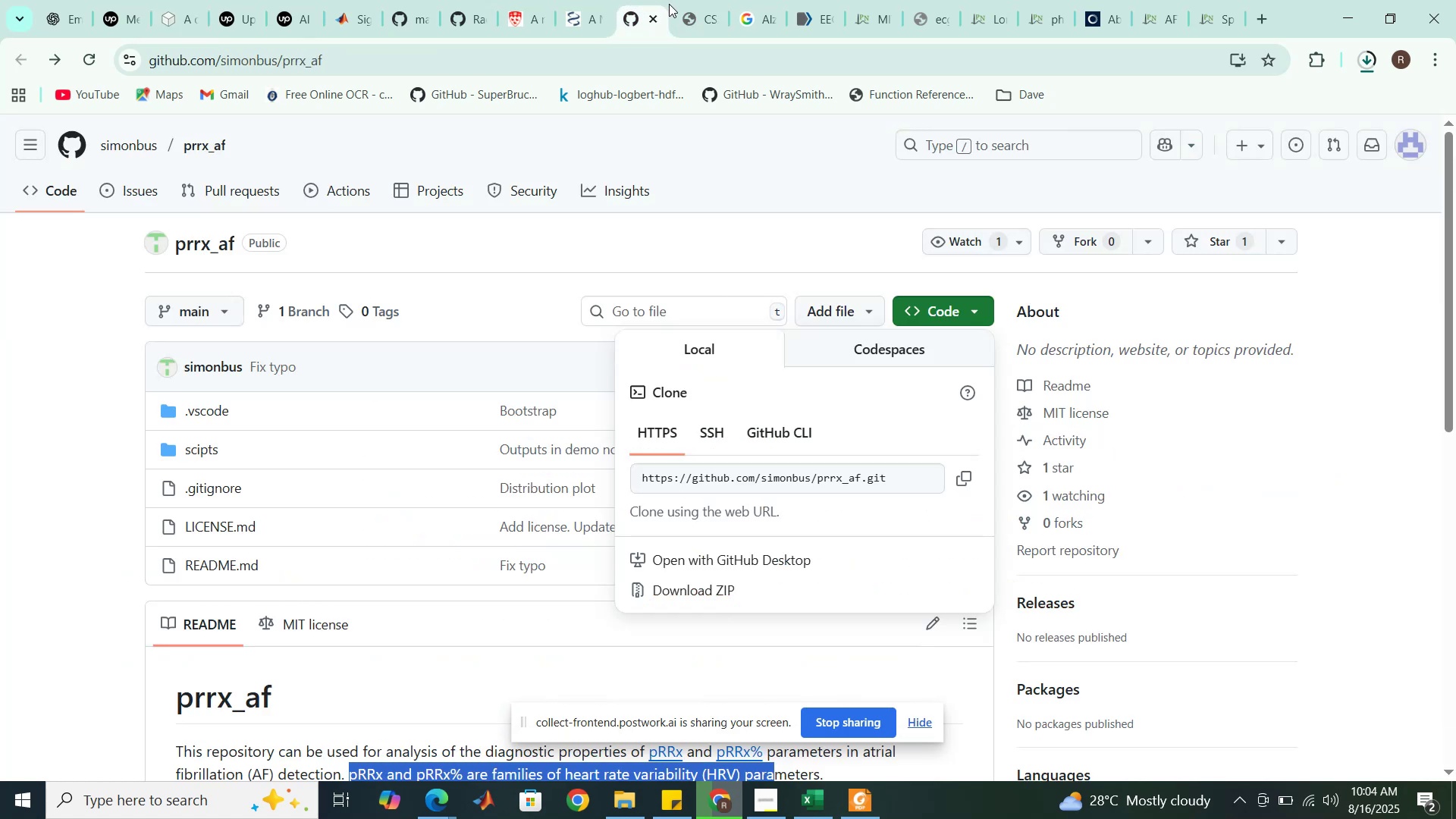 
left_click([695, 4])
 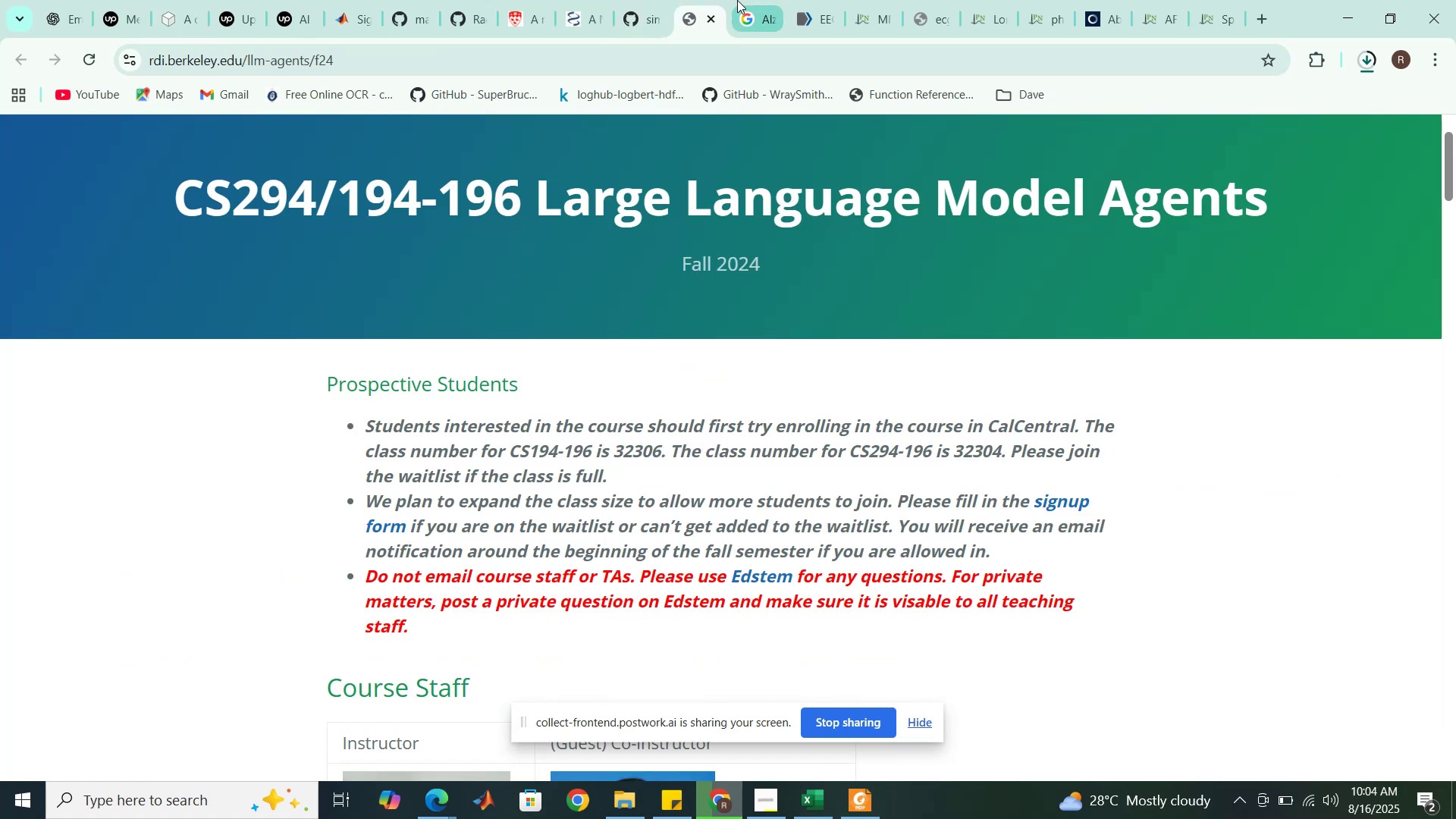 
left_click([743, 0])
 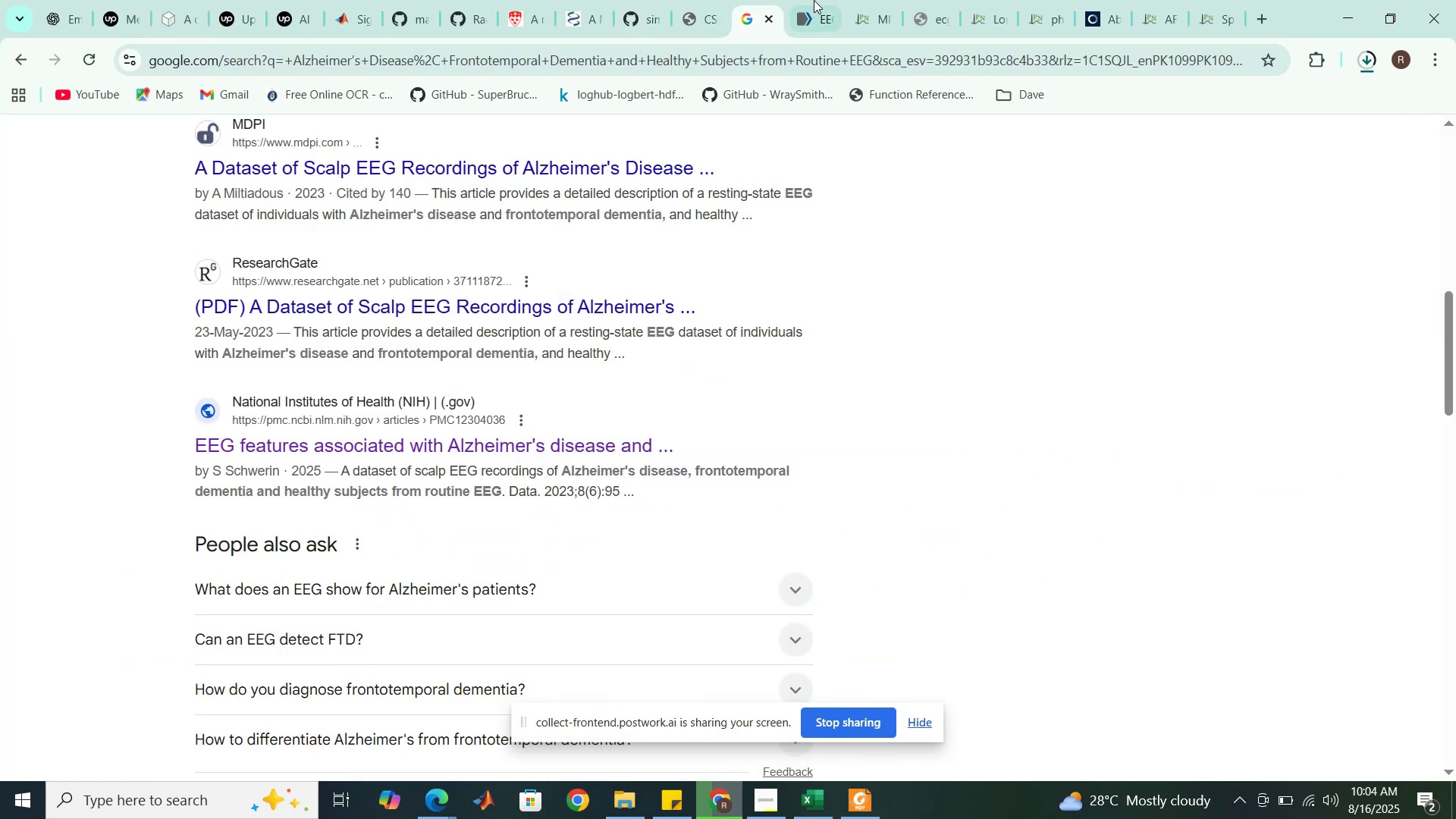 
left_click([814, 0])
 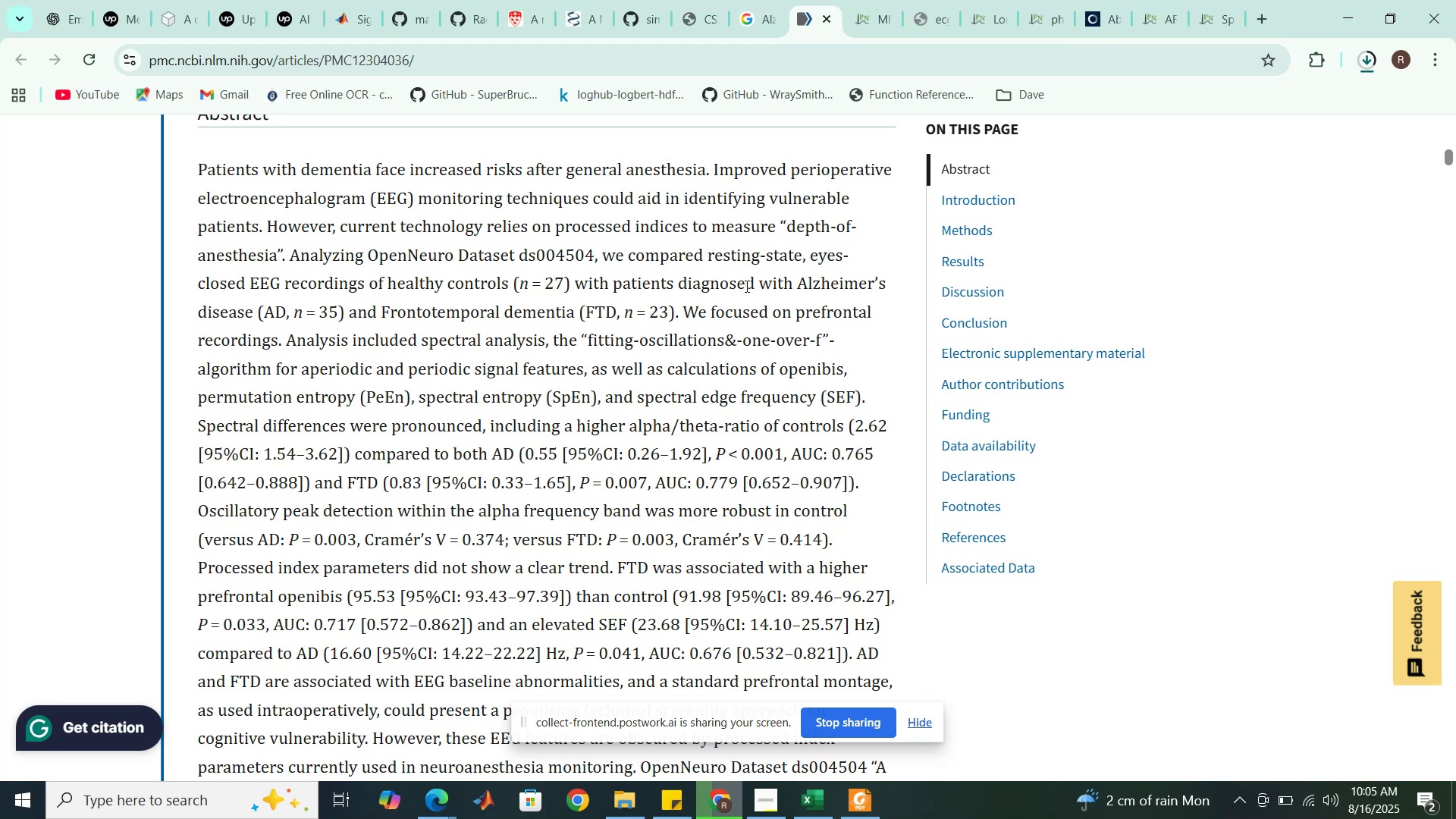 
wait(27.11)
 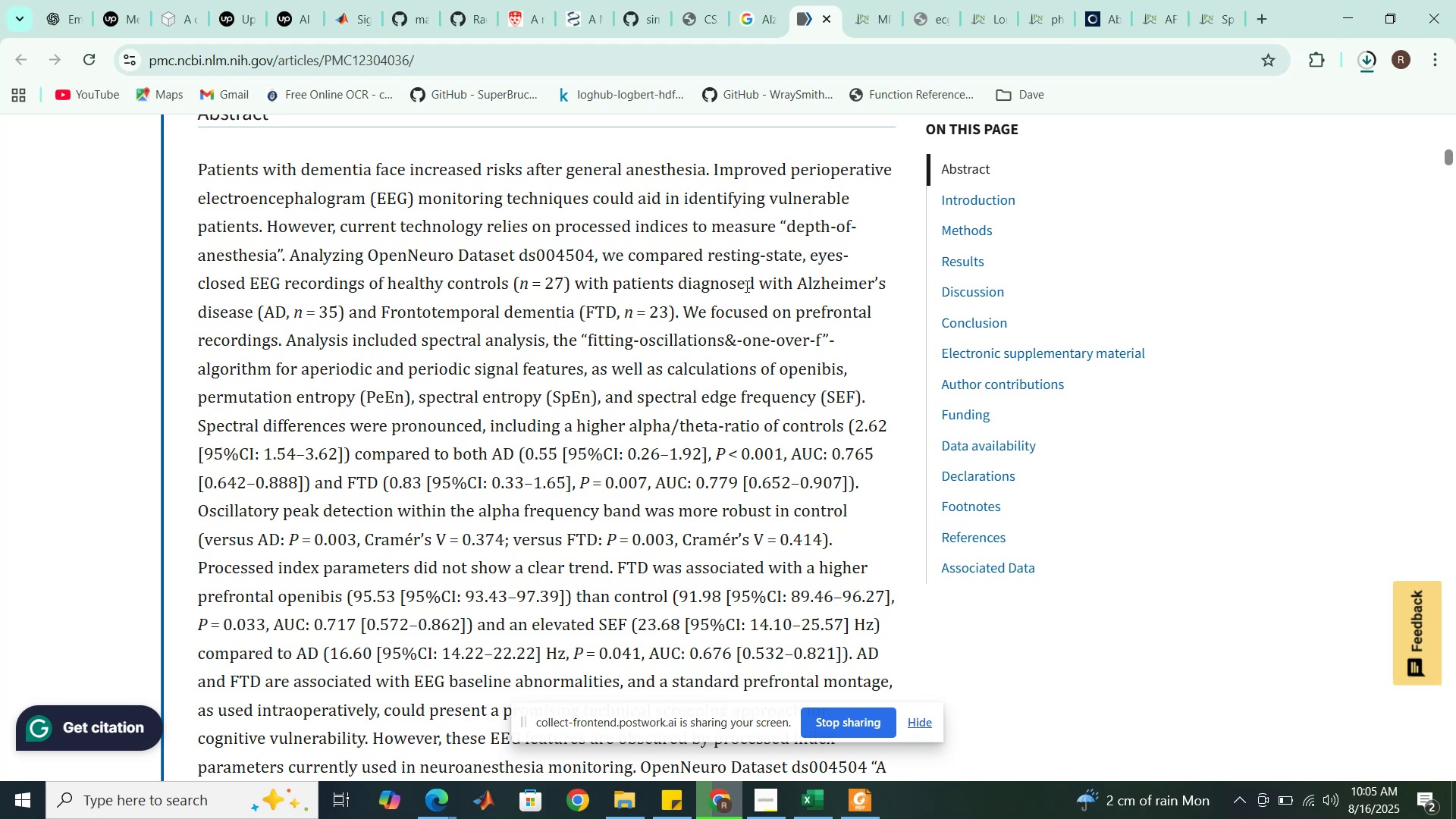 
scroll: coordinate [660, 425], scroll_direction: up, amount: 5.0
 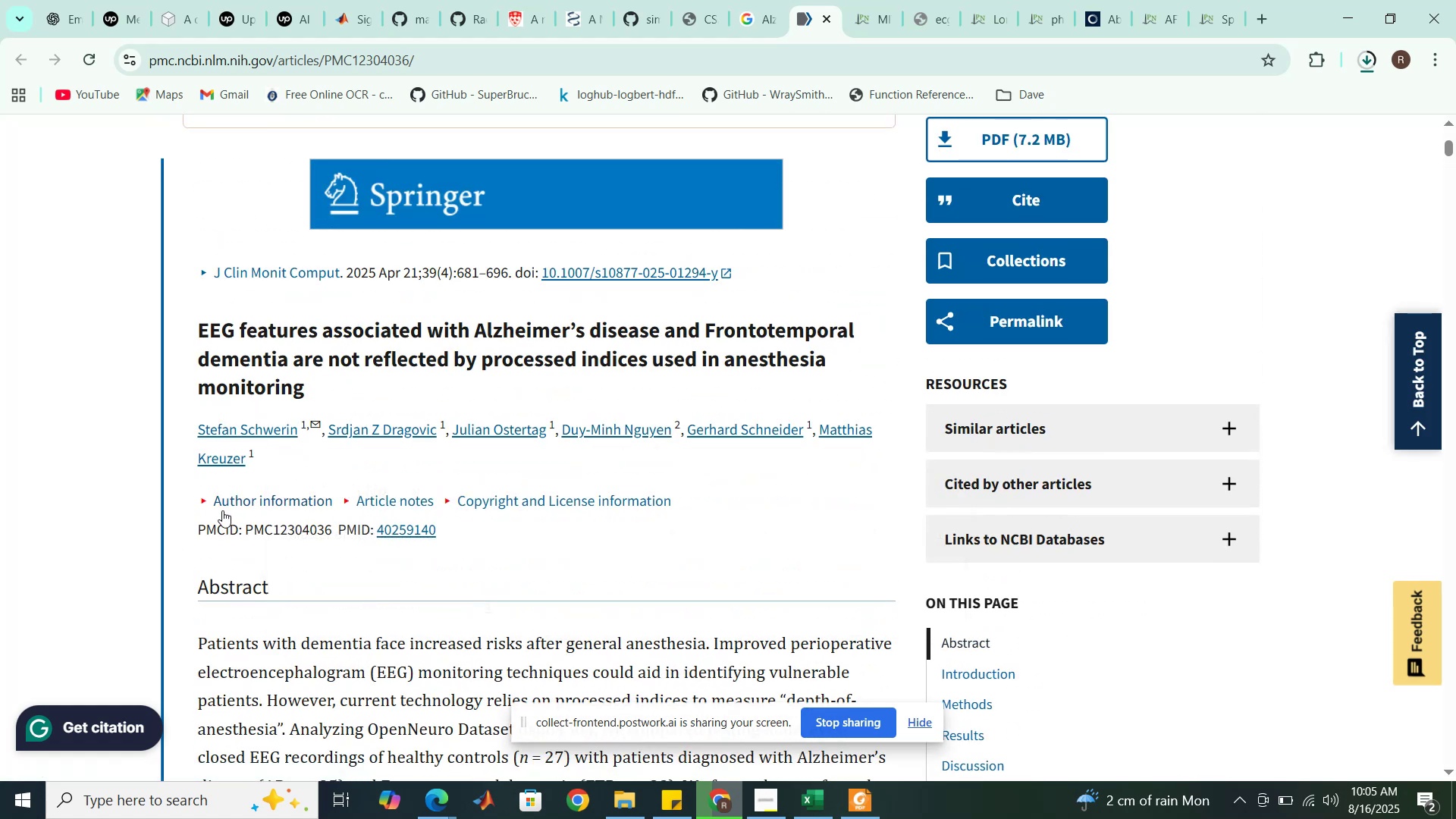 
wait(11.19)
 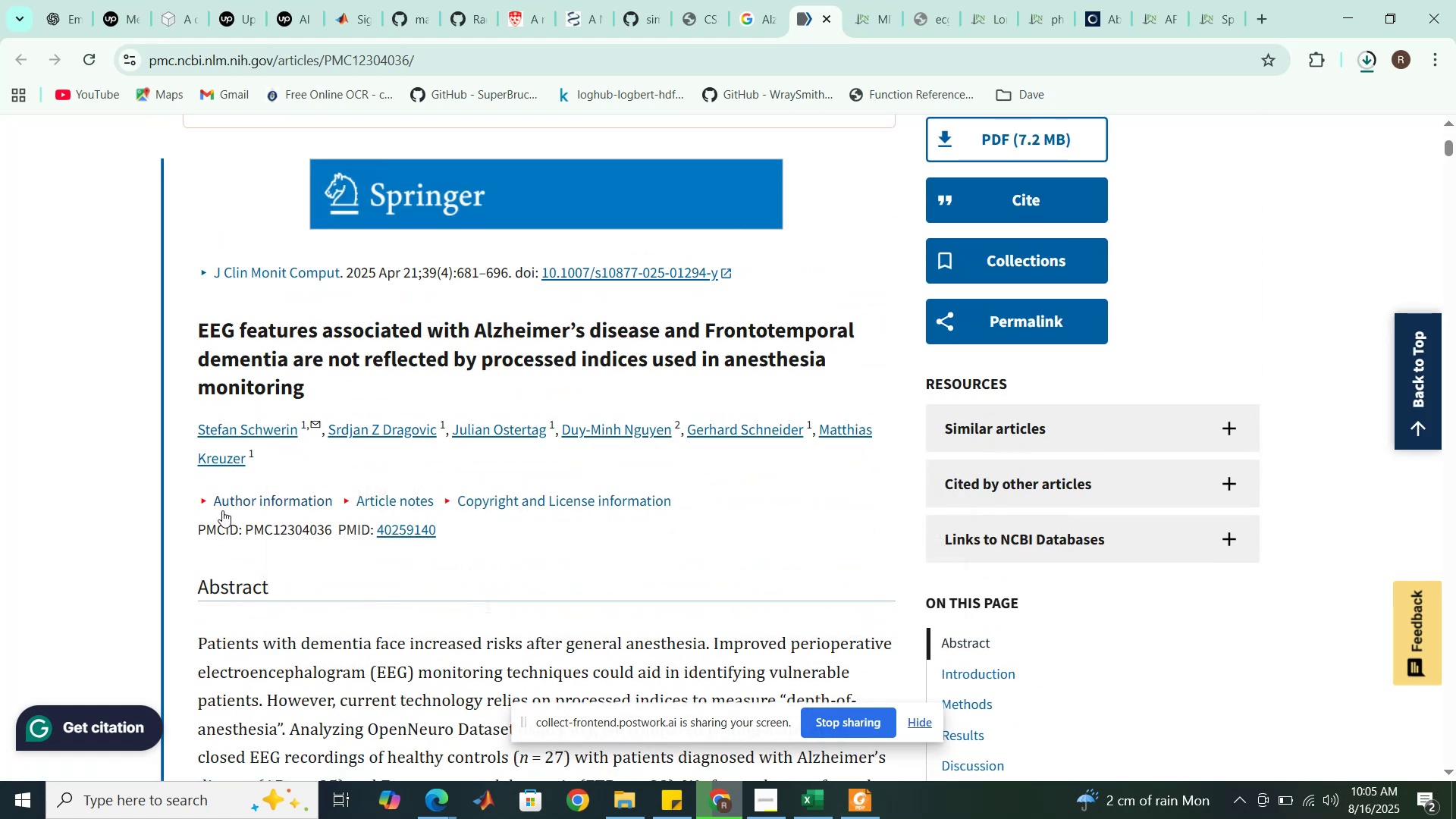 
scroll: coordinate [548, 506], scroll_direction: down, amount: 3.0
 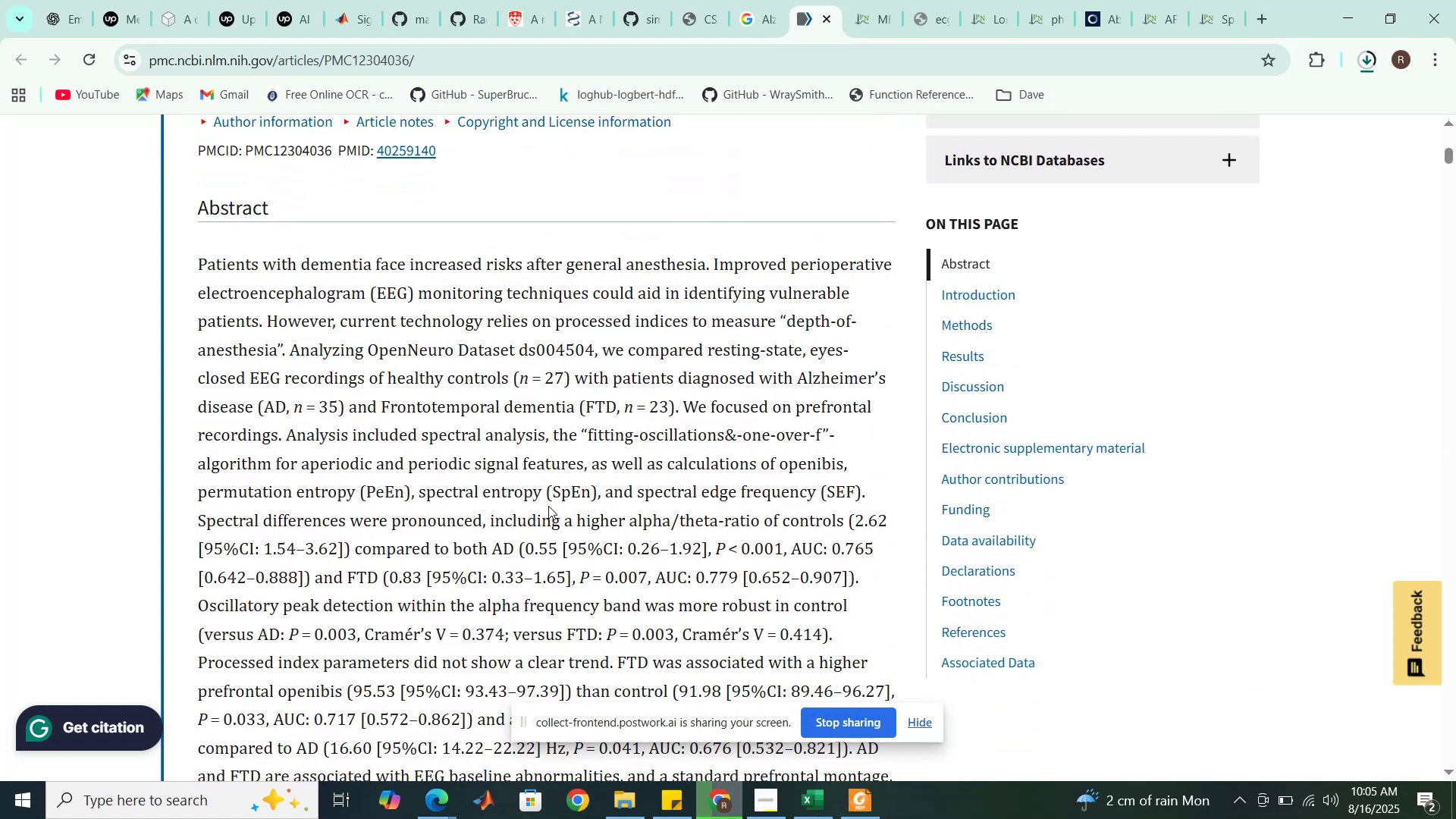 
wait(6.79)
 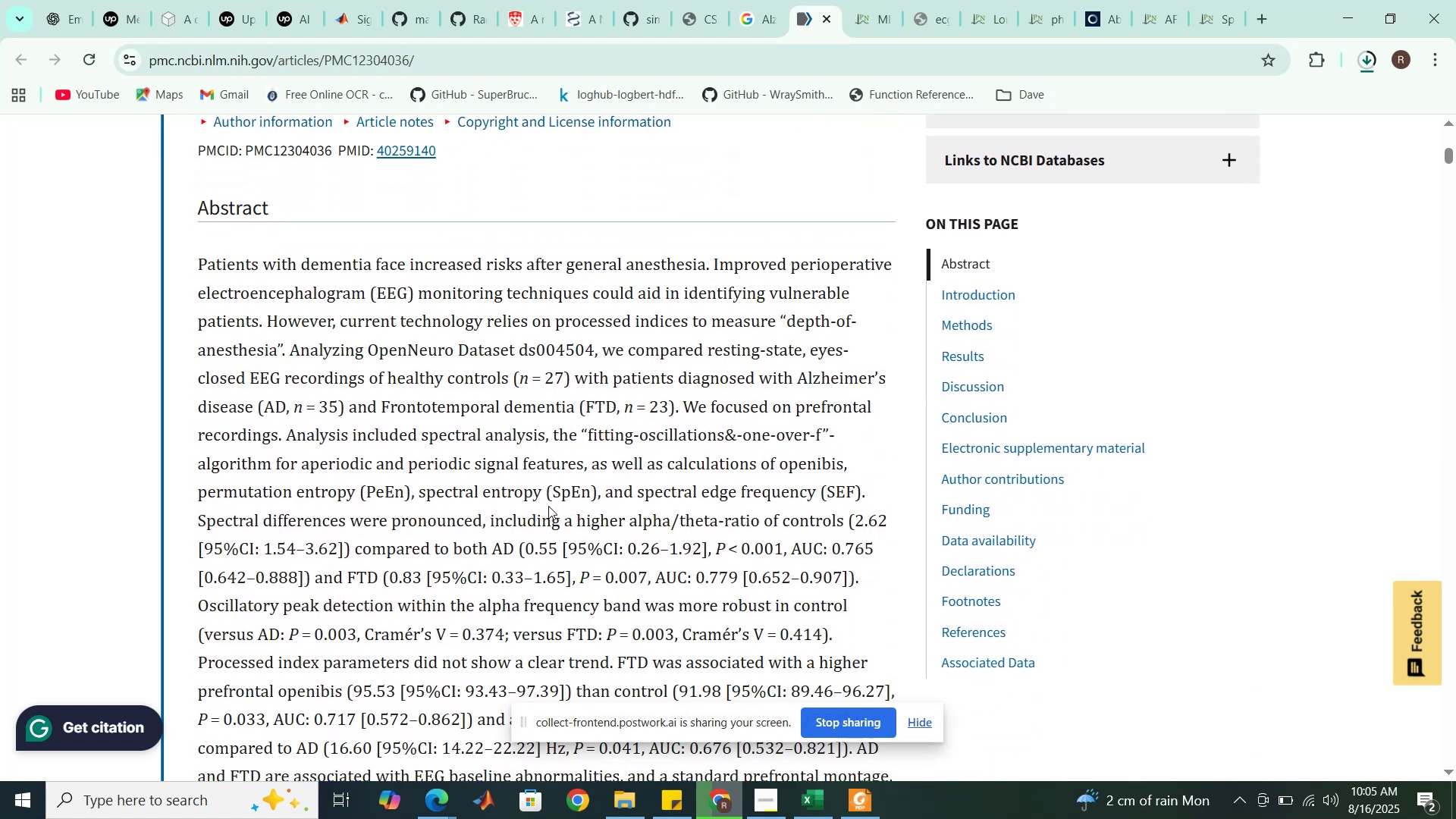 
scroll: coordinate [548, 506], scroll_direction: down, amount: 2.0
 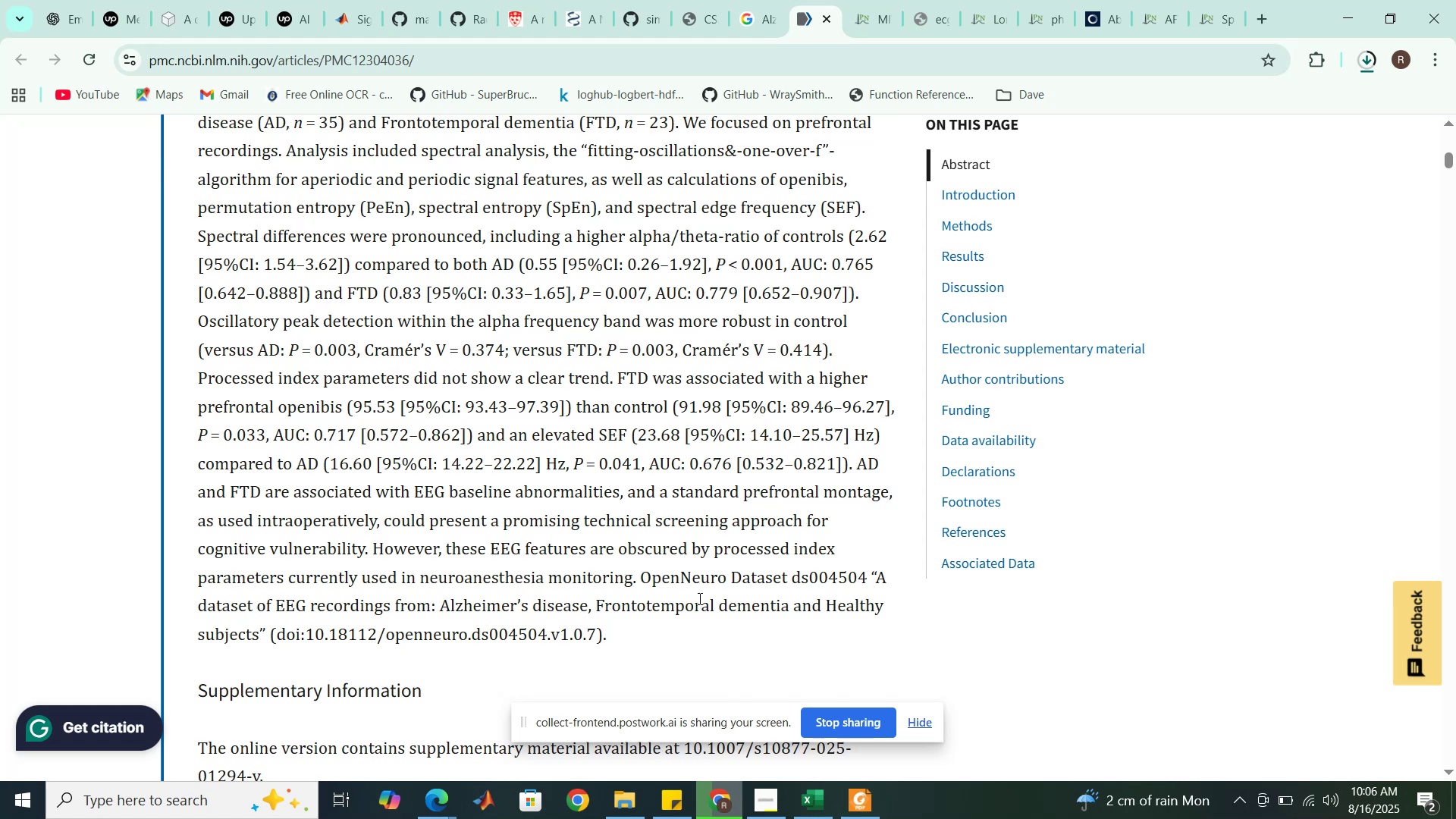 
wait(43.13)
 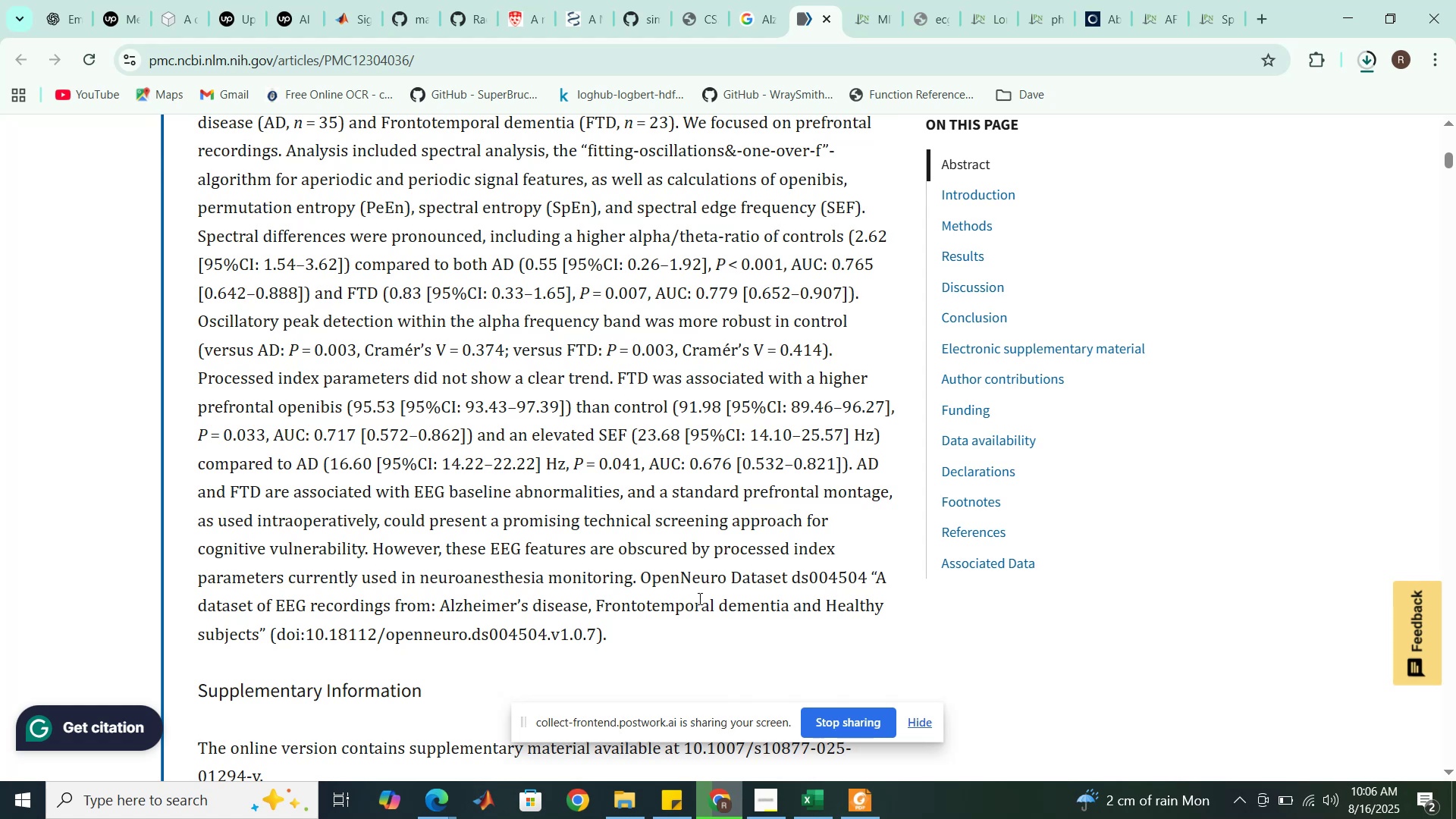 
scroll: coordinate [558, 615], scroll_direction: down, amount: 2.0
 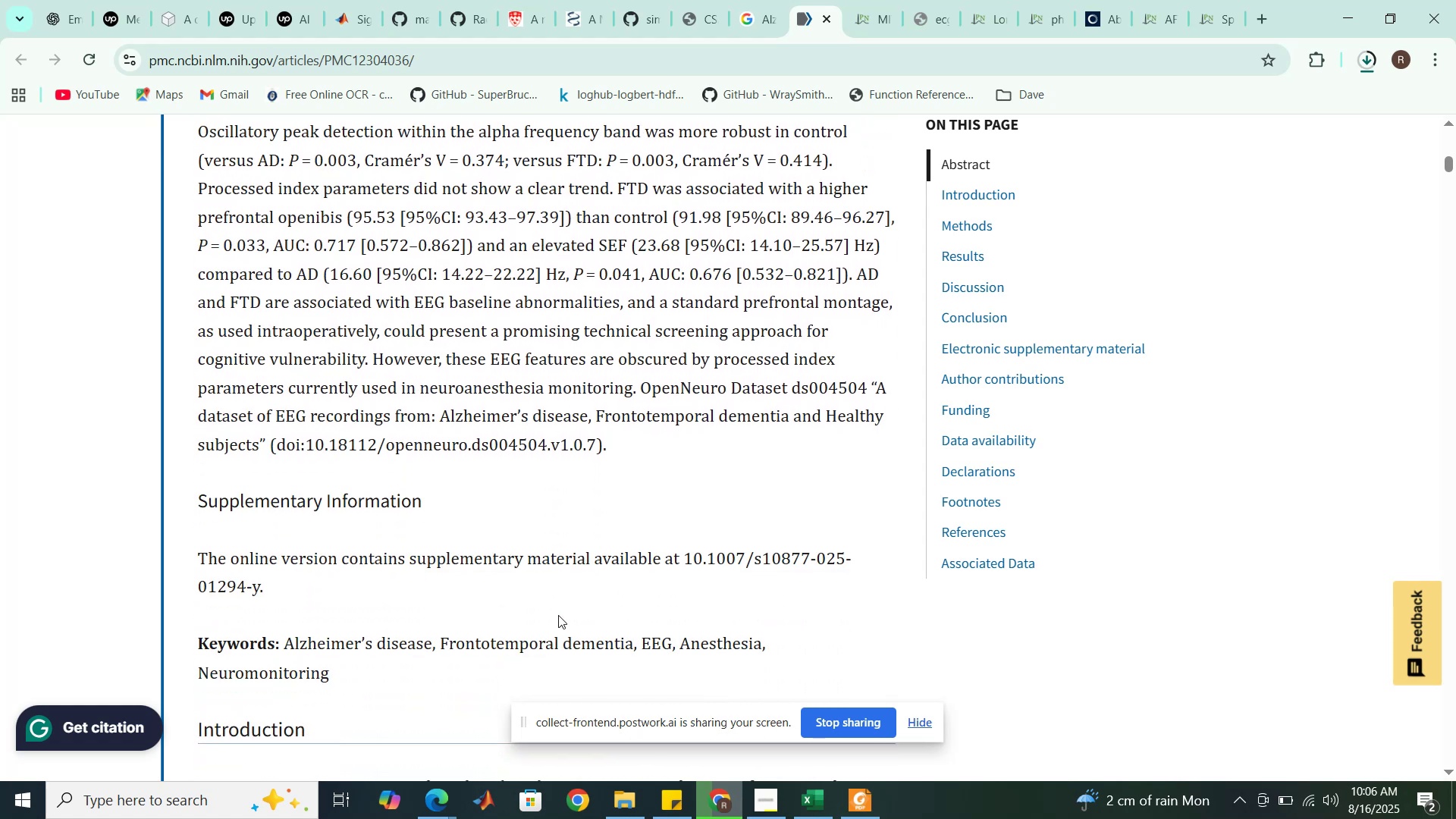 
wait(5.02)
 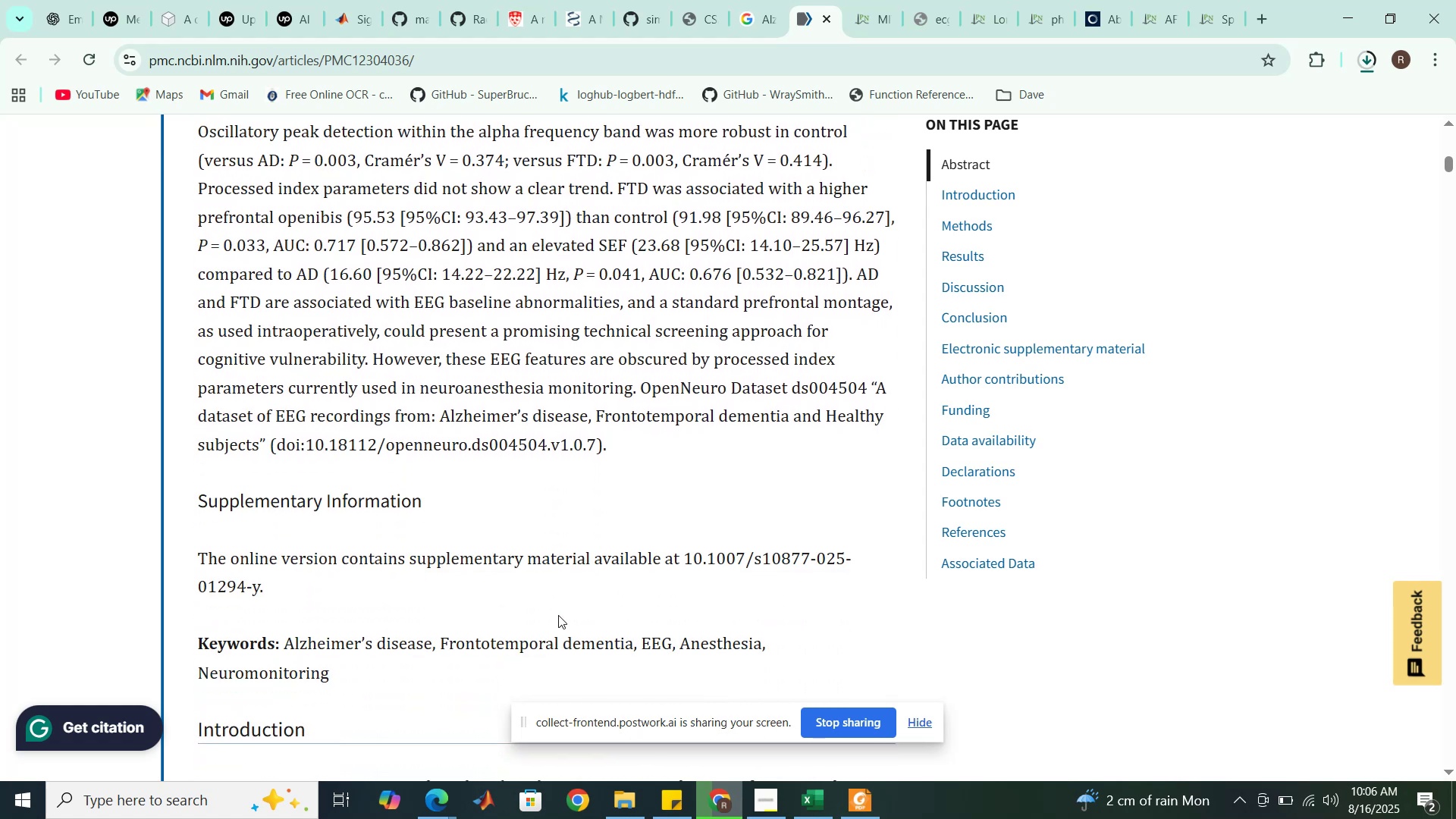 
scroll: coordinate [558, 615], scroll_direction: down, amount: 4.0
 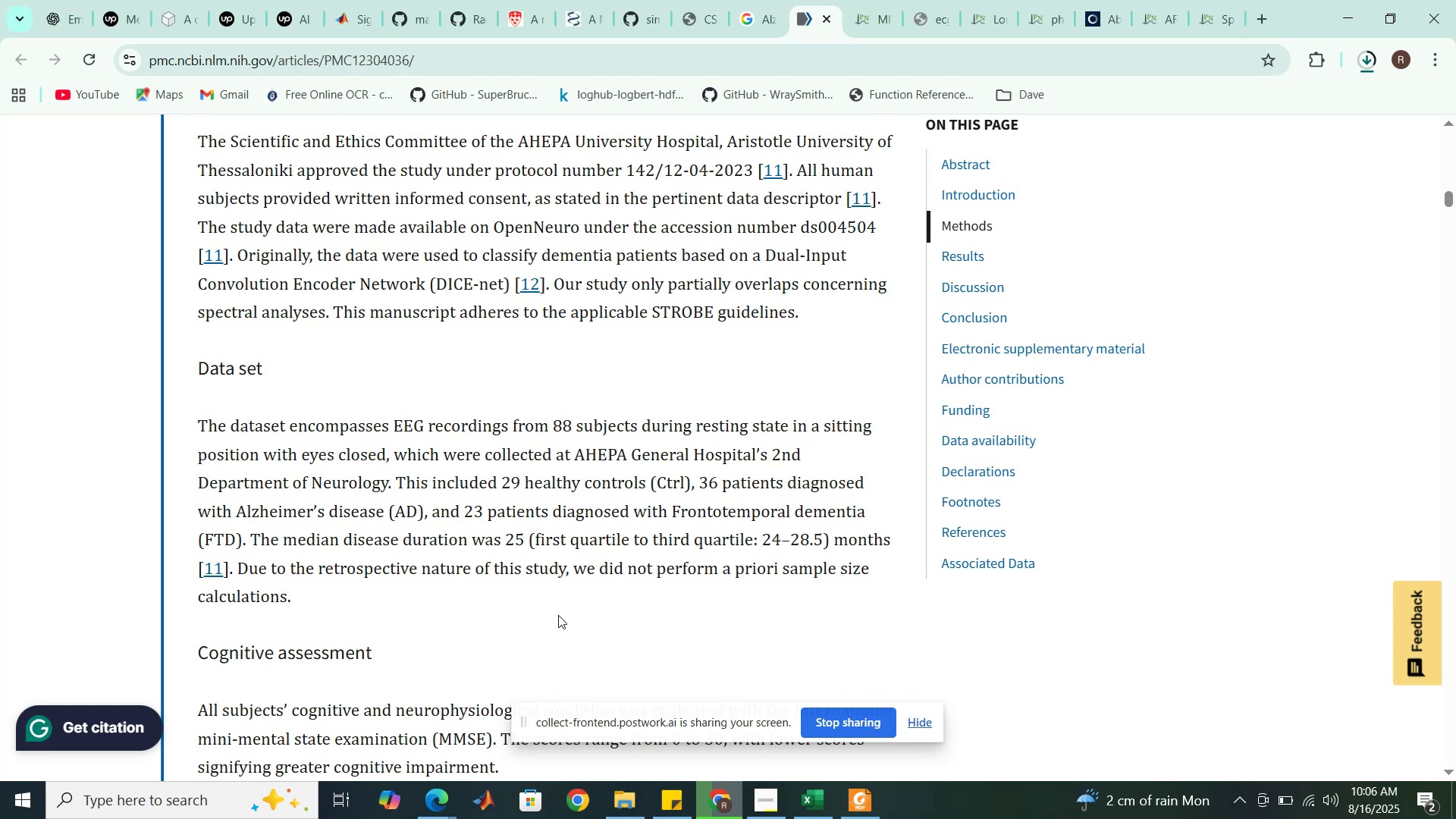 
wait(11.67)
 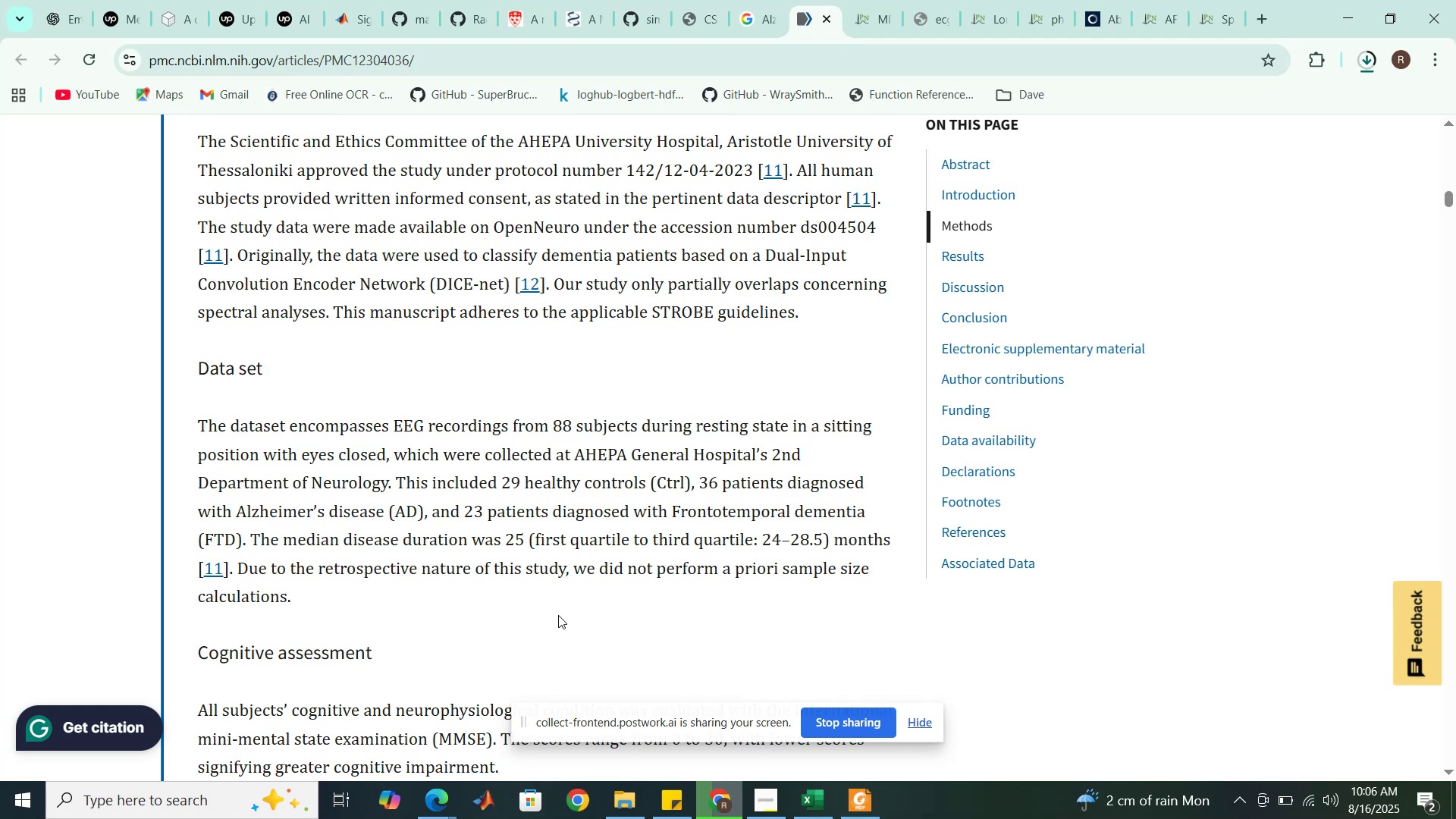 
scroll: coordinate [558, 615], scroll_direction: down, amount: 2.0
 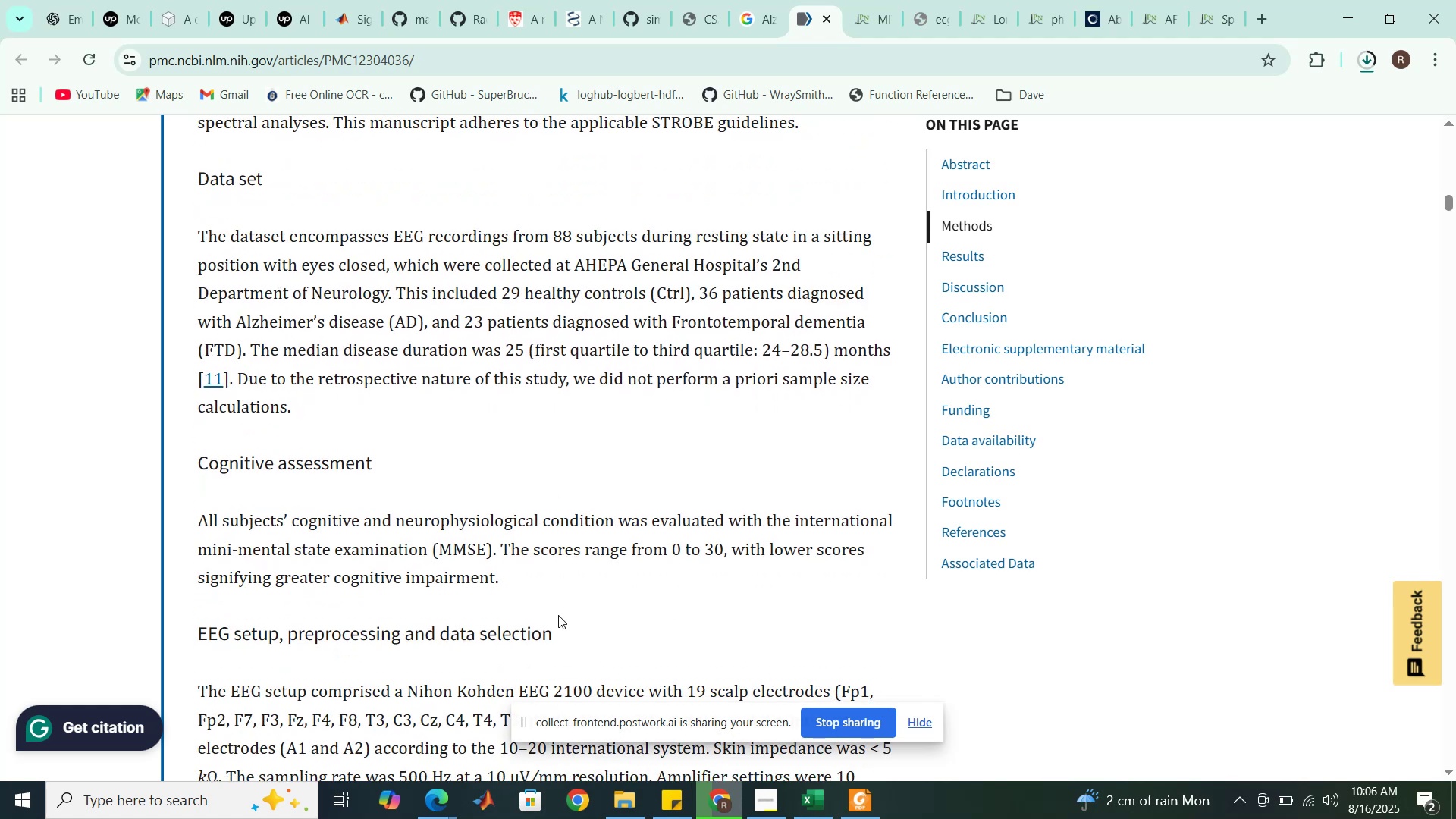 
wait(10.09)
 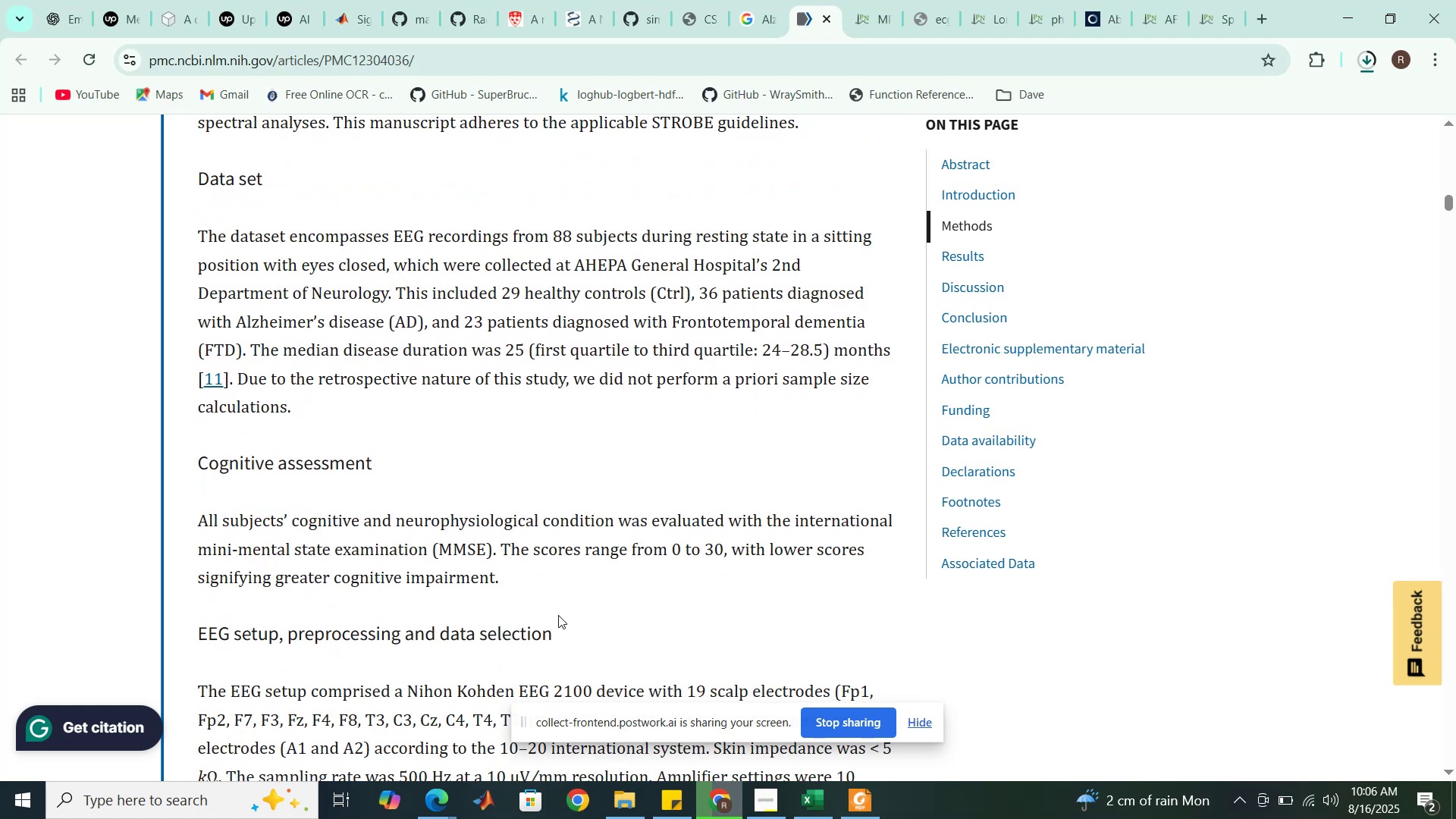 
scroll: coordinate [558, 615], scroll_direction: down, amount: 5.0
 